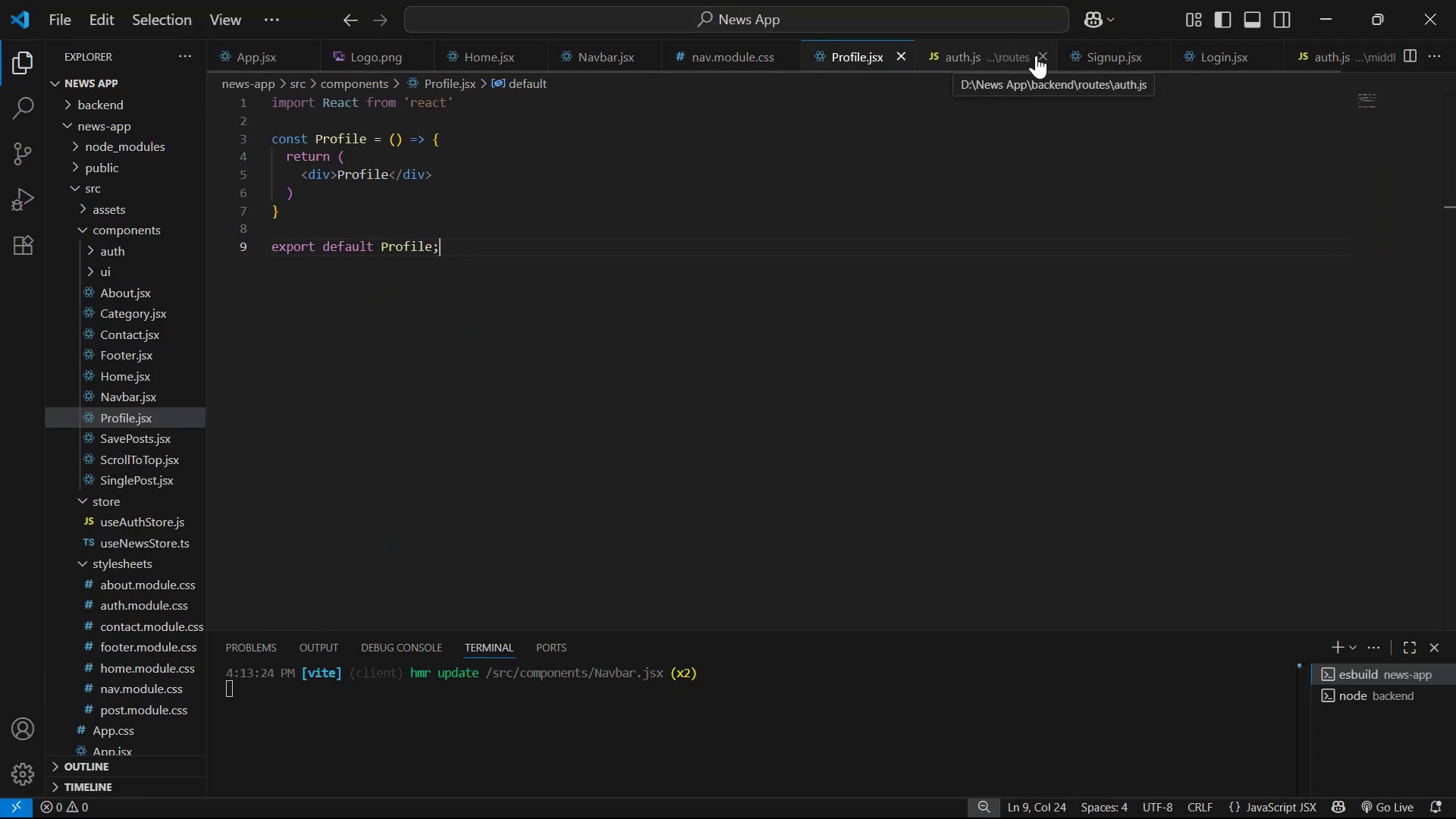 
left_click([1043, 58])
 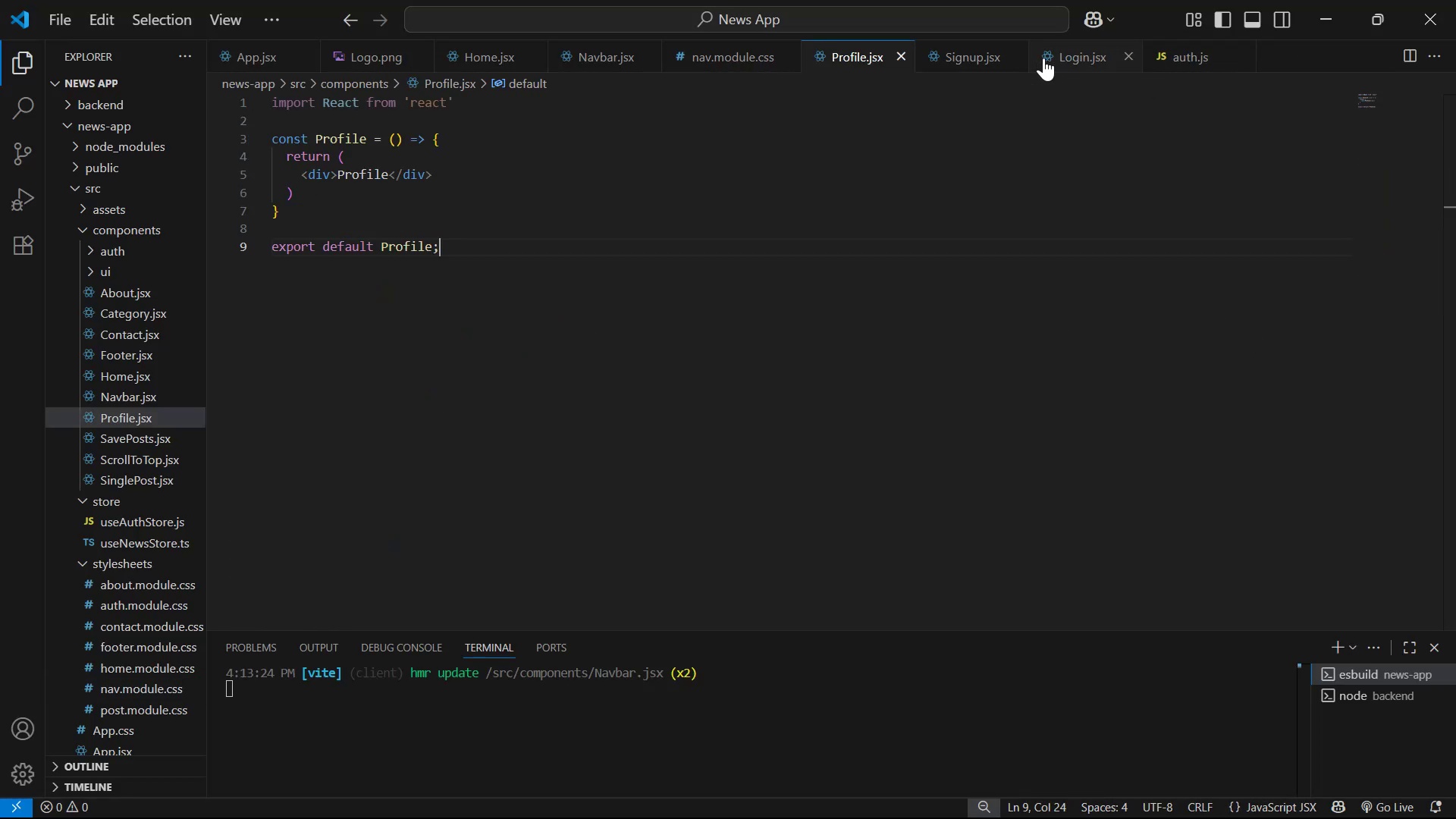 
double_click([1043, 58])
 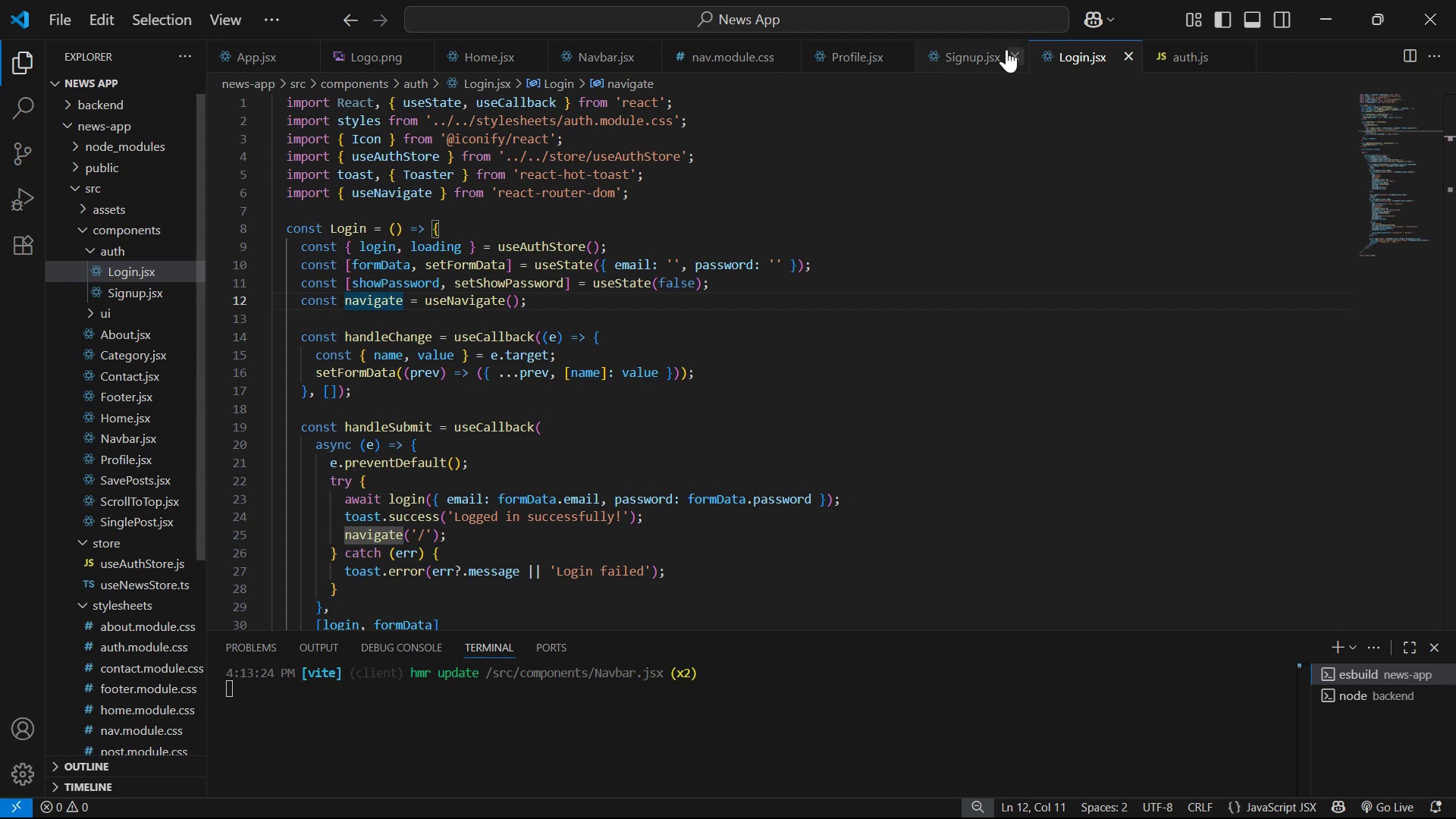 
left_click([1012, 51])
 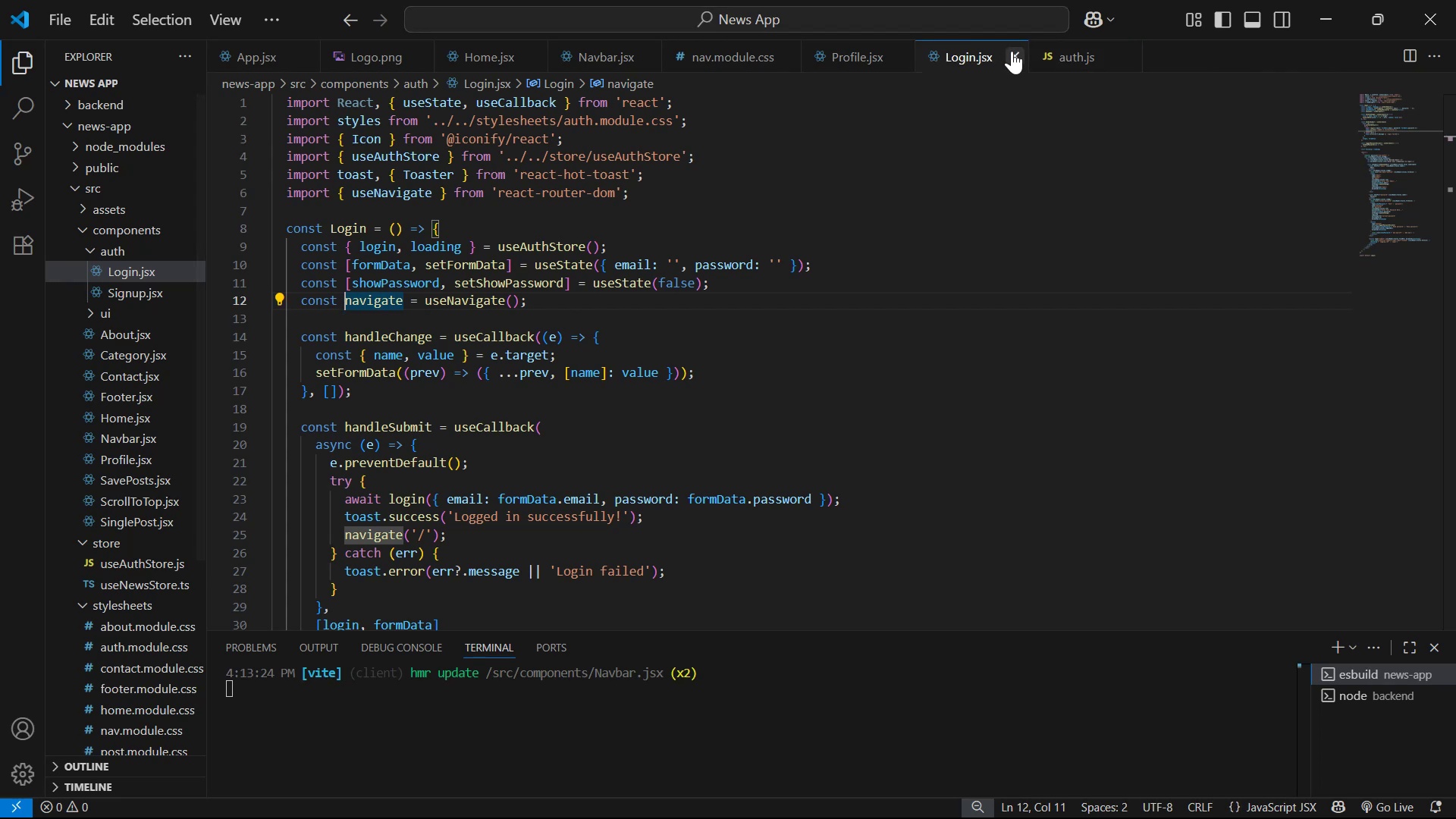 
left_click([1012, 51])
 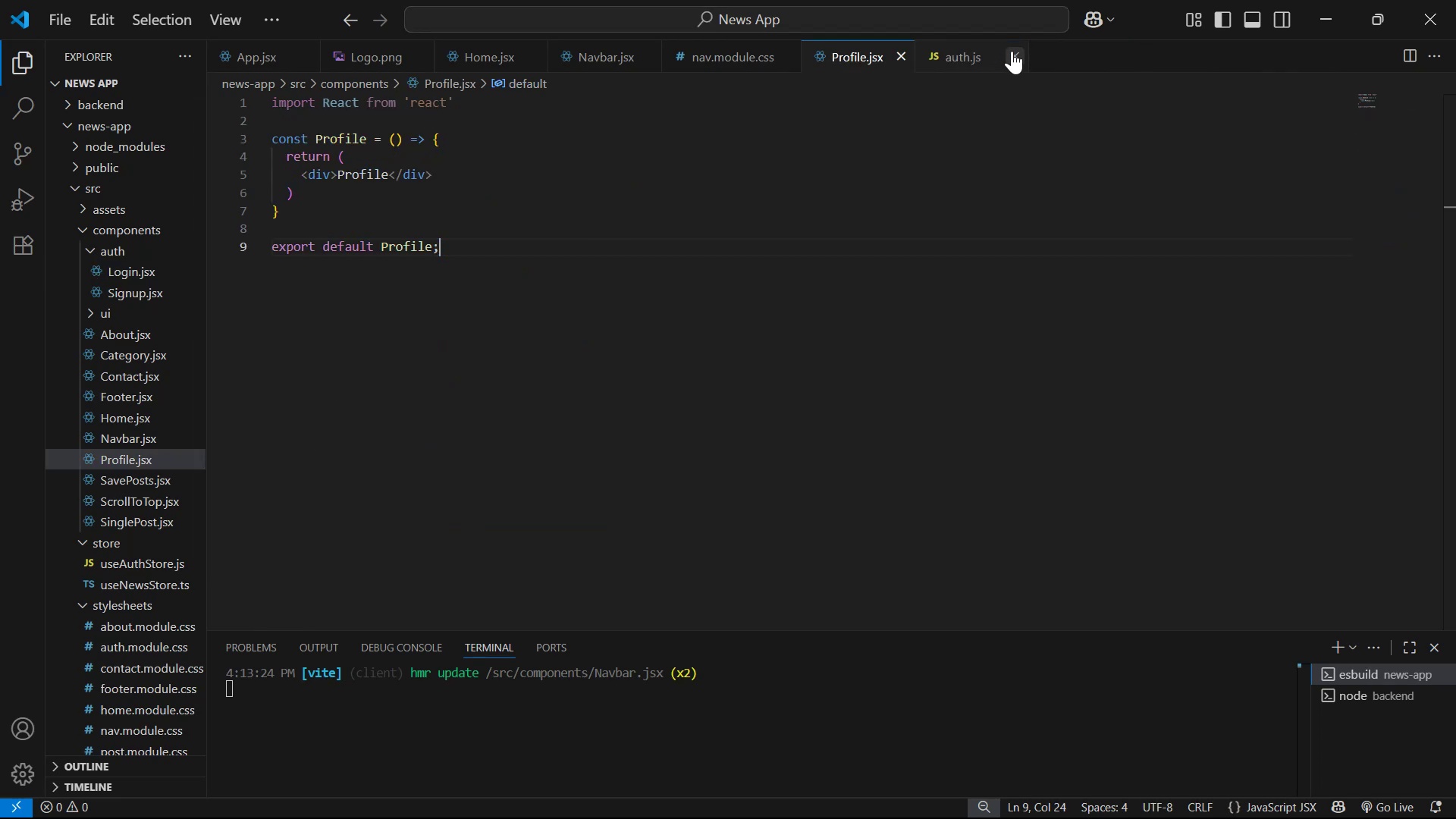 
left_click([1012, 51])
 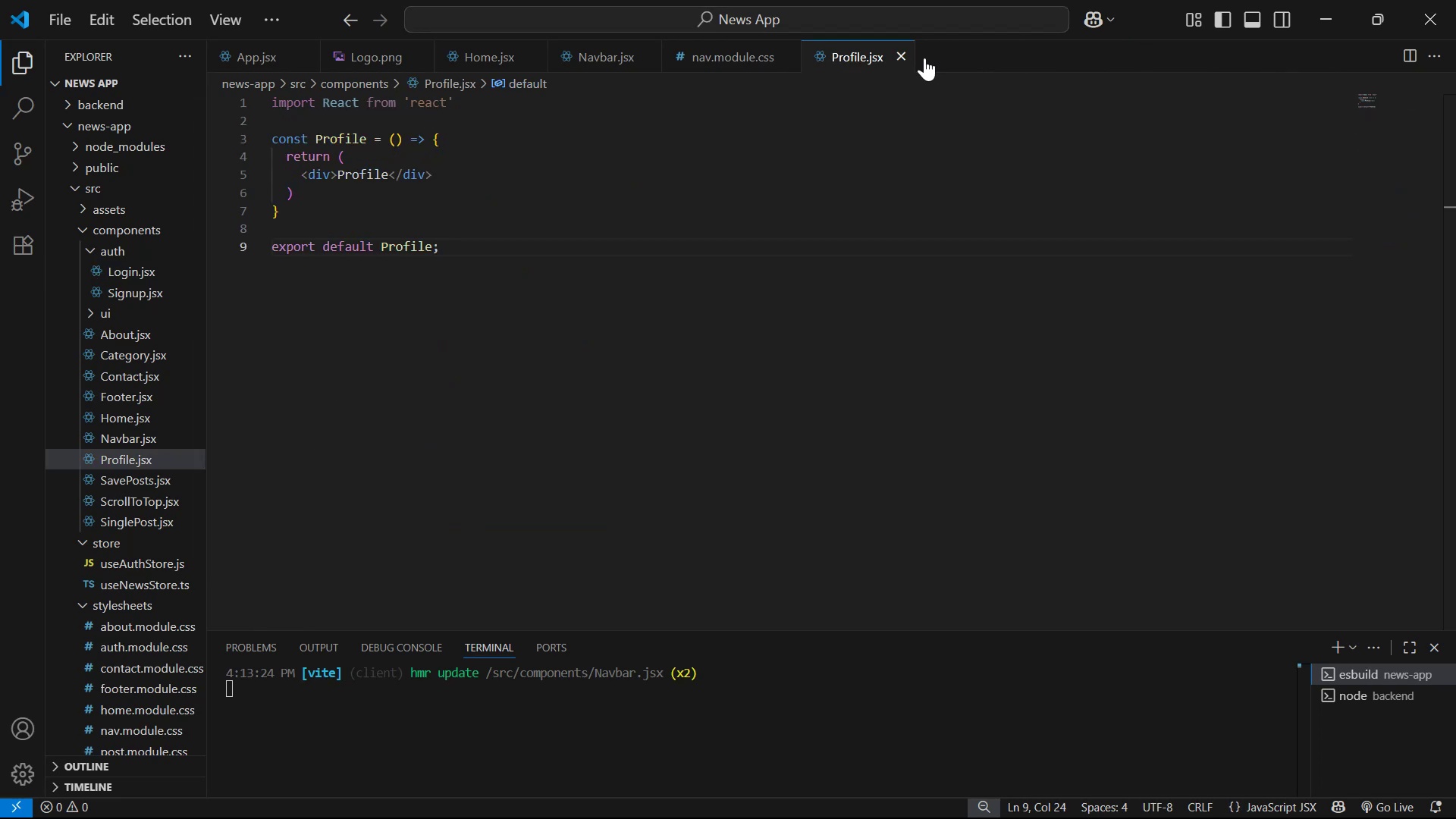 
left_click([594, 119])
 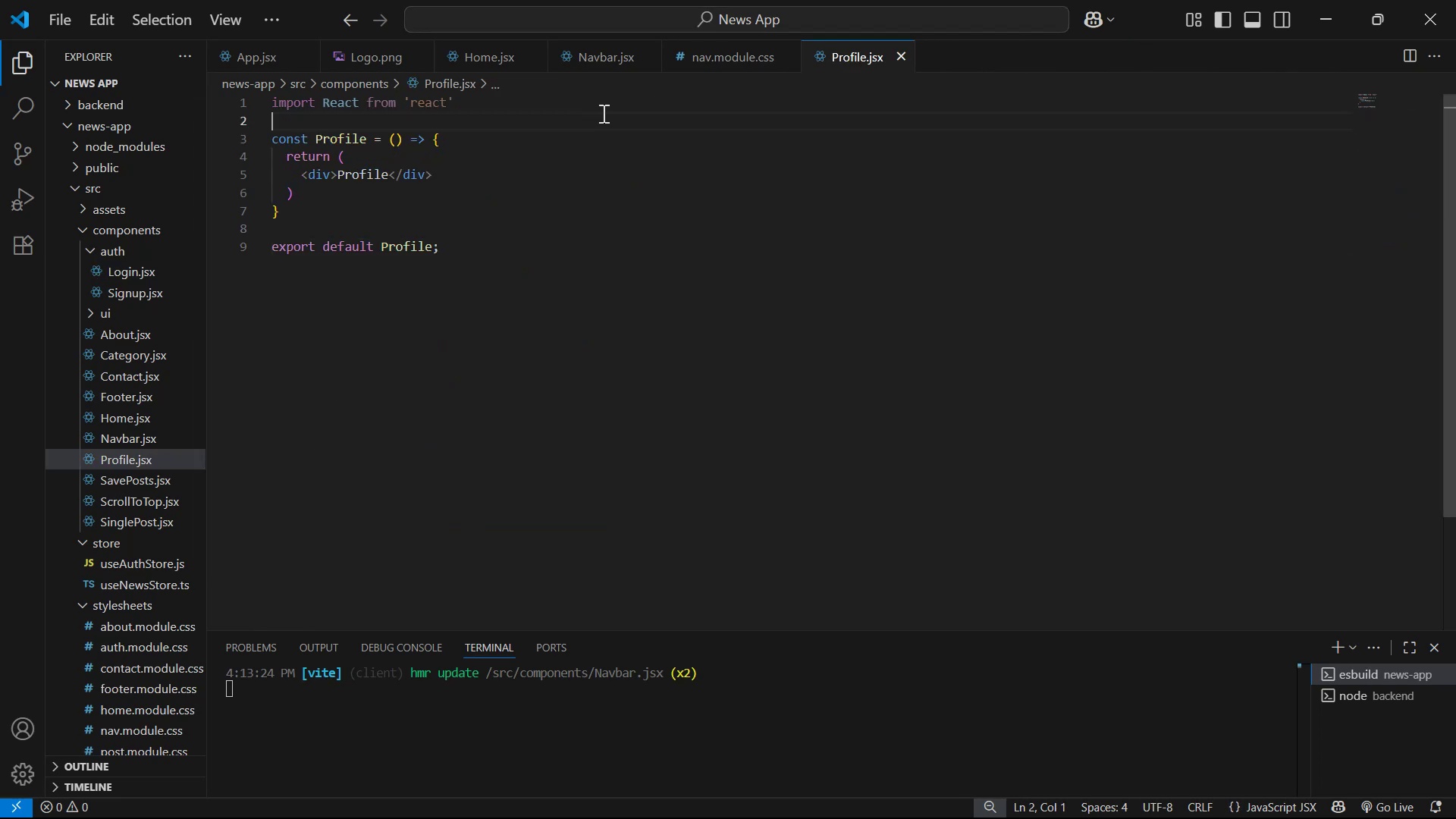 
key(Backspace)
 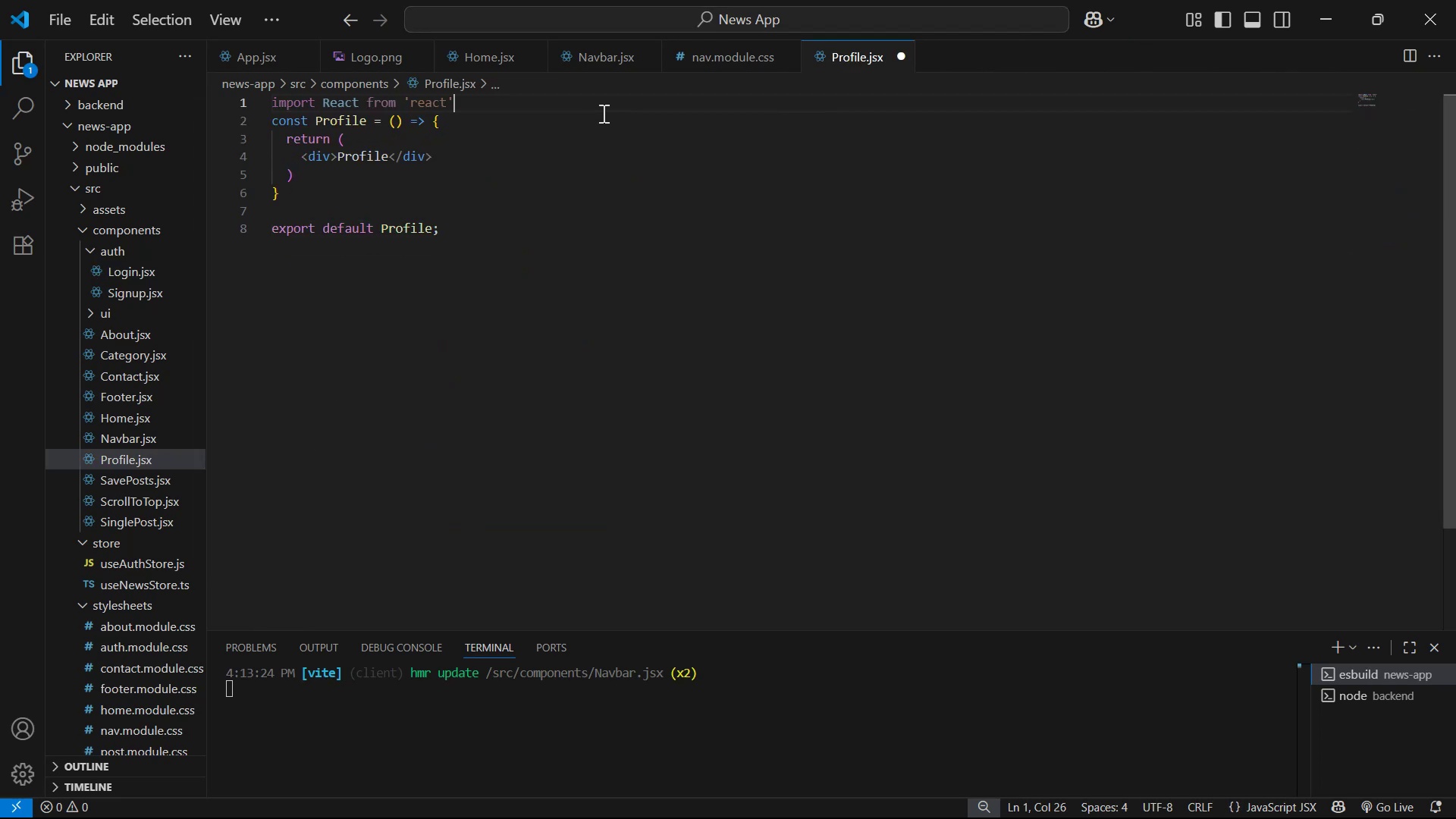 
key(Enter)
 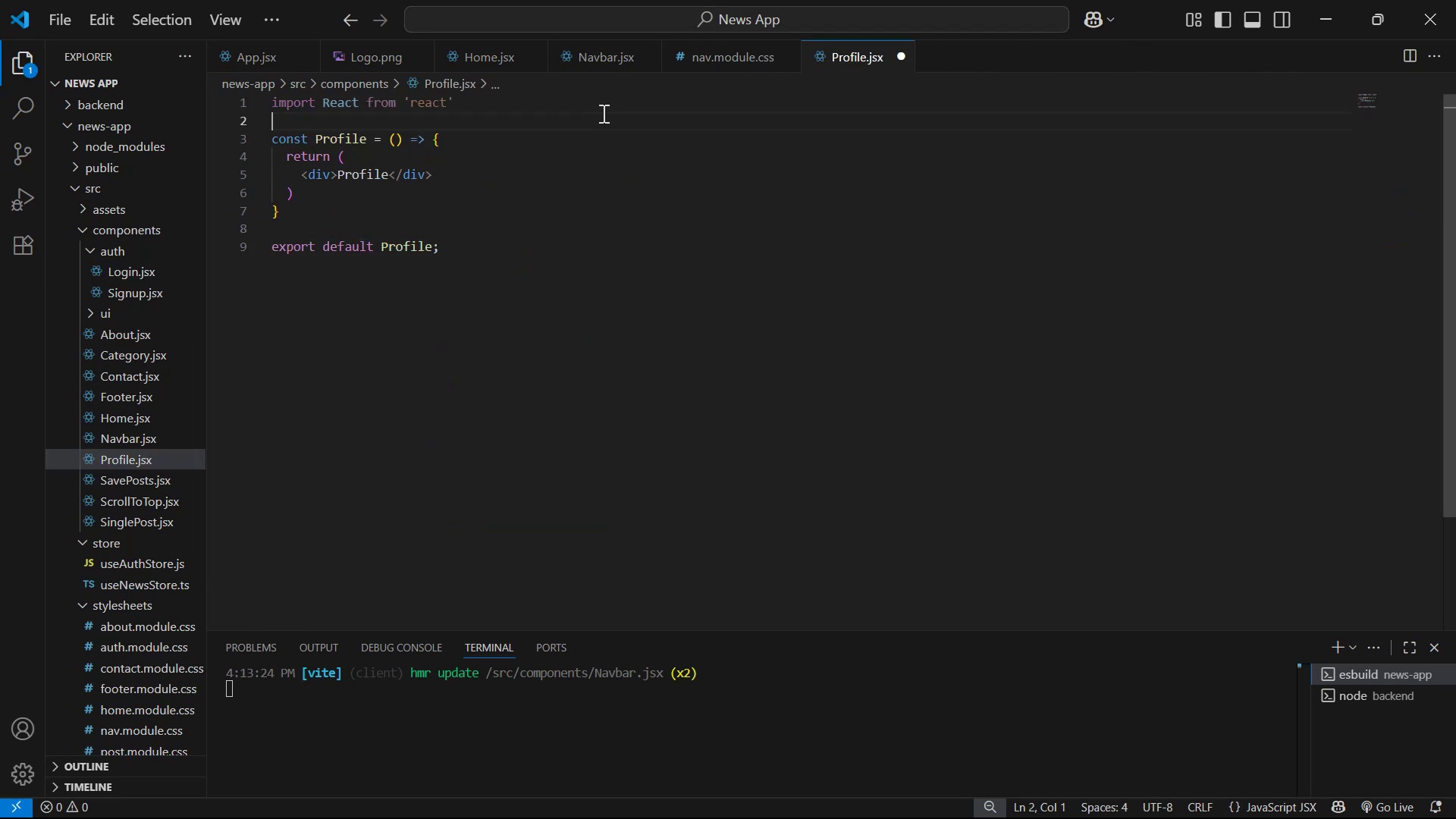 
type(im)
 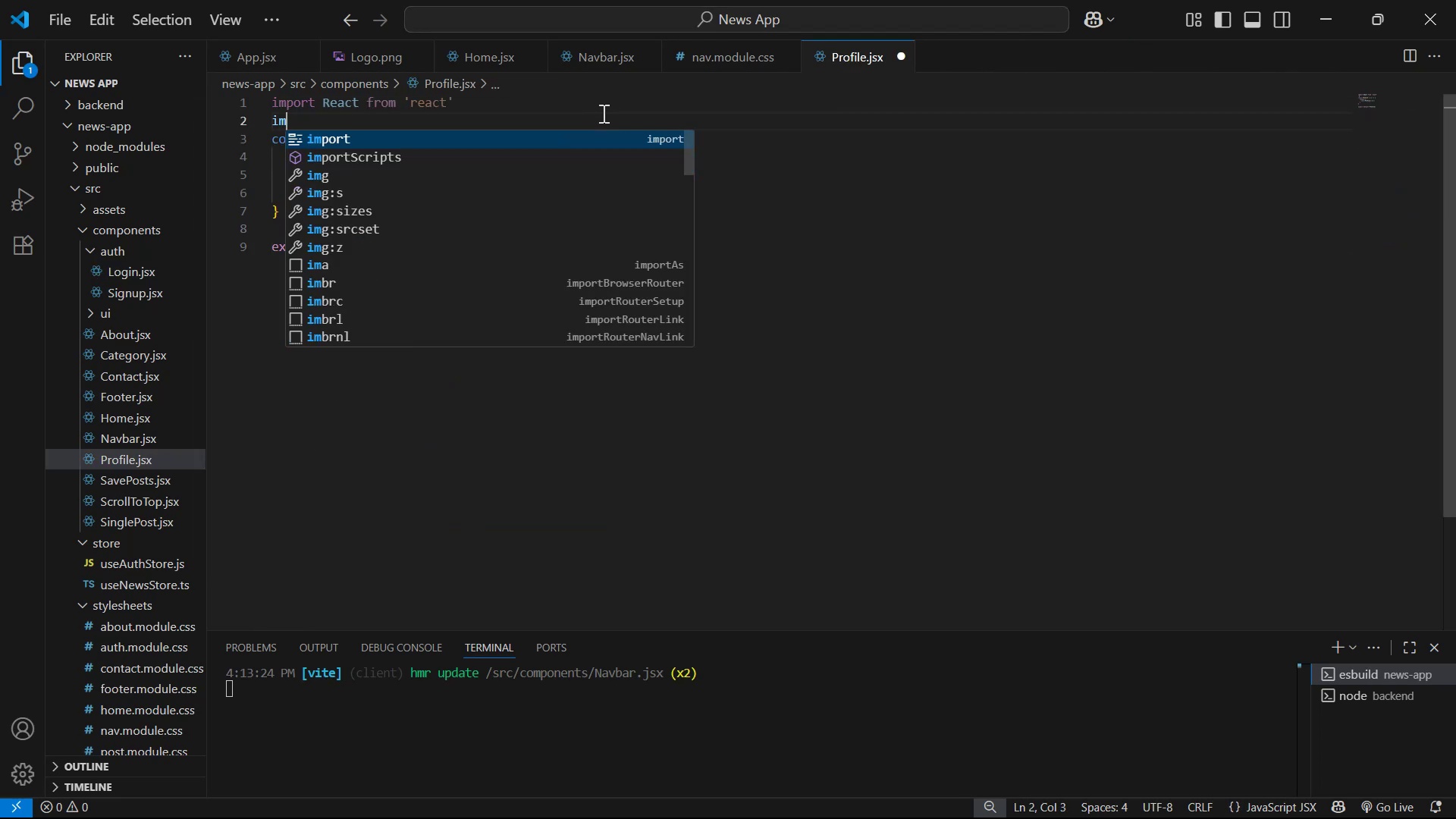 
key(Enter)
 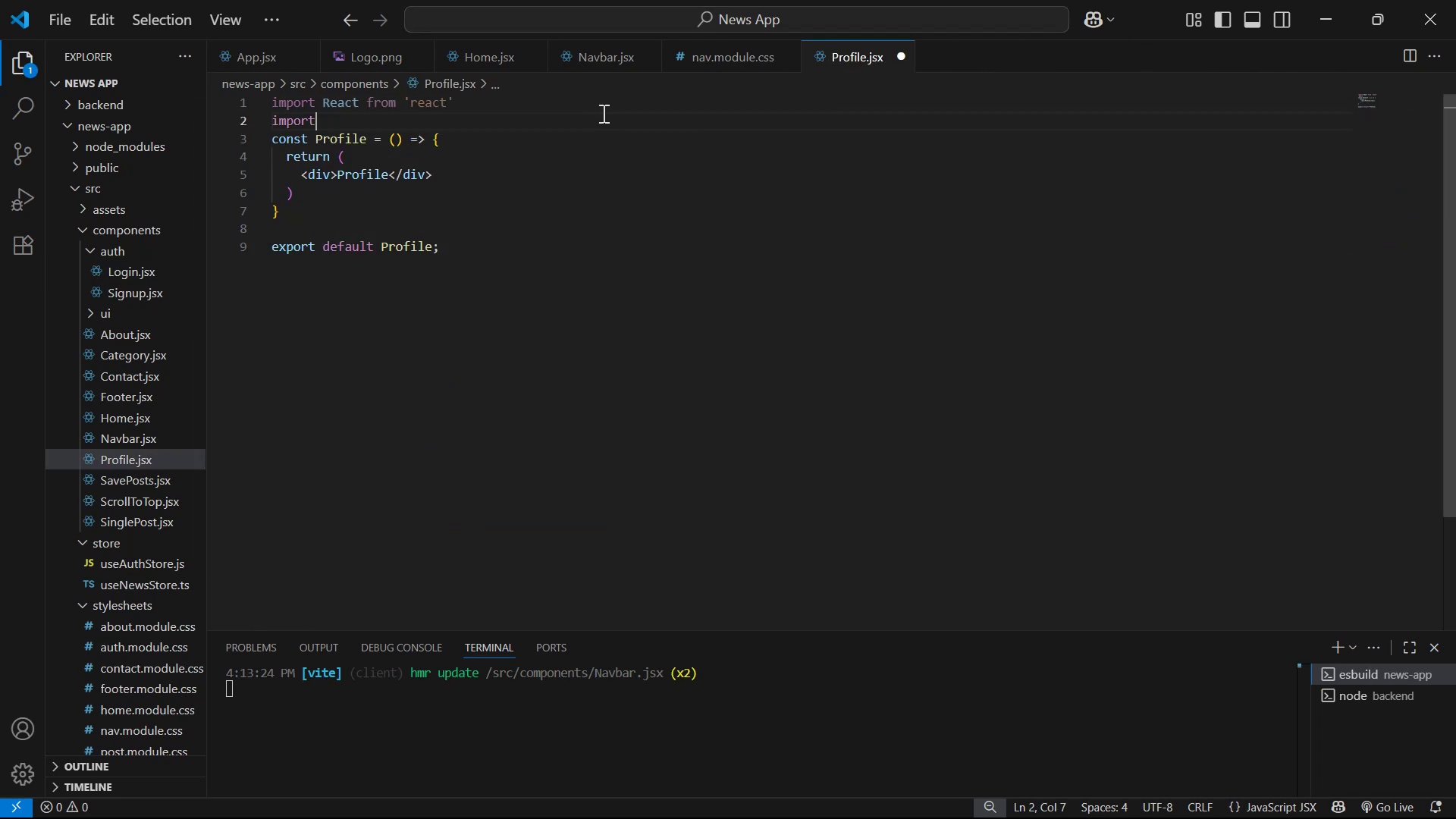 
type( styles from ')
 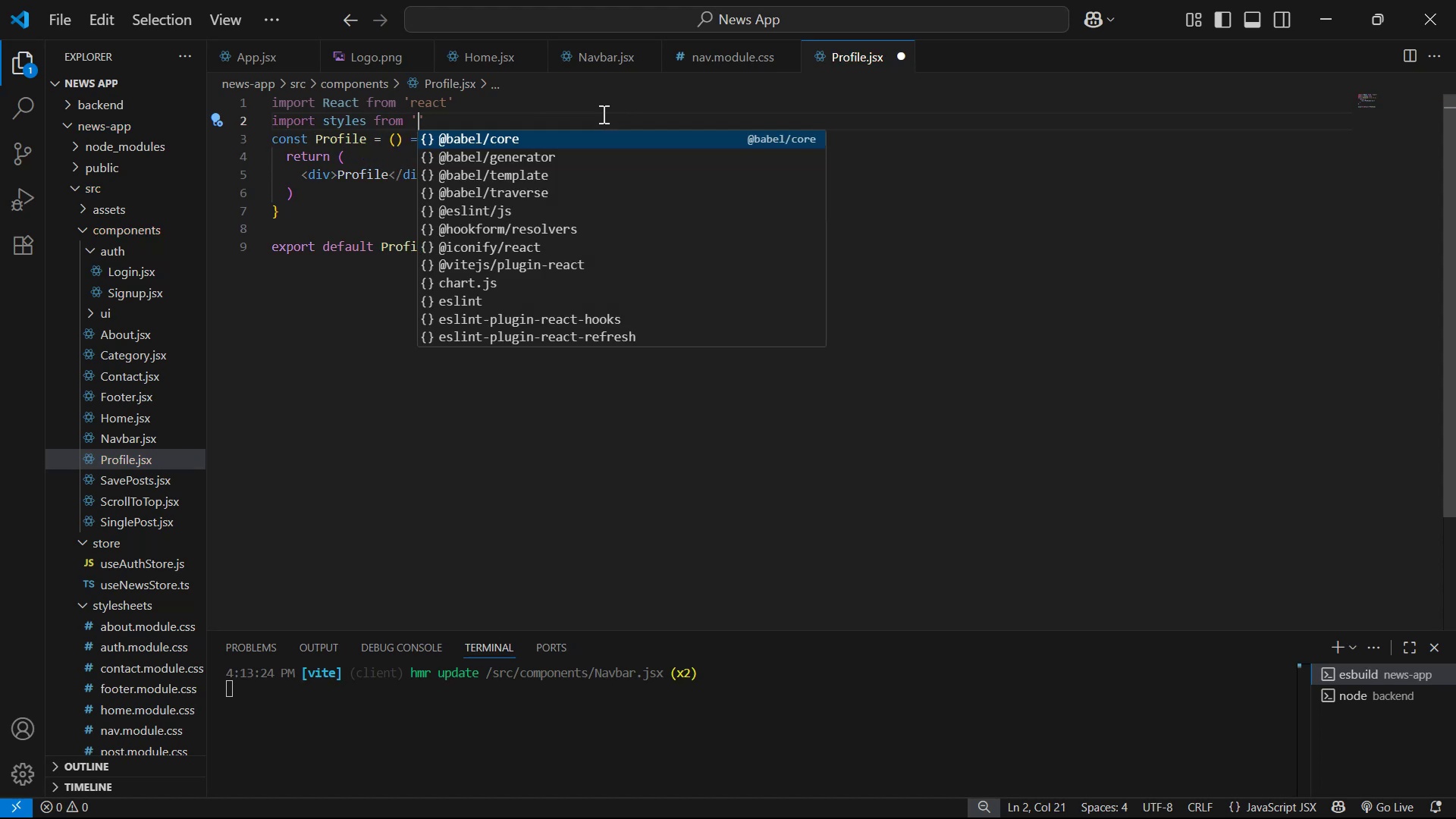 
wait(11.34)
 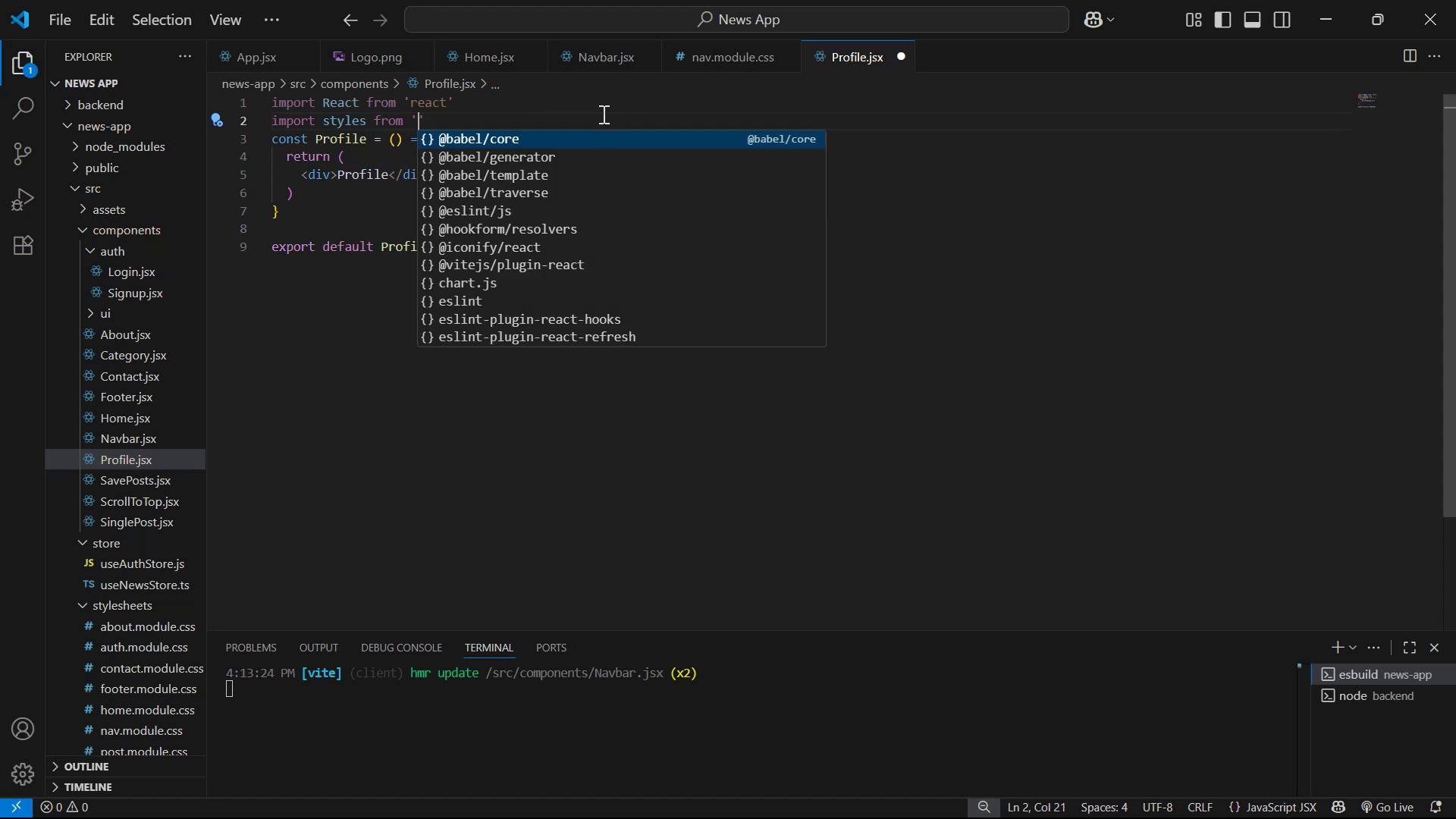 
type(con)
key(Backspace)
key(Backspace)
key(Backspace)
type(../)
 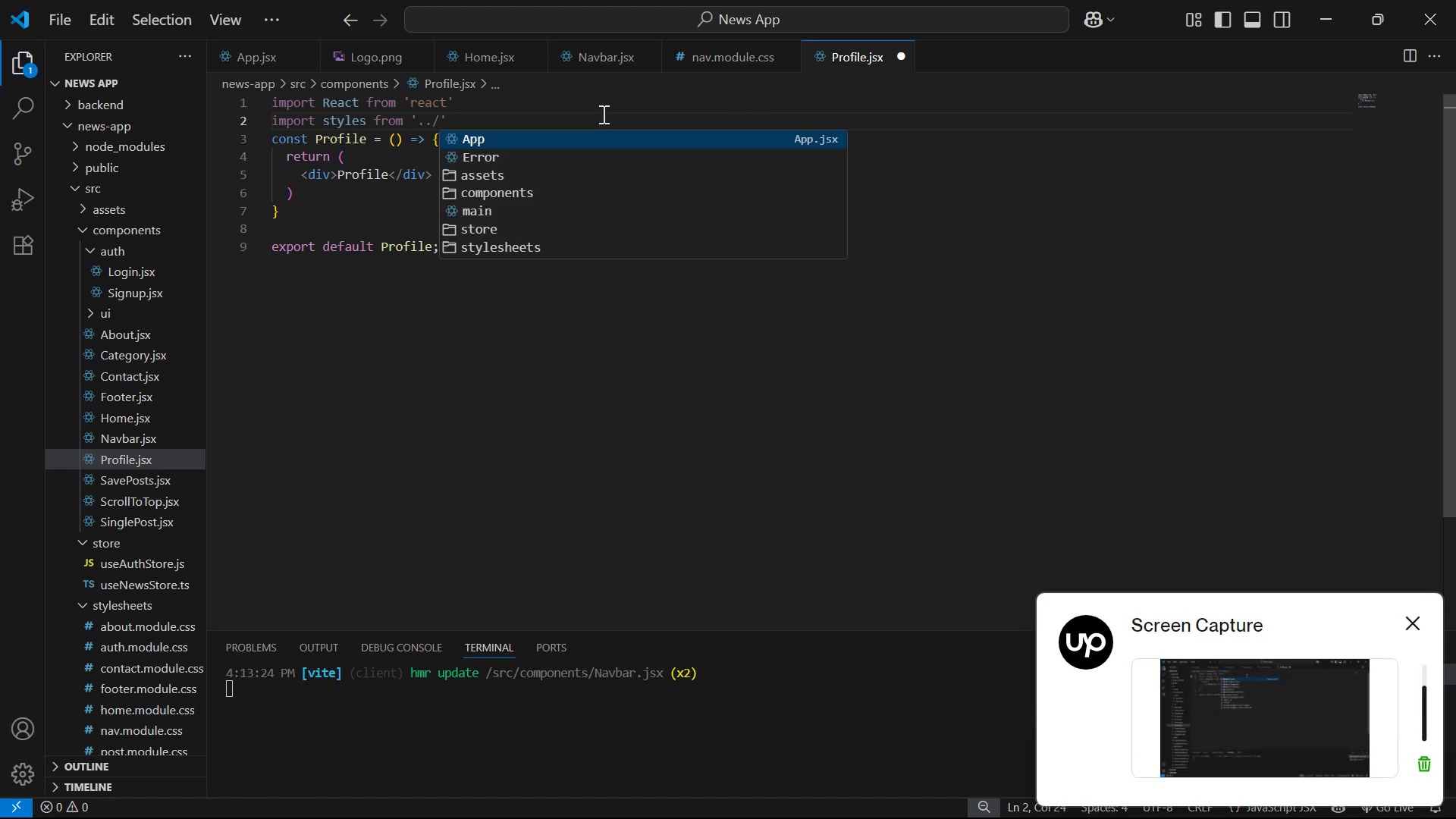 
key(ArrowDown)
 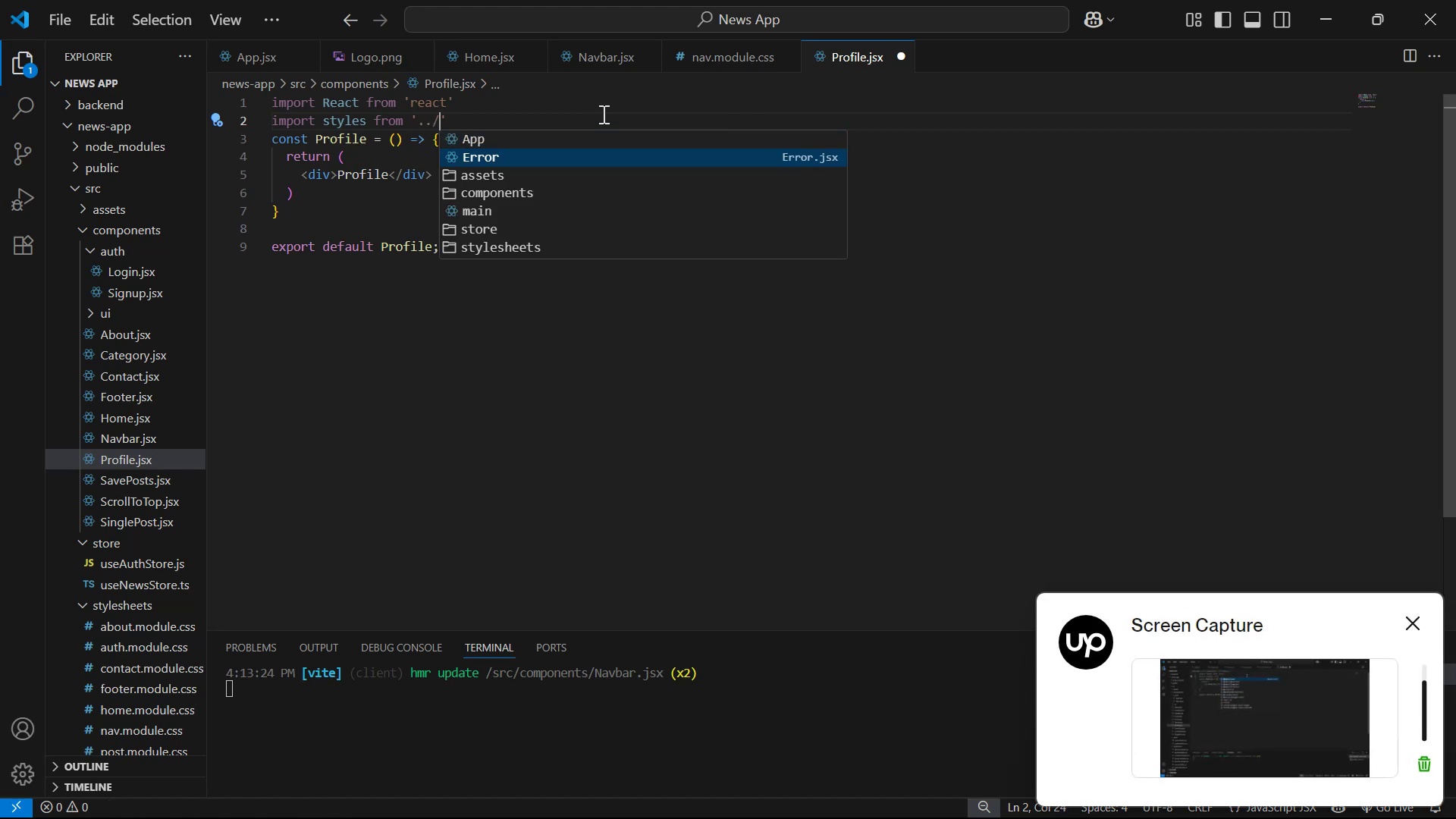 
key(ArrowDown)
 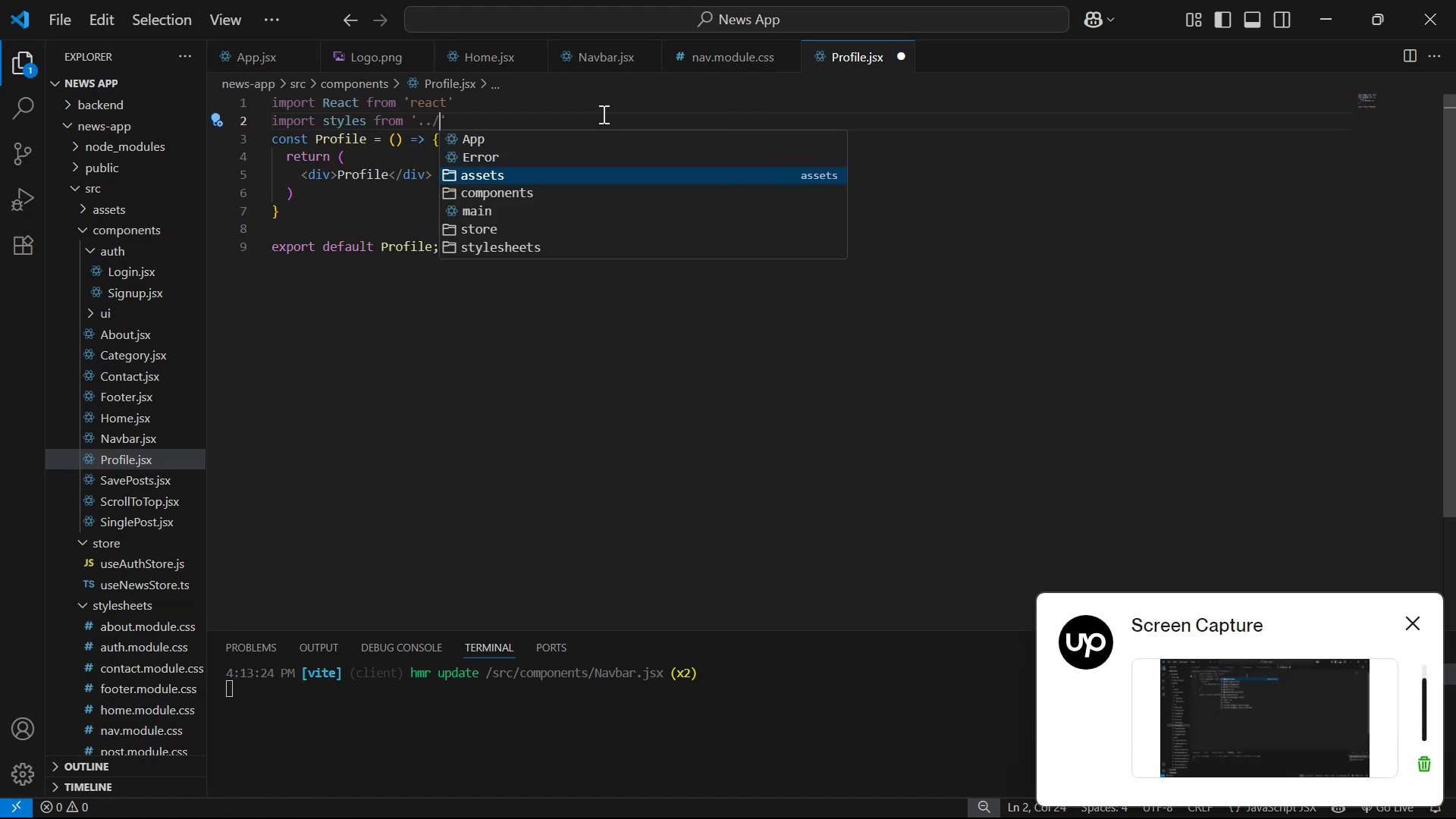 
key(ArrowDown)
 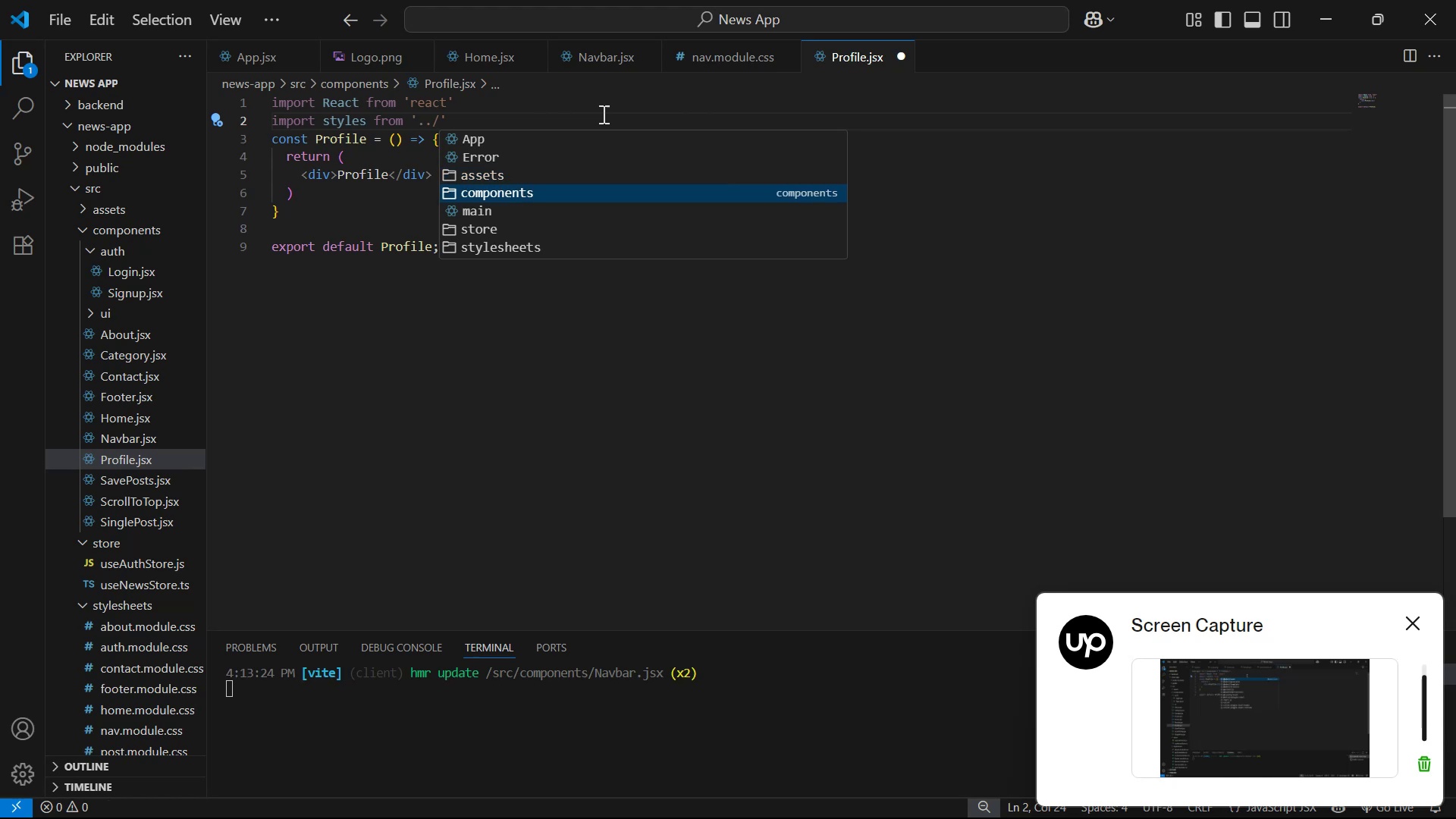 
key(ArrowDown)
 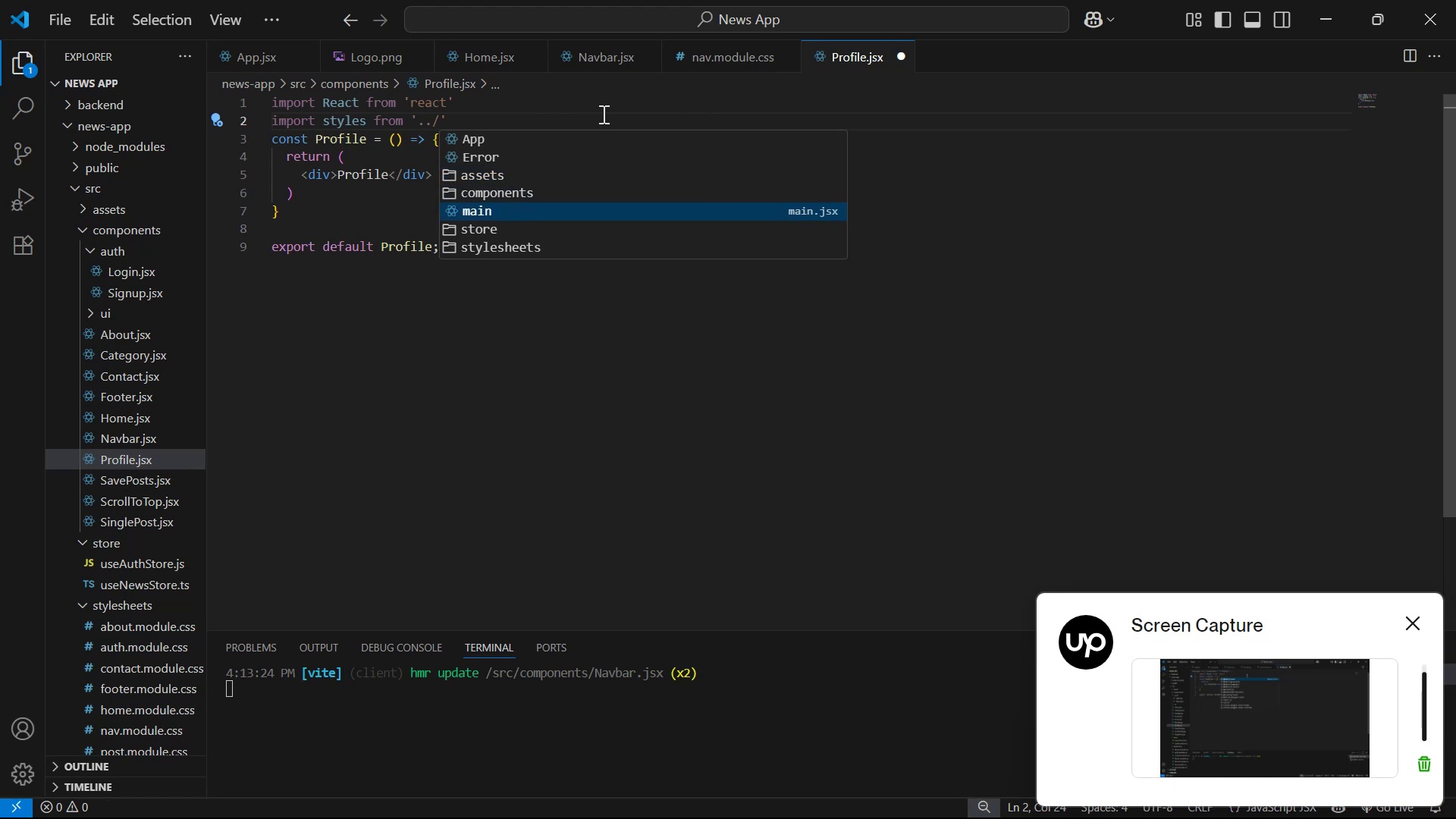 
key(ArrowDown)
 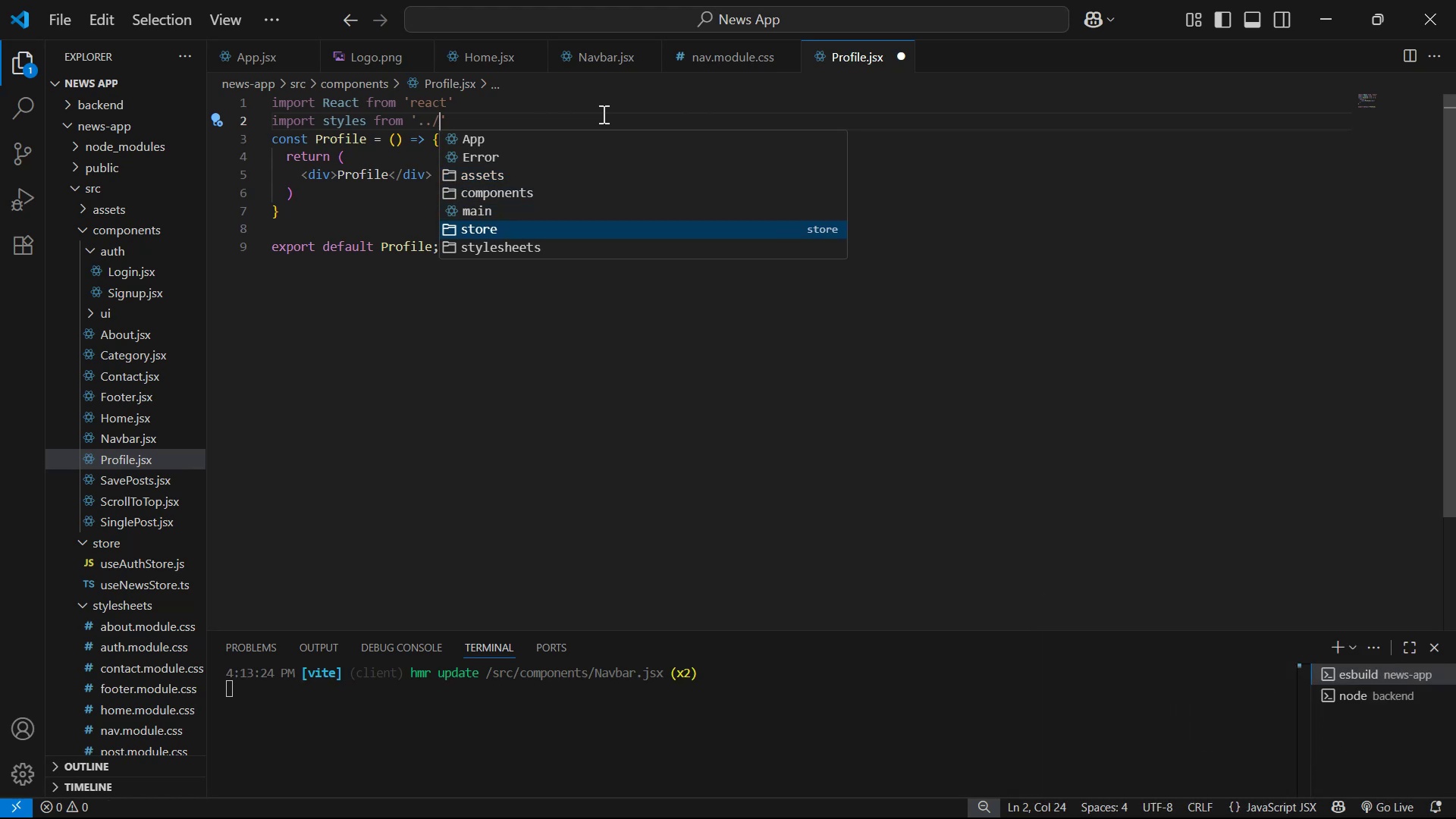 
key(ArrowDown)
 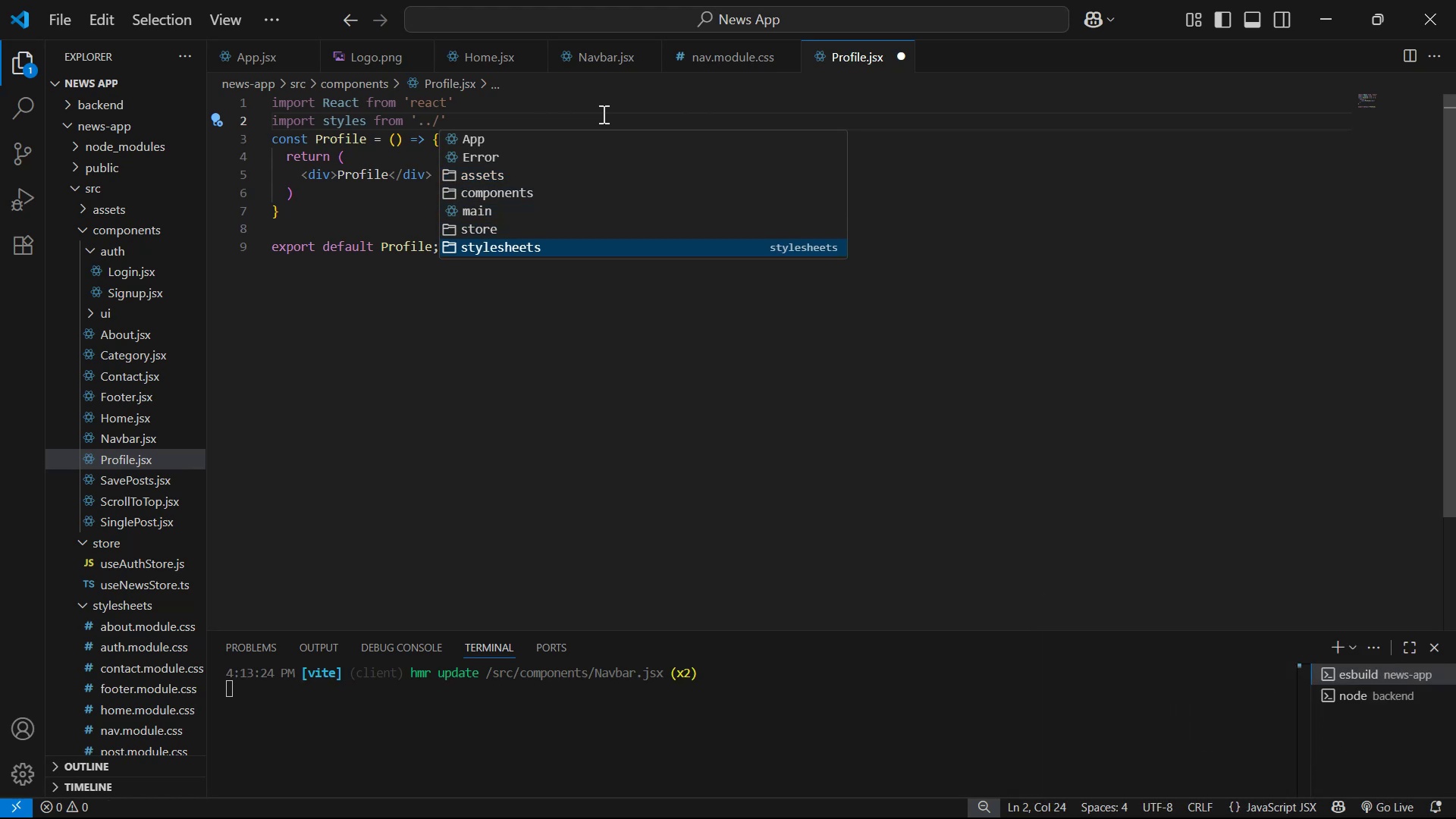 
key(Enter)
 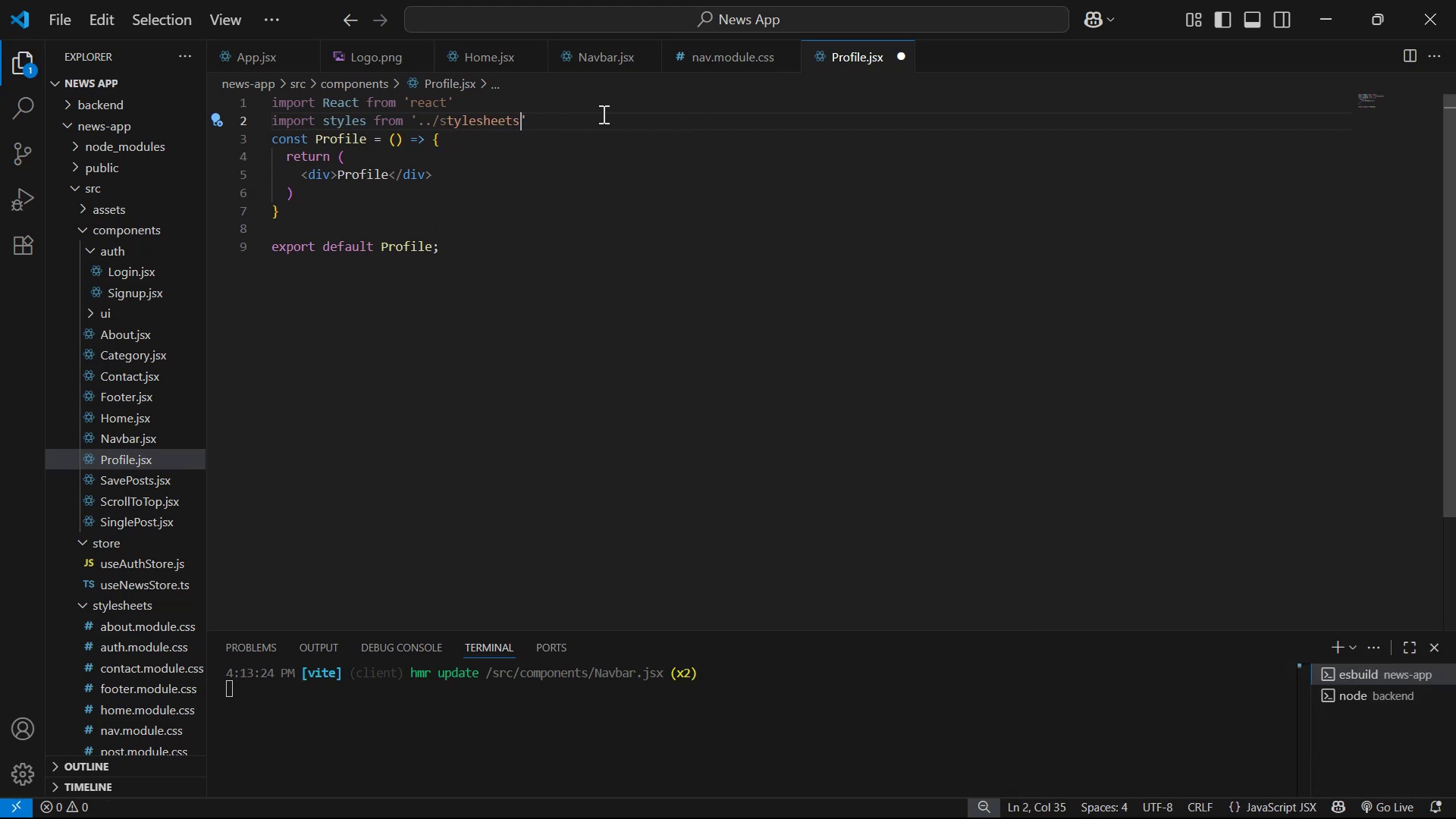 
type(/contact.module.xss)
key(Backspace)
key(Backspace)
key(Backspace)
type(cdd)
key(Backspace)
key(Backspace)
type(ss)
 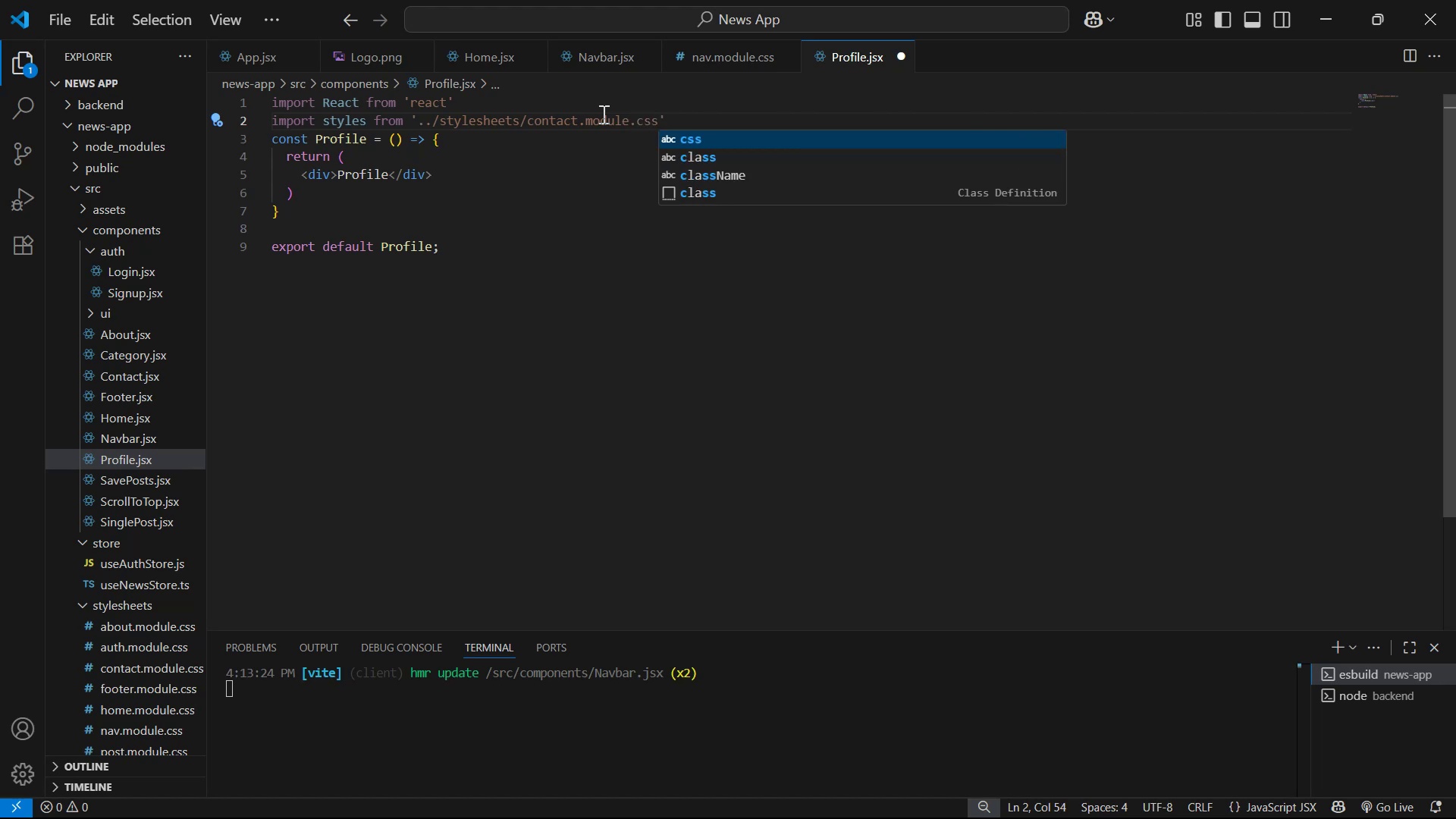 
wait(9.71)
 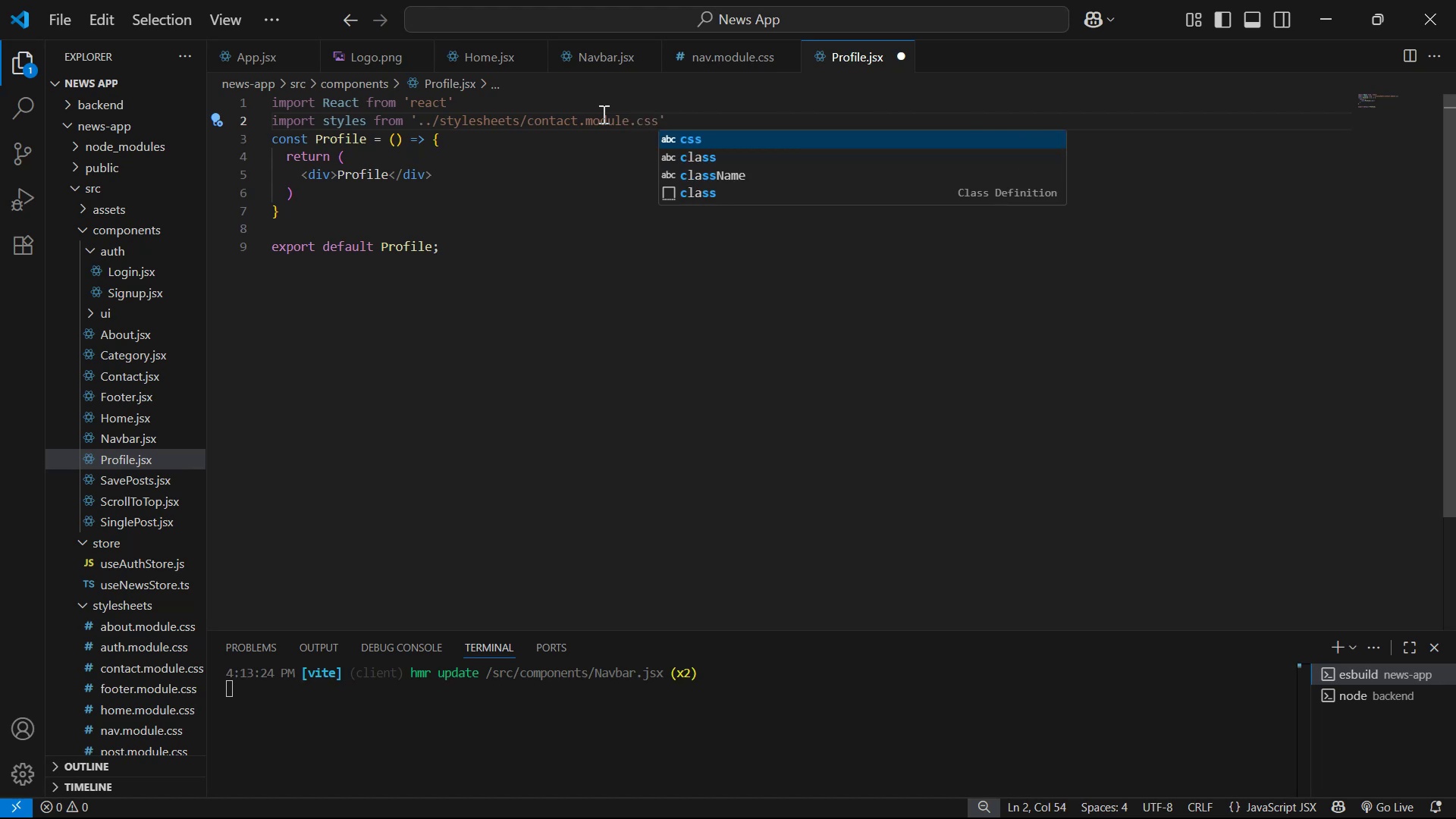 
double_click([1138, 104])
 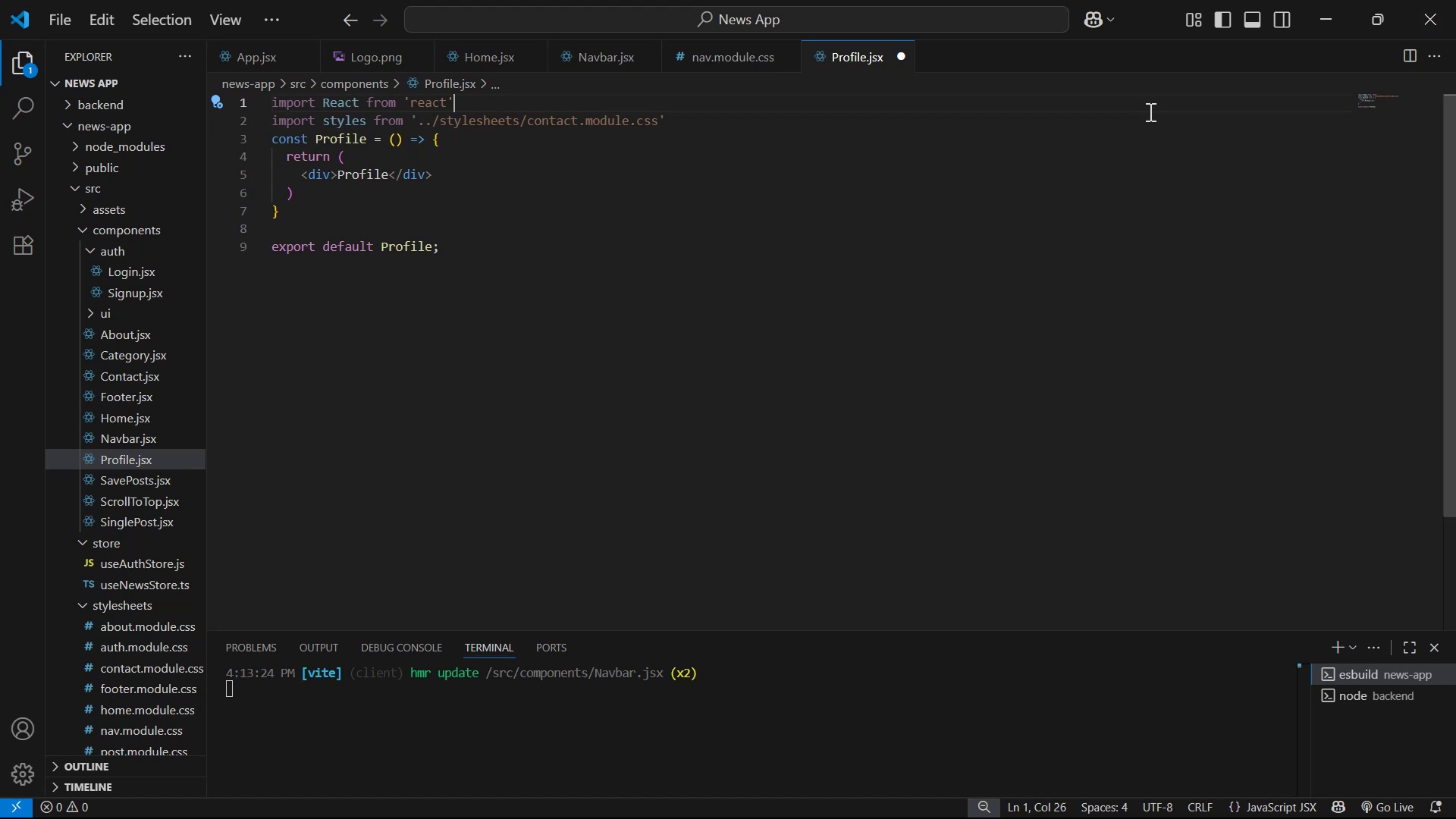 
triple_click([1149, 111])
 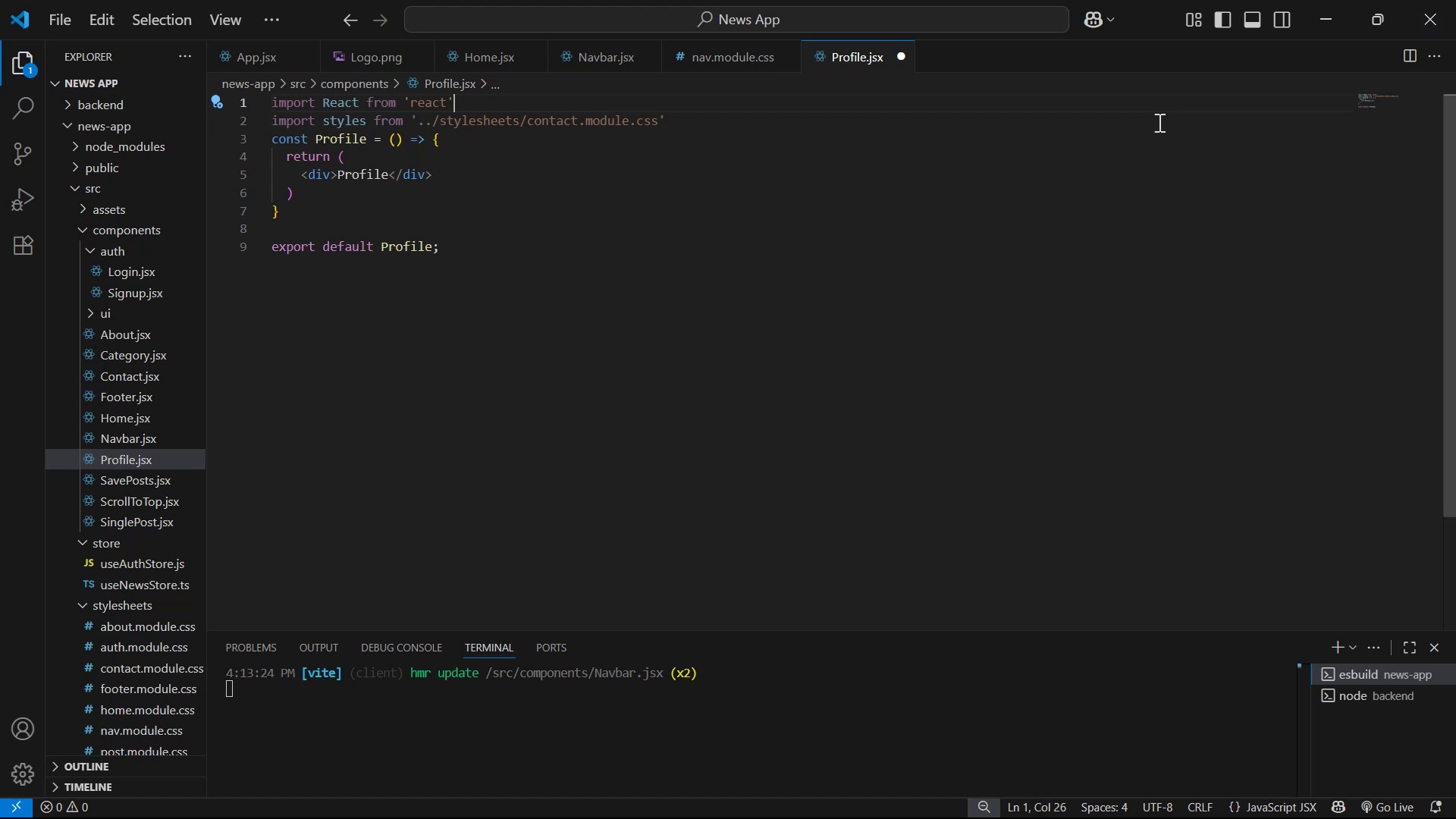 
triple_click([1163, 126])
 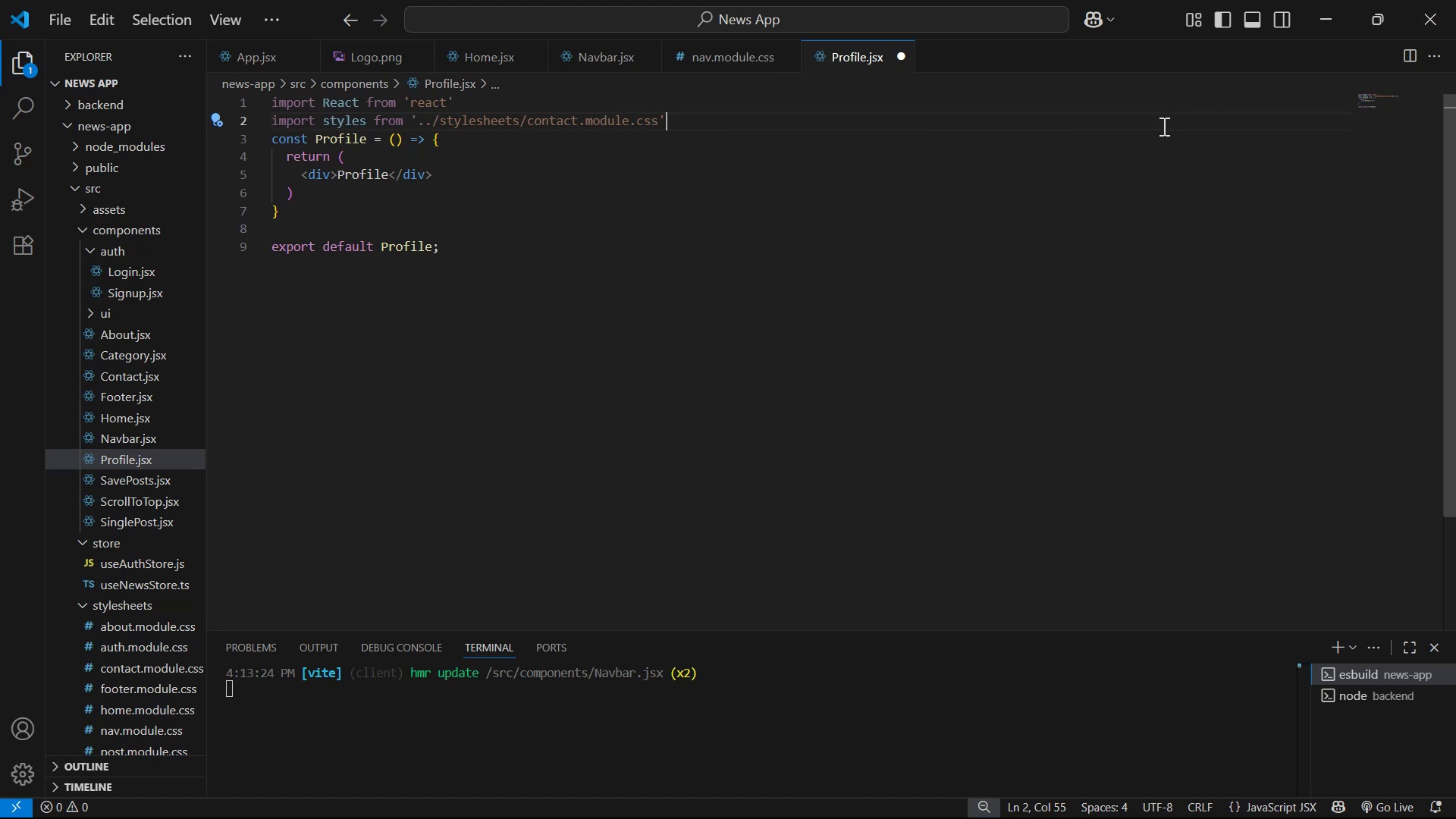 
key(Enter)
 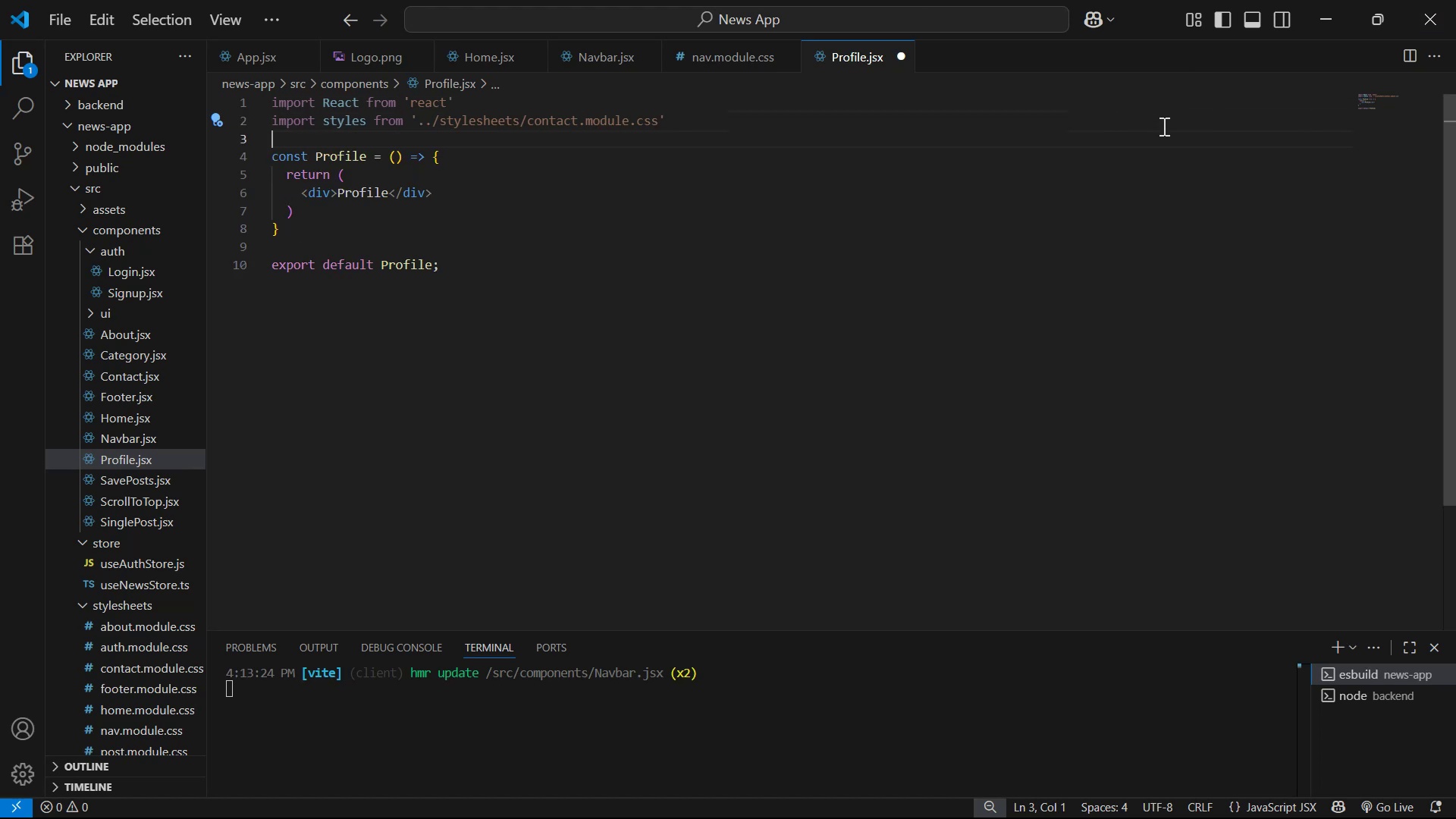 
key(Enter)
 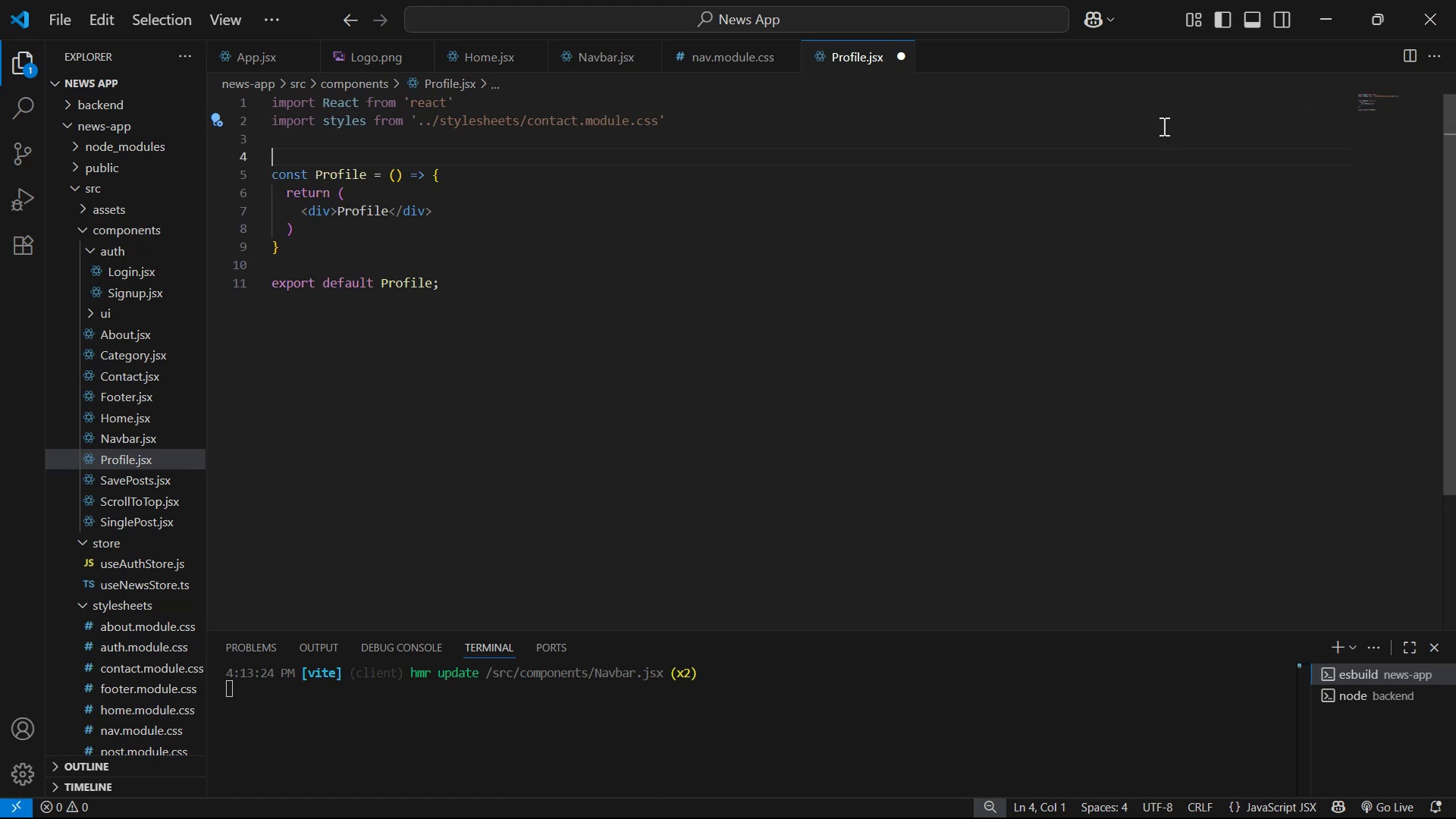 
key(Enter)
 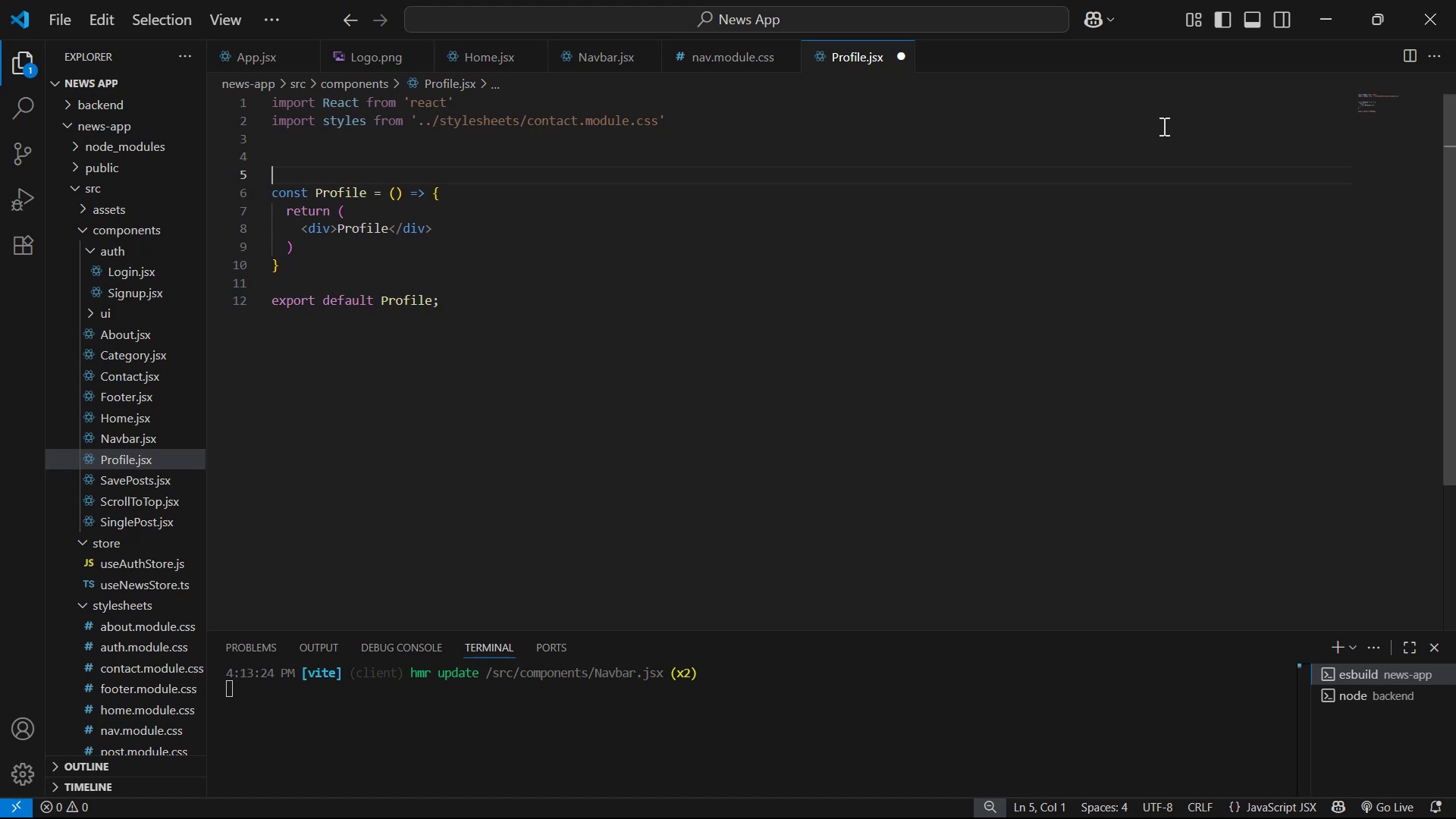 
wait(15.91)
 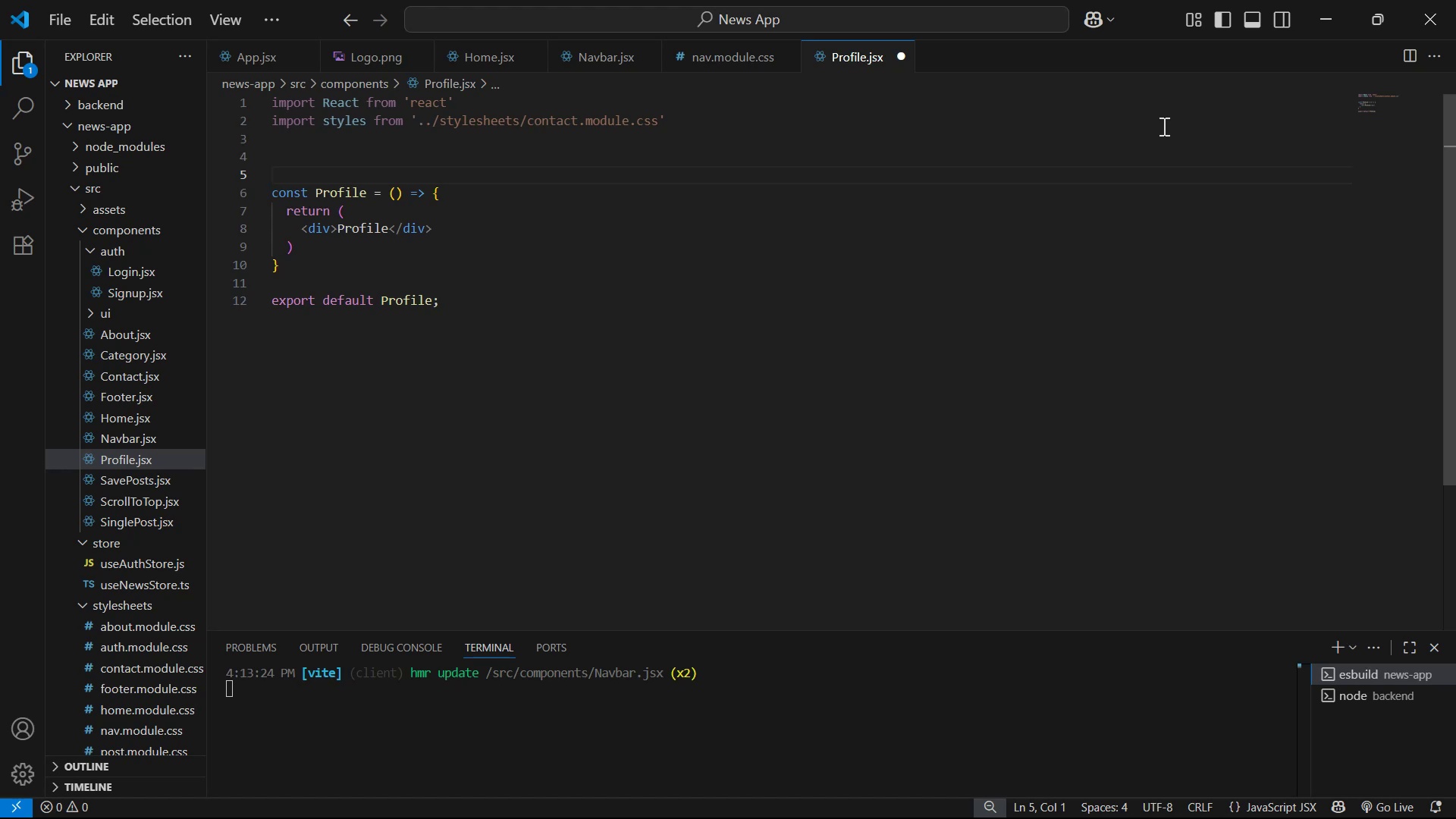 
key(Control+S)
 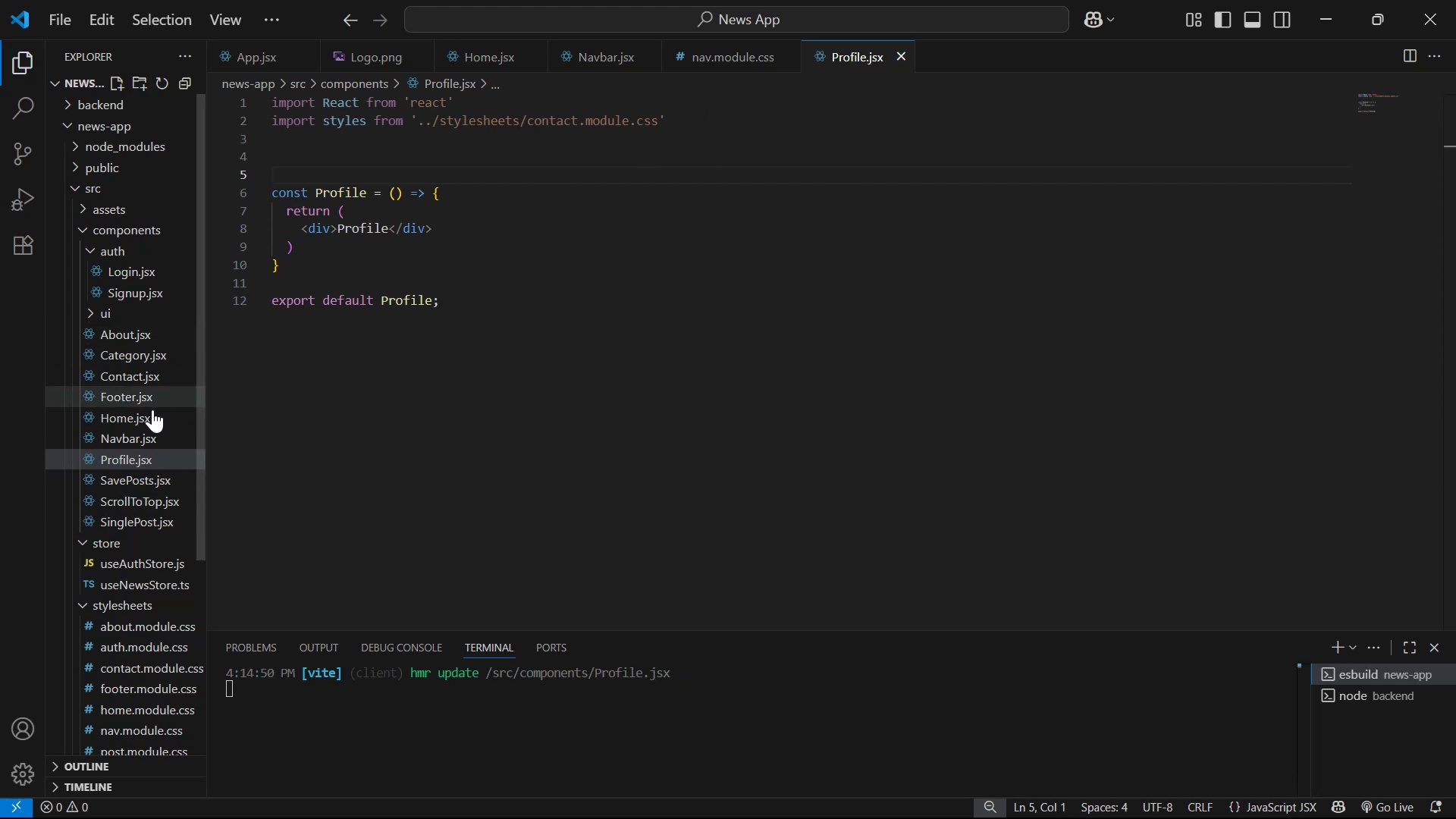 
wait(5.17)
 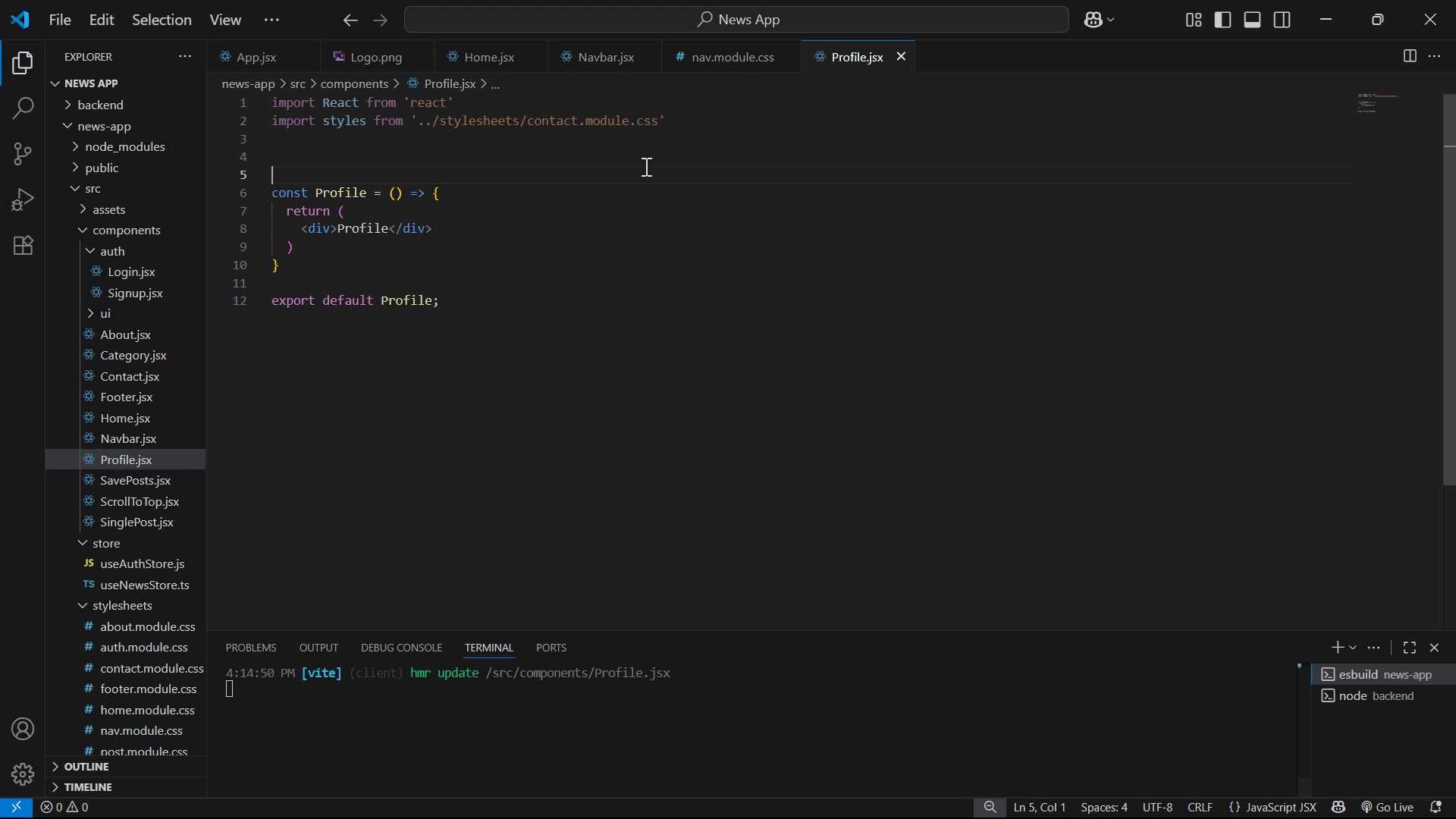 
left_click([133, 377])
 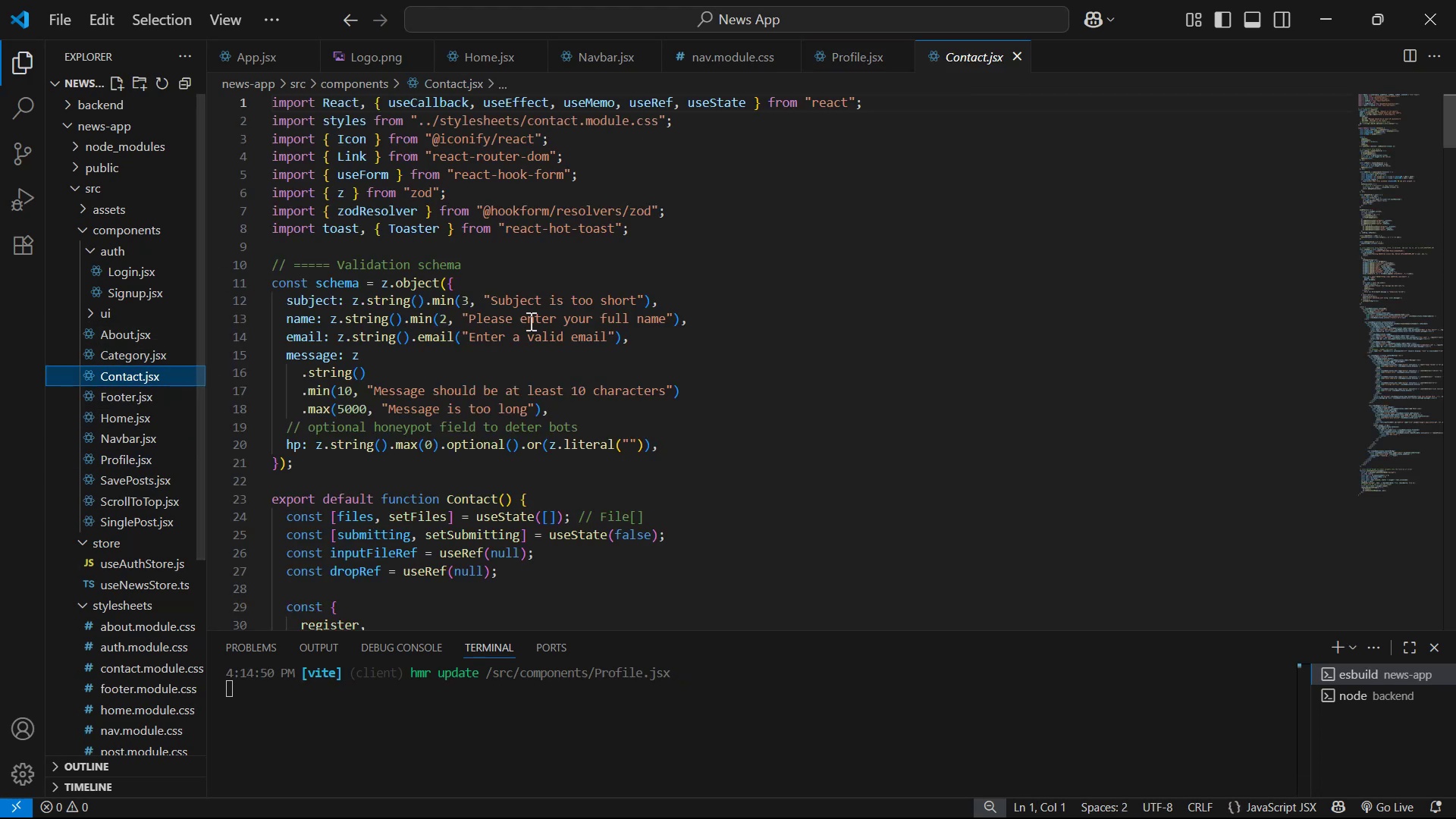 
scroll: coordinate [774, 228], scroll_direction: down, amount: 20.0
 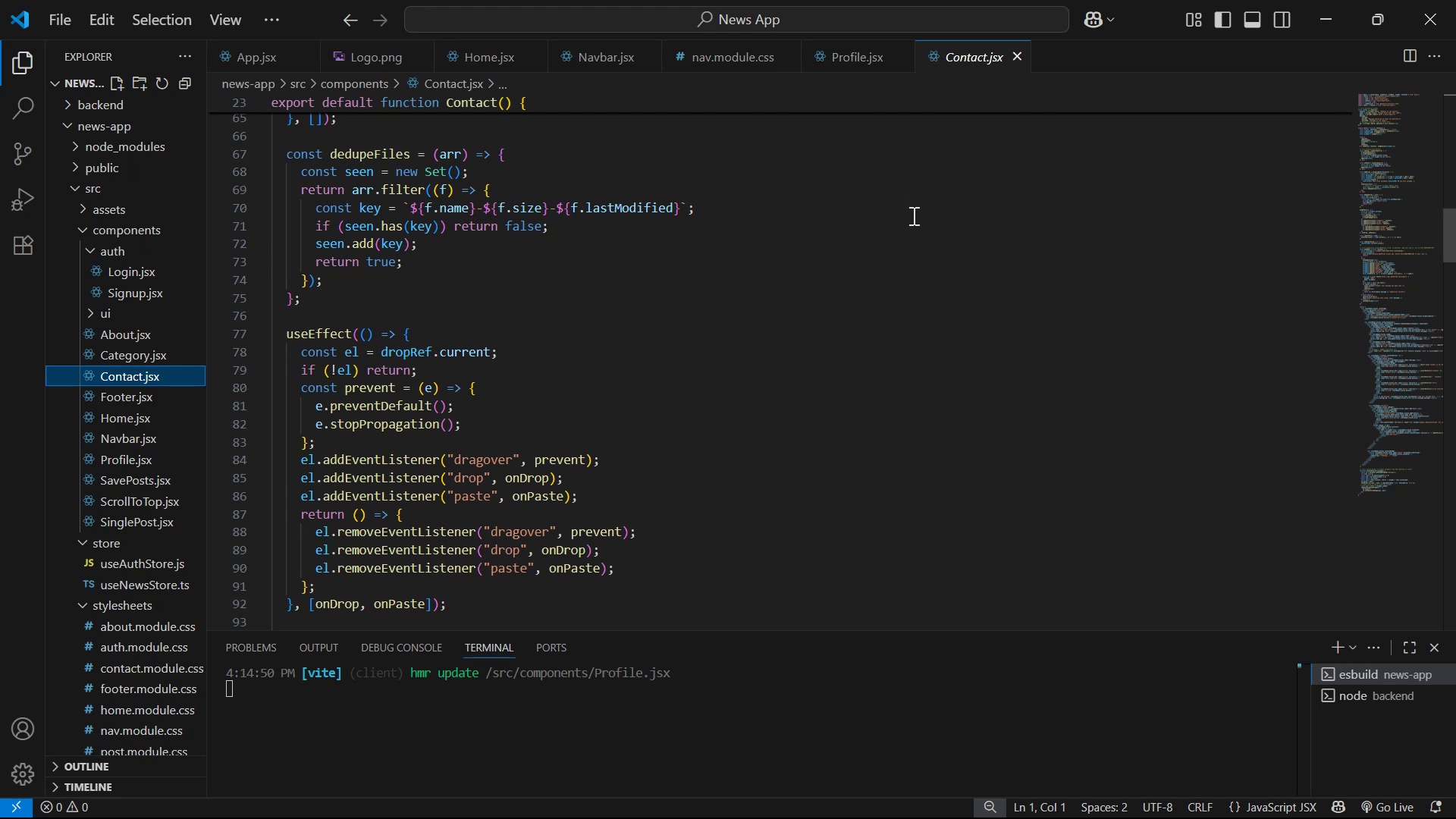 
wait(6.03)
 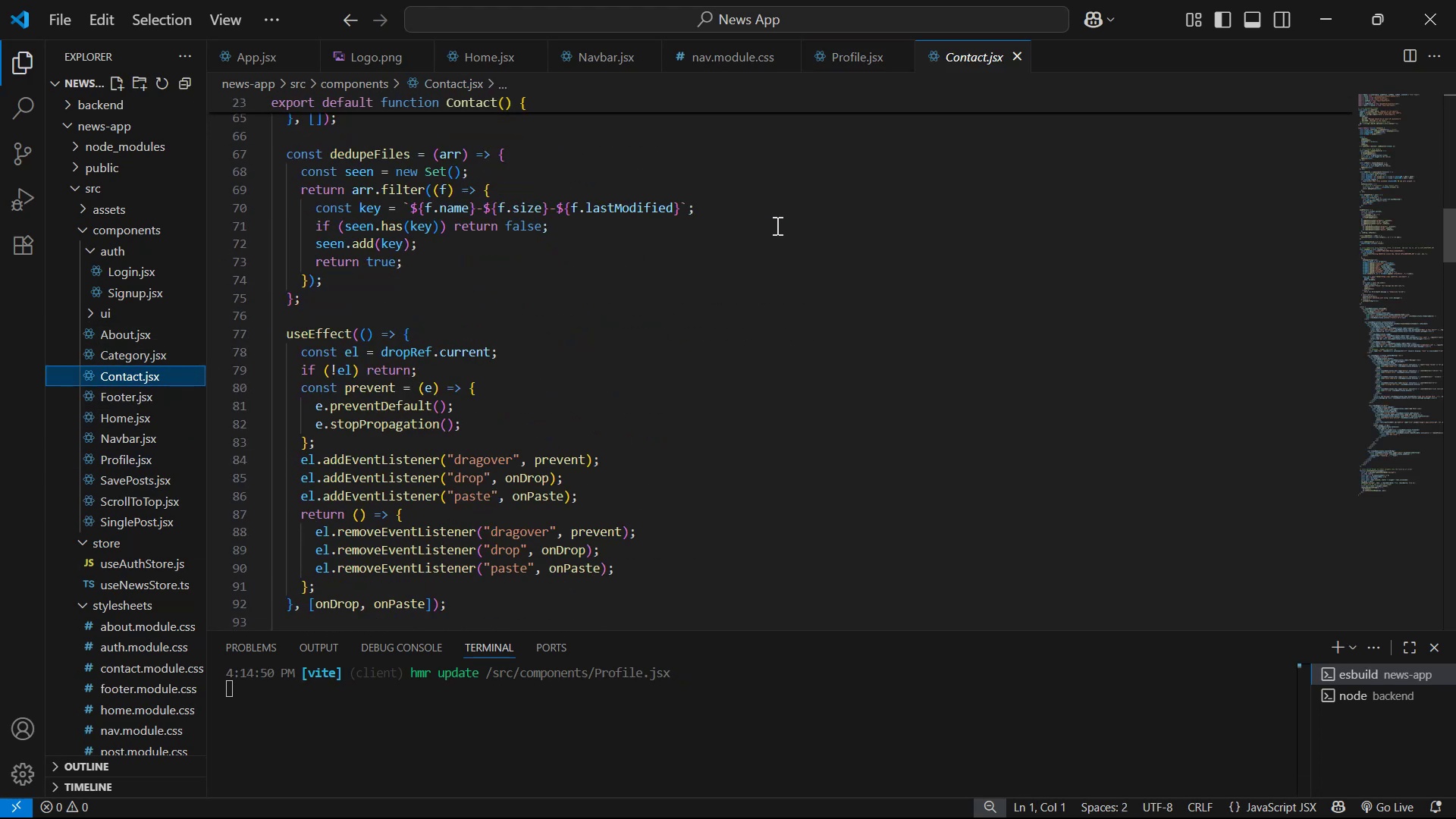 
scroll: coordinate [913, 221], scroll_direction: down, amount: 5.0
 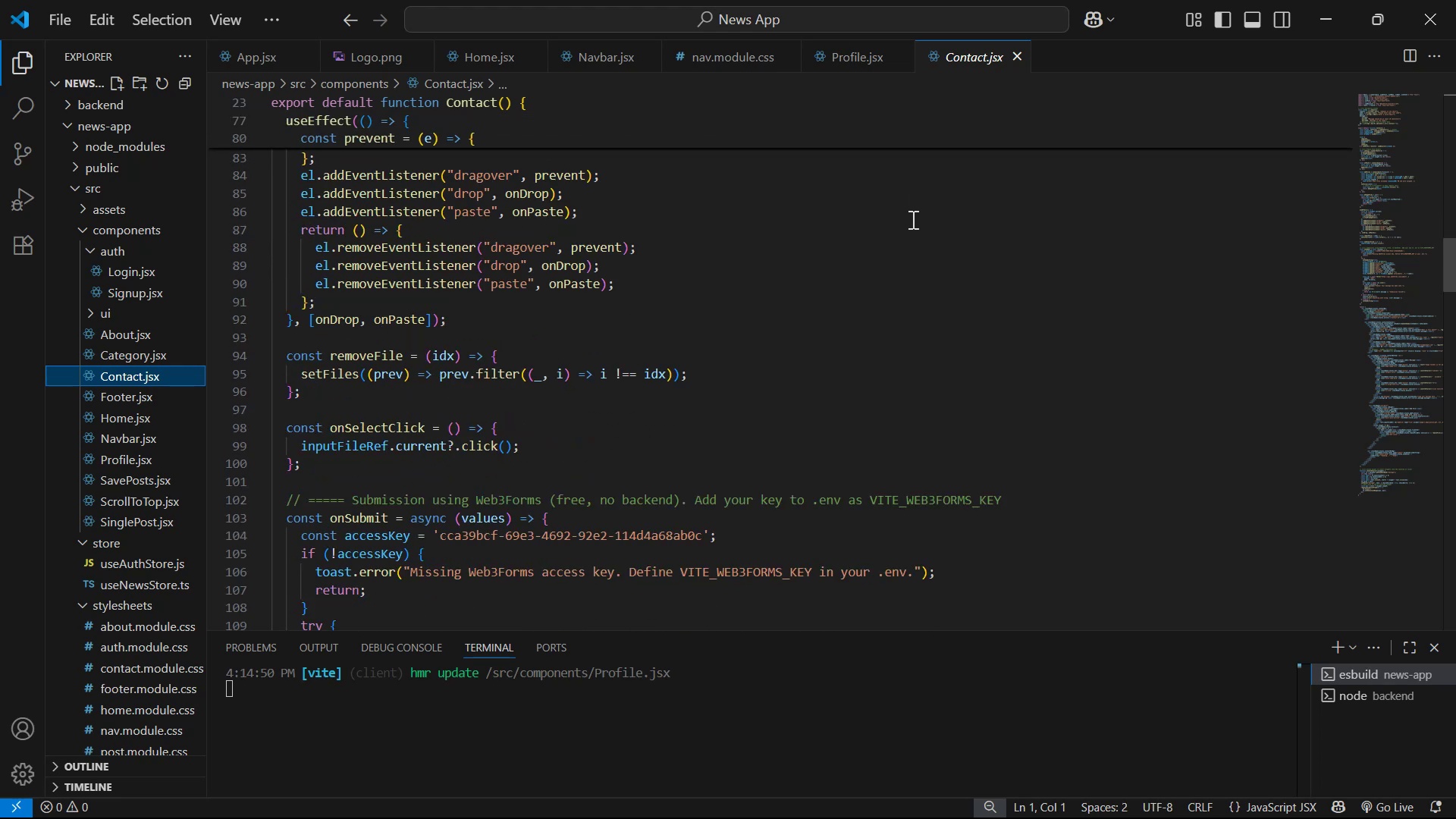 
scroll: coordinate [885, 224], scroll_direction: up, amount: 3.0
 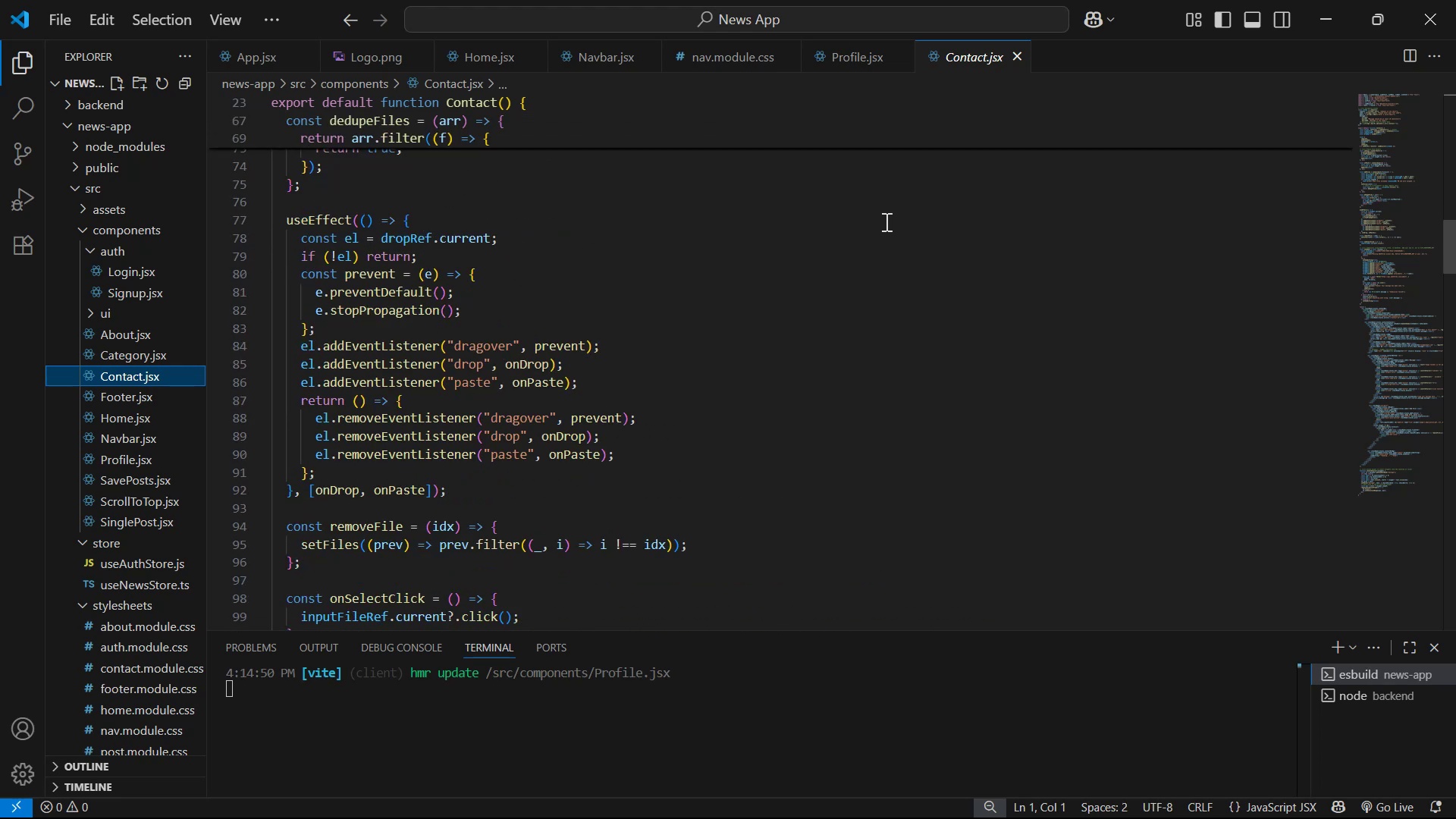 
scroll: coordinate [875, 224], scroll_direction: down, amount: 6.0
 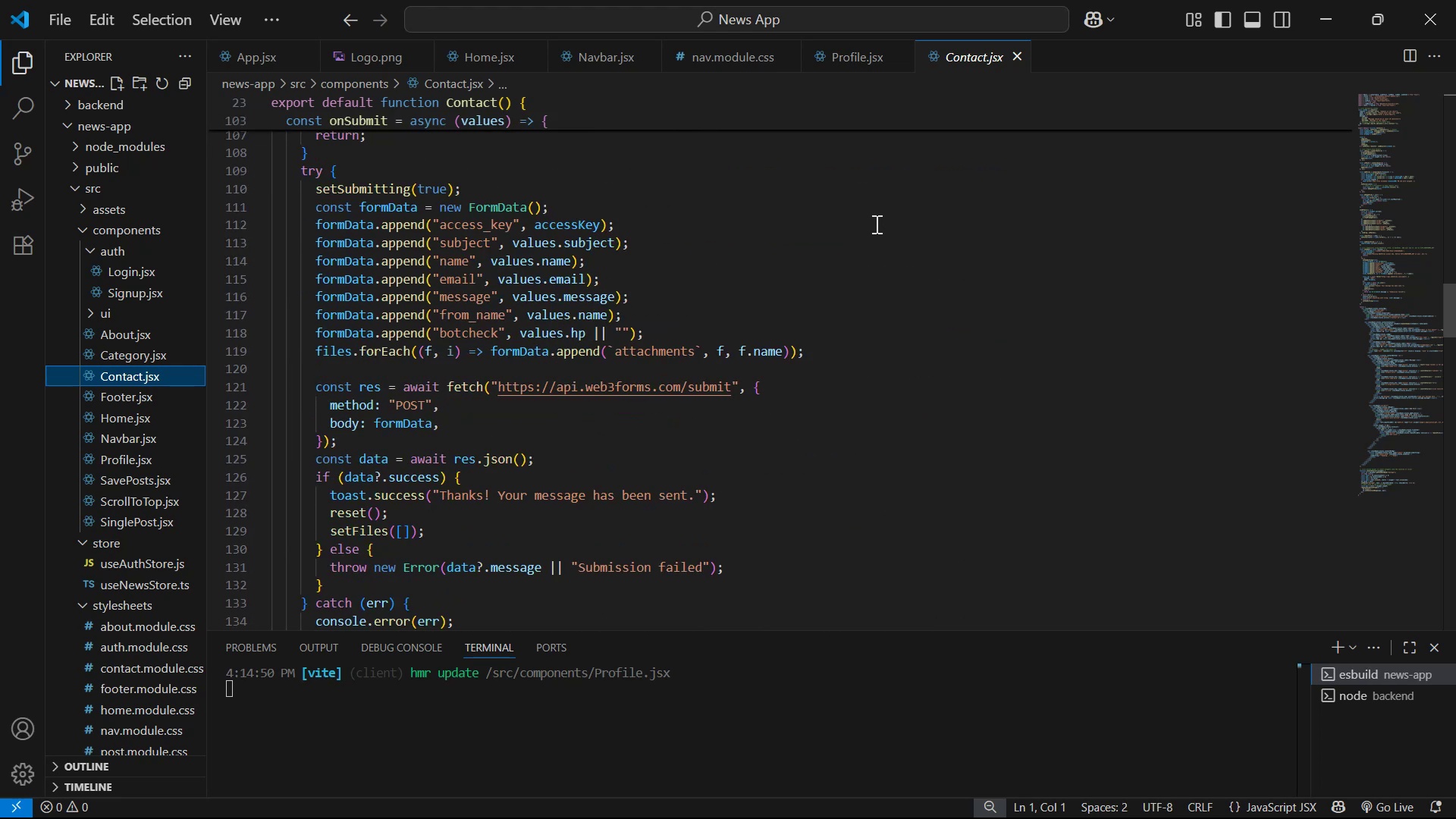 
scroll: coordinate [875, 224], scroll_direction: up, amount: 2.0
 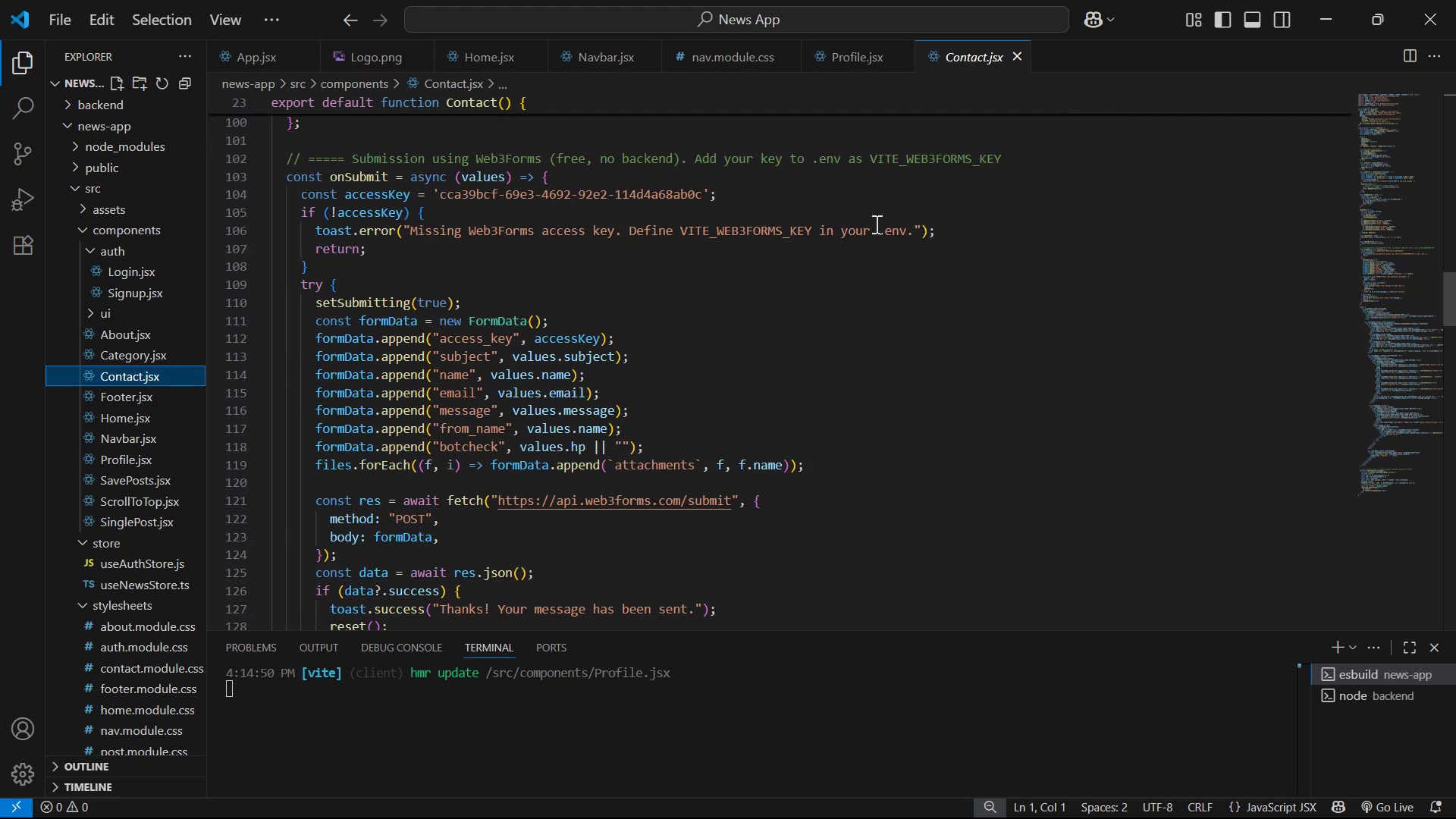 
scroll: coordinate [878, 228], scroll_direction: down, amount: 10.0
 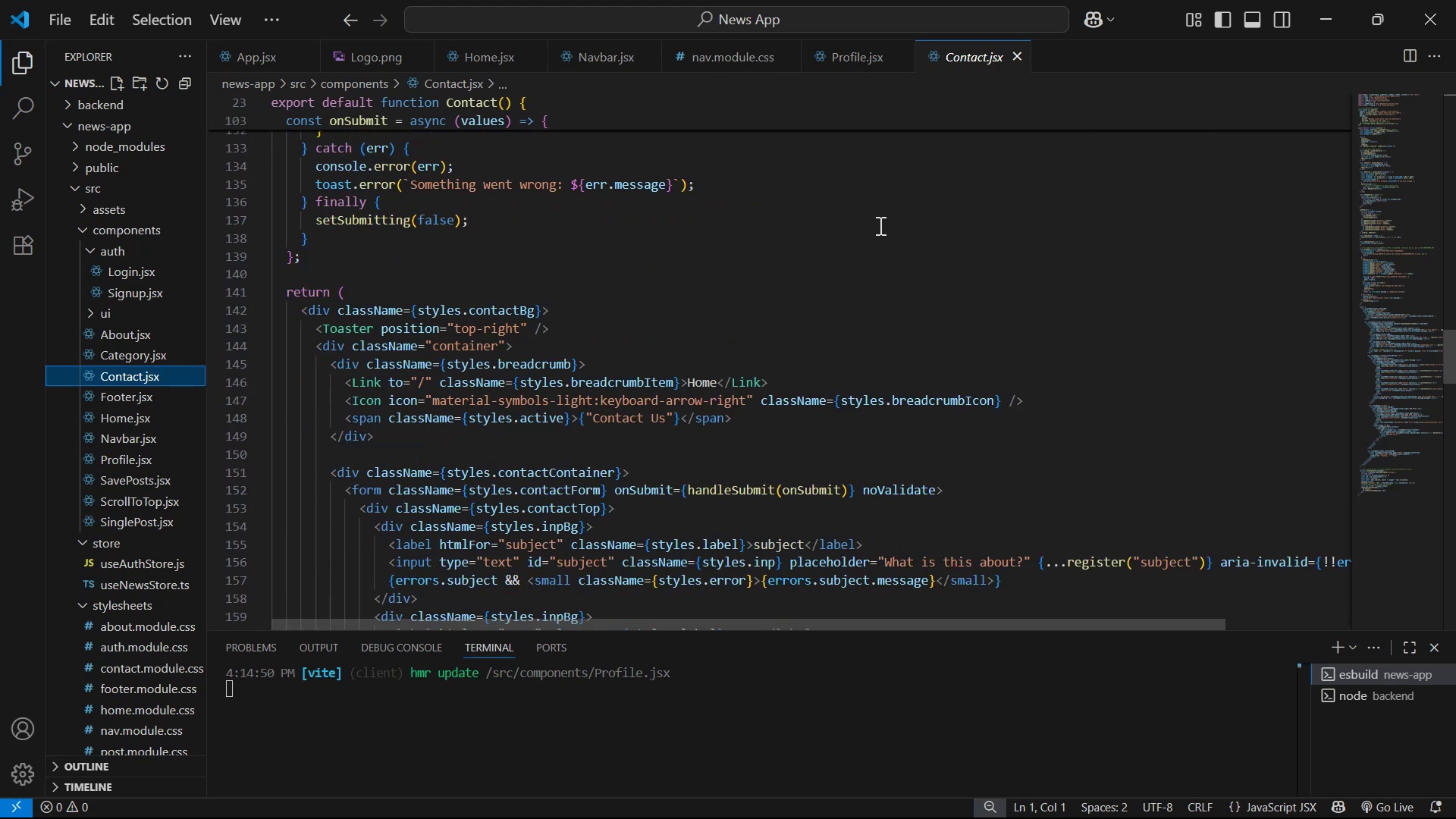 
wait(5.75)
 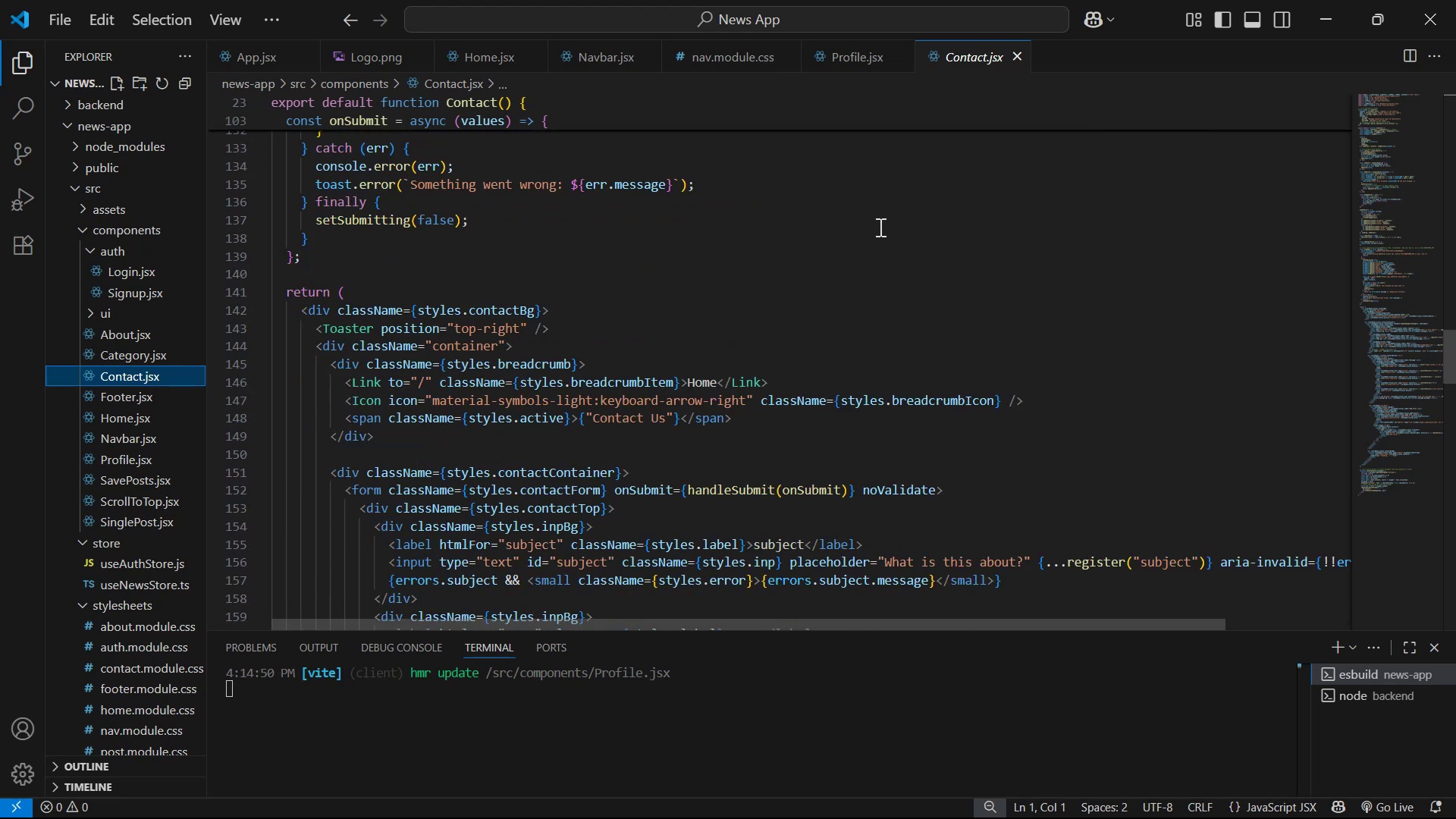 
scroll: coordinate [879, 226], scroll_direction: down, amount: 2.0
 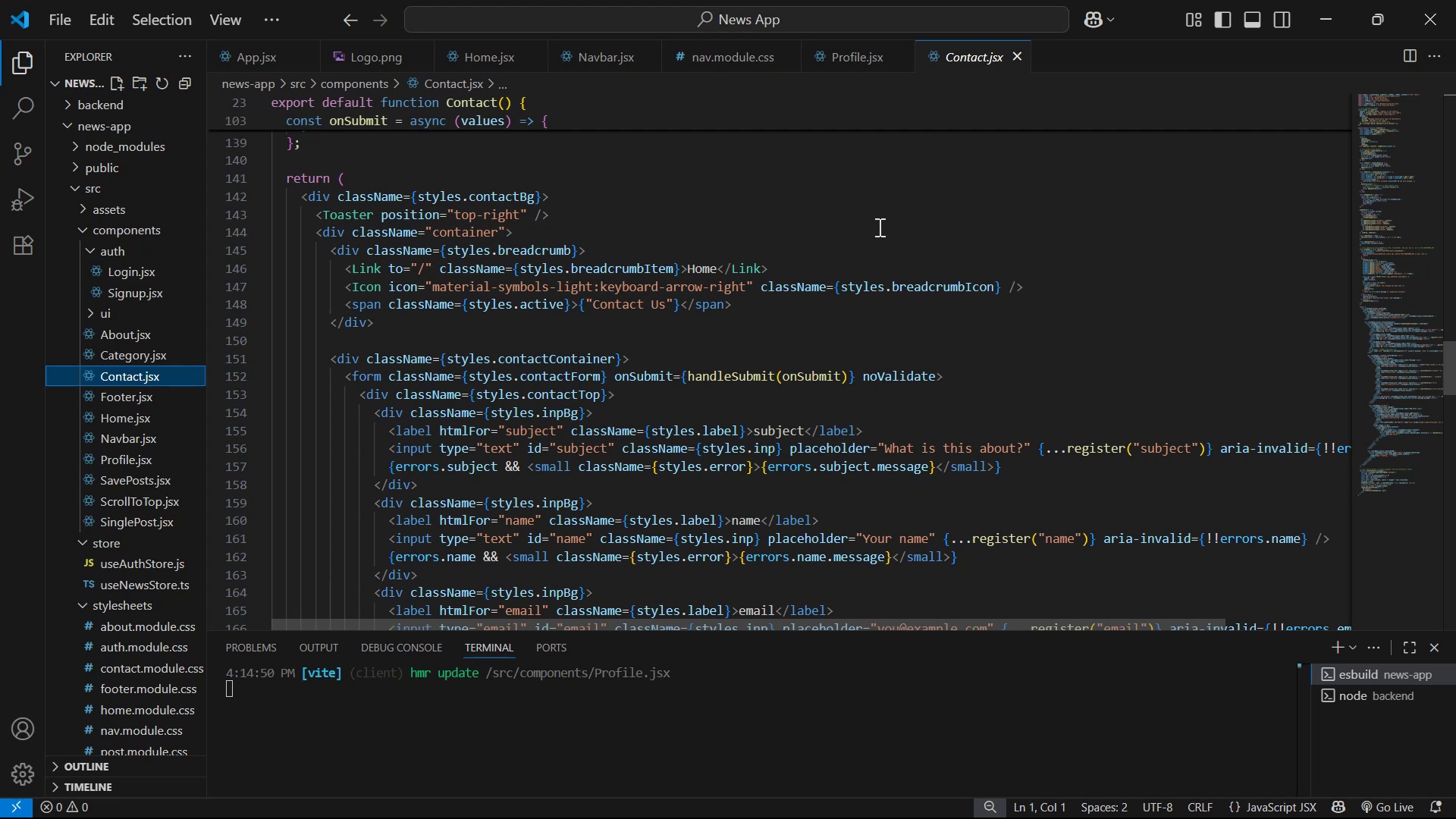 
left_click([877, 228])
 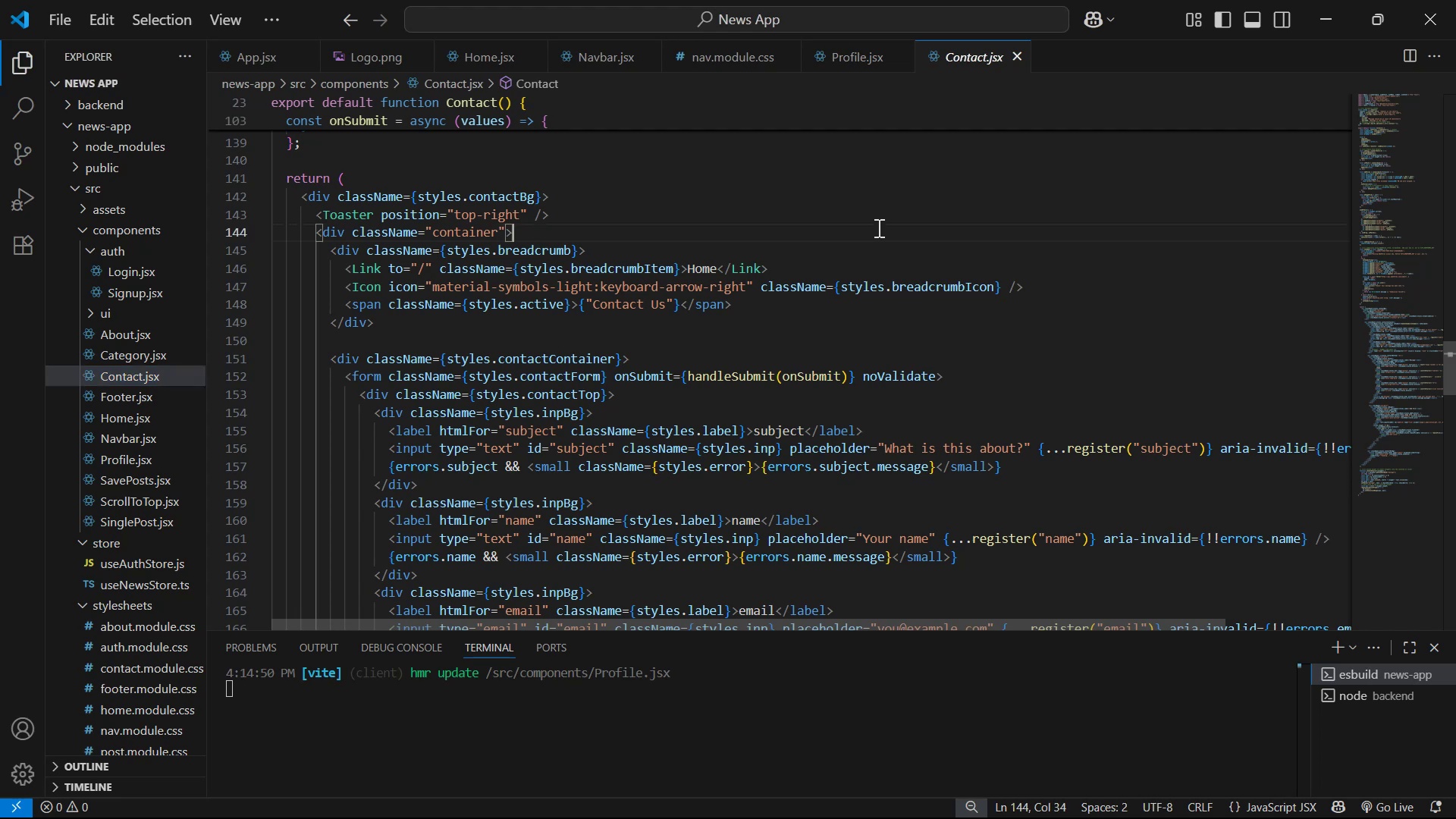 
key(Alt+Z)
 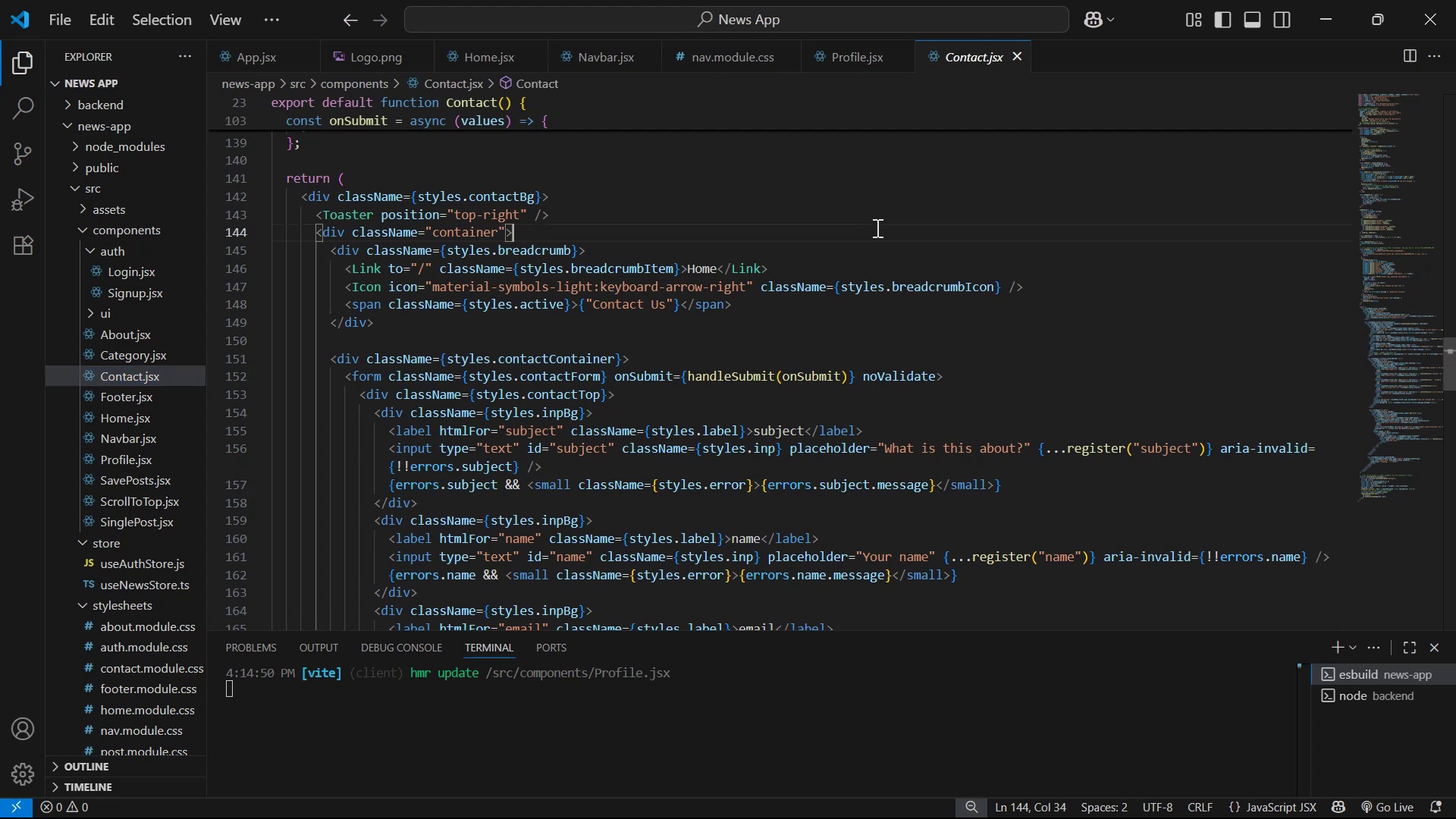 
key(Control+S)
 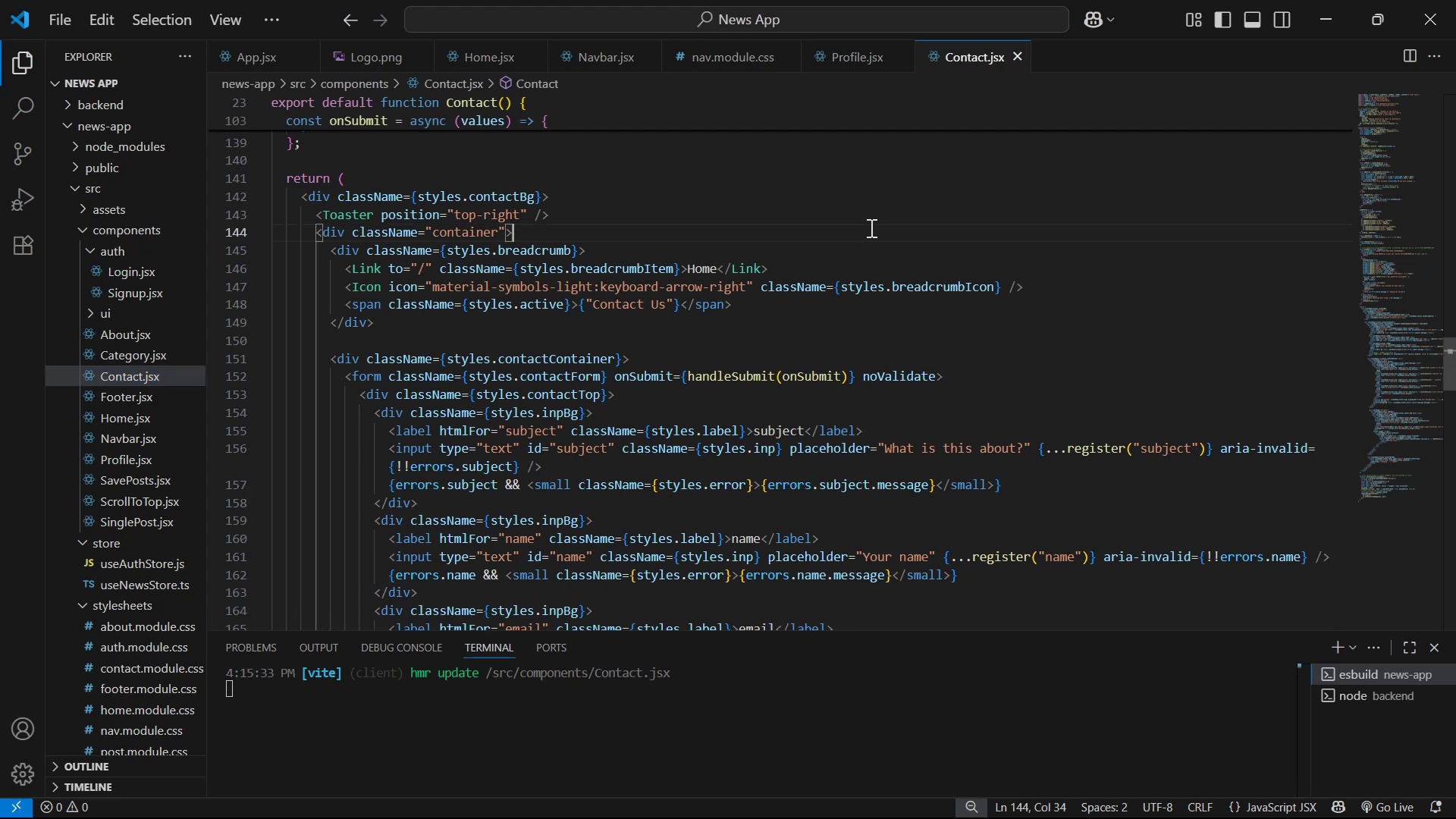 
wait(5.05)
 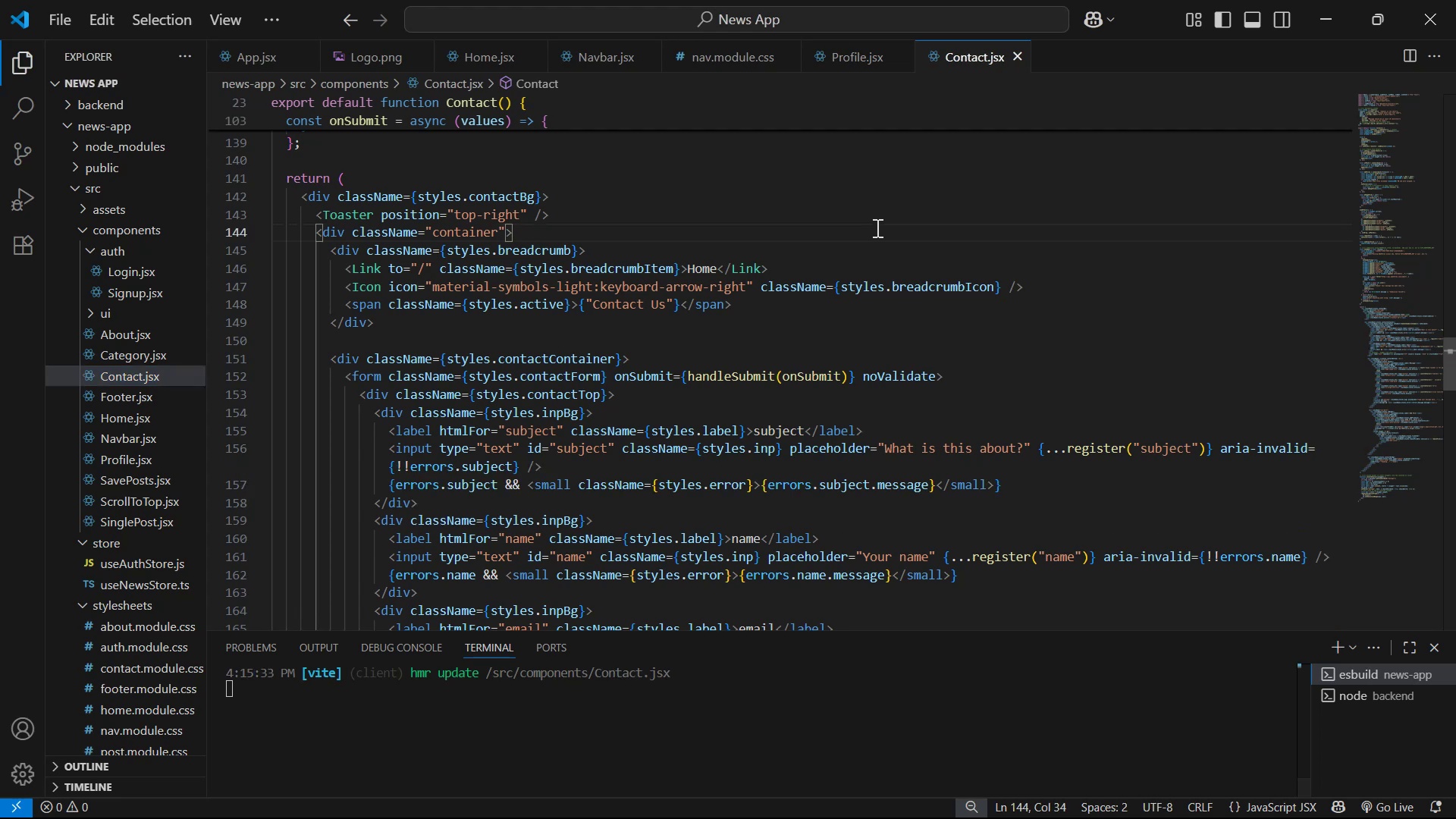 
scroll: coordinate [868, 230], scroll_direction: down, amount: 9.0
 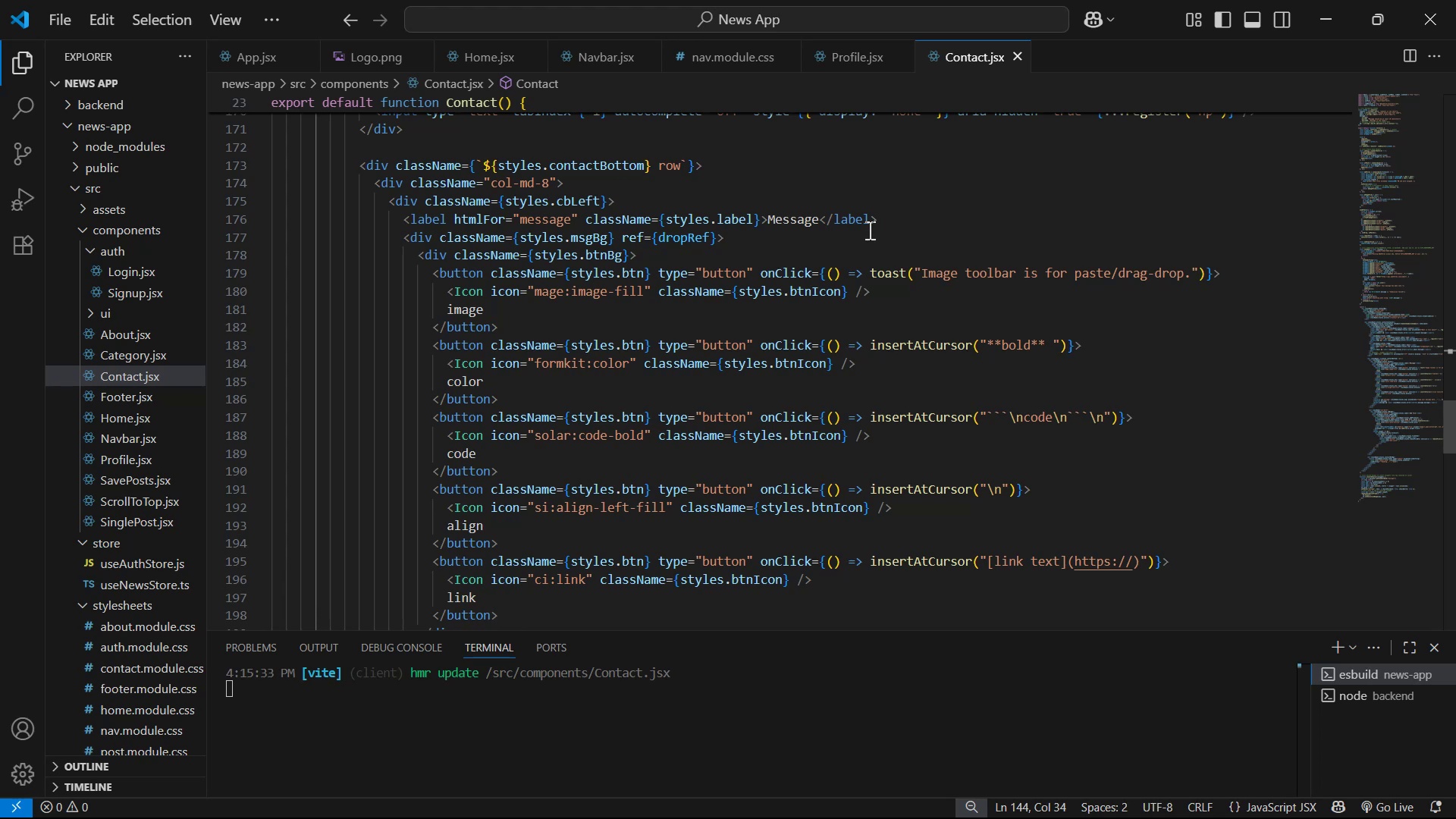 
wait(5.46)
 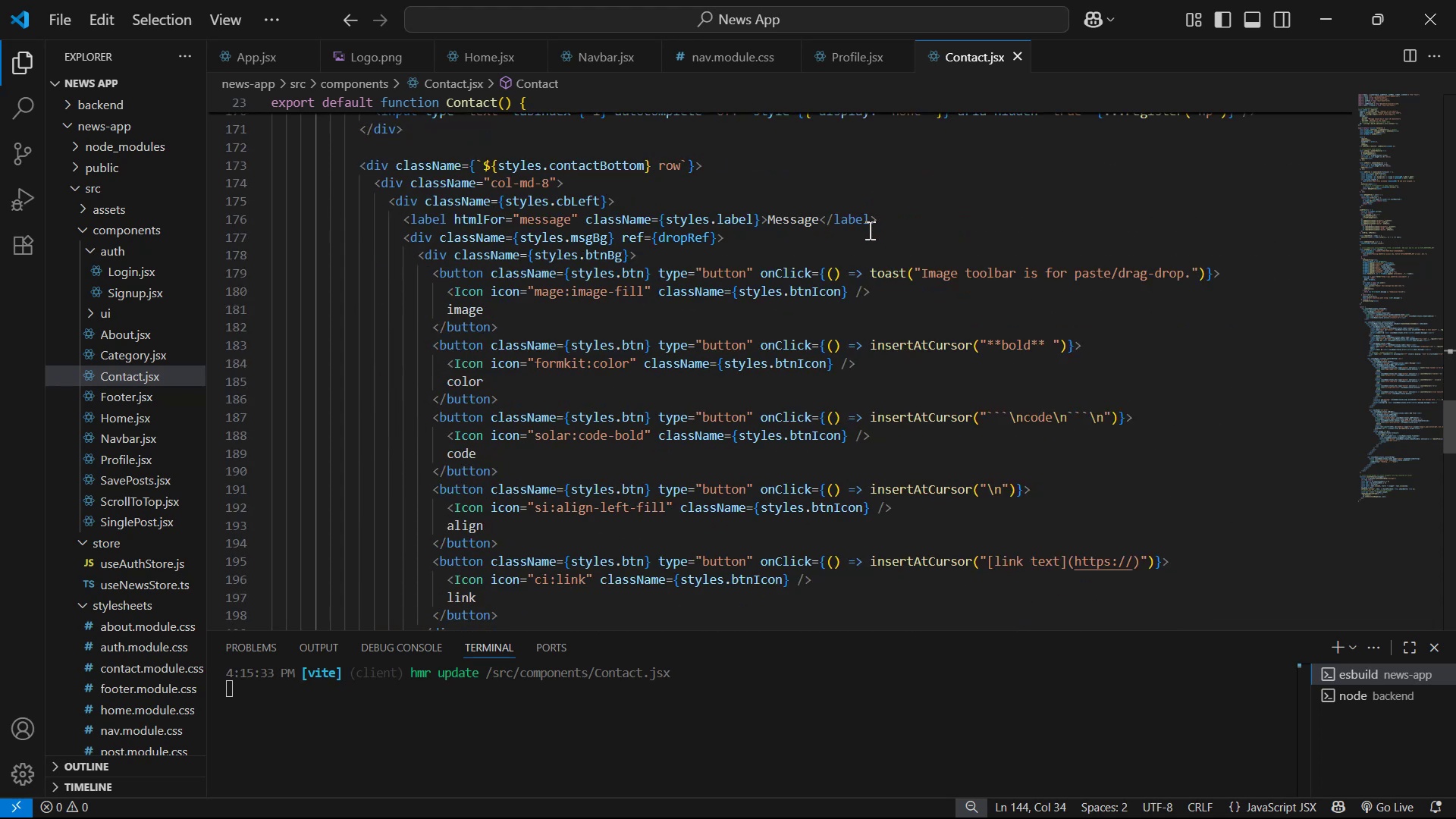 
scroll: coordinate [865, 230], scroll_direction: down, amount: 3.0
 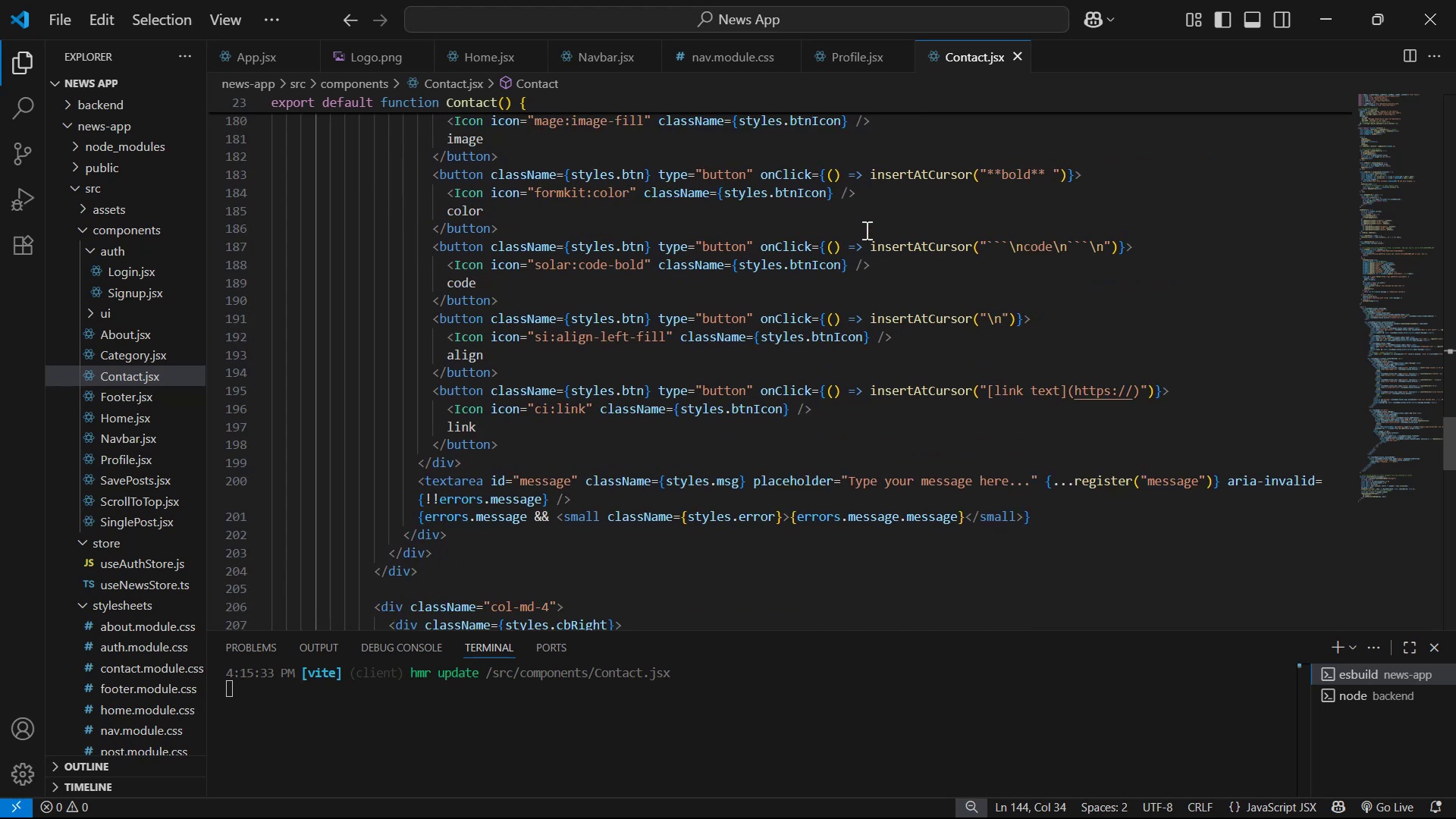 
wait(5.87)
 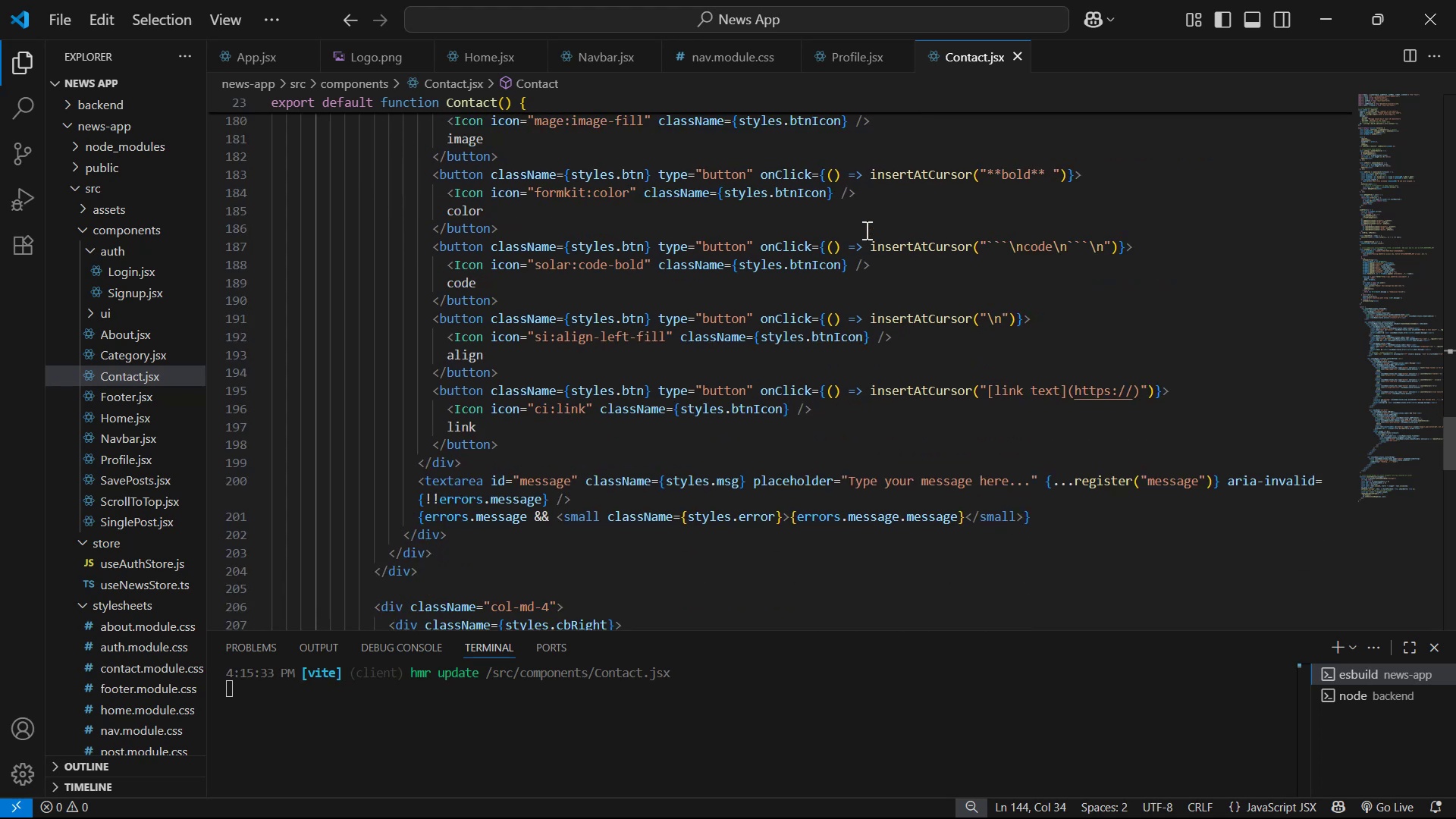 
scroll: coordinate [865, 230], scroll_direction: down, amount: 2.0
 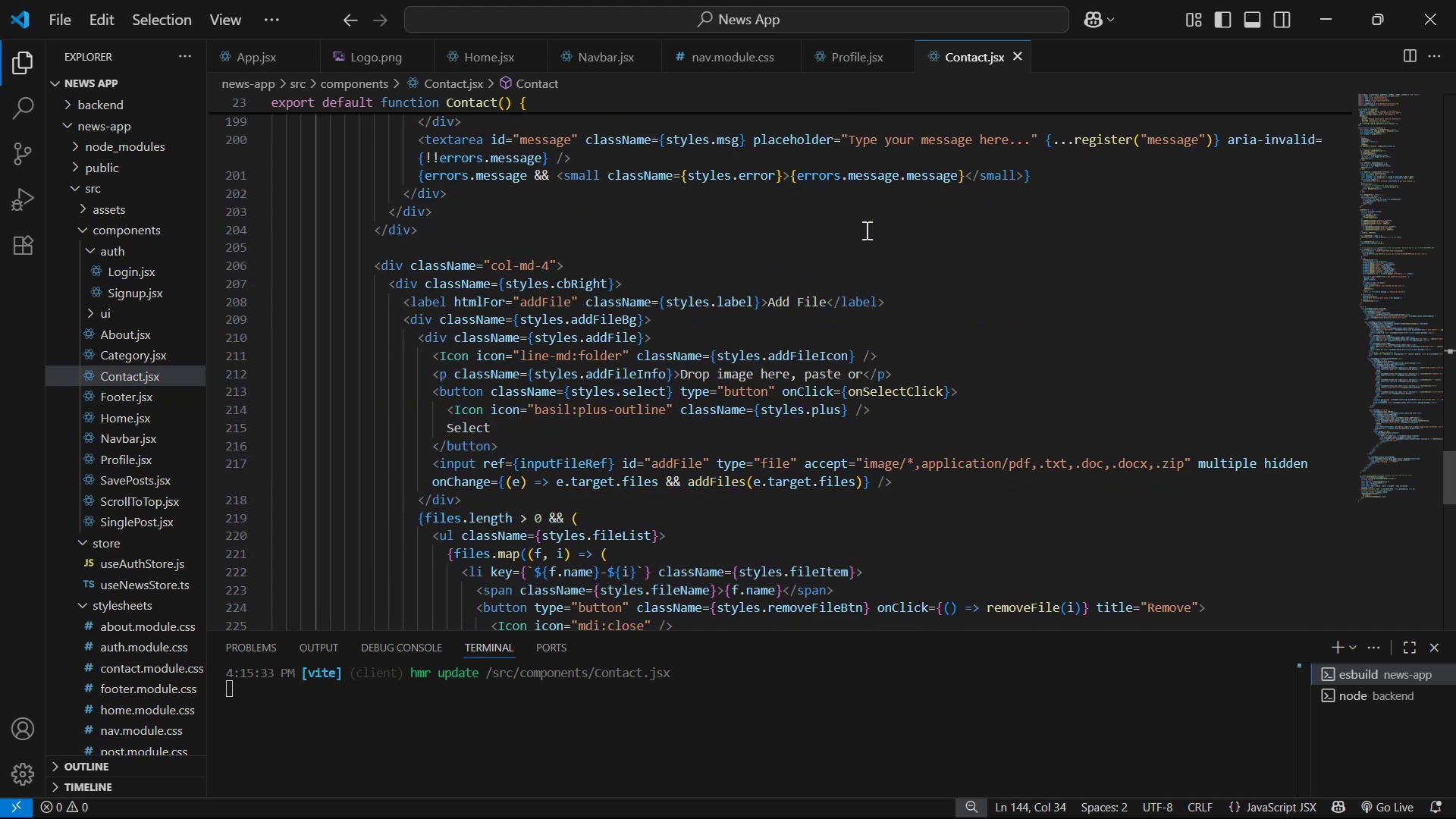 
scroll: coordinate [842, 222], scroll_direction: up, amount: 21.0
 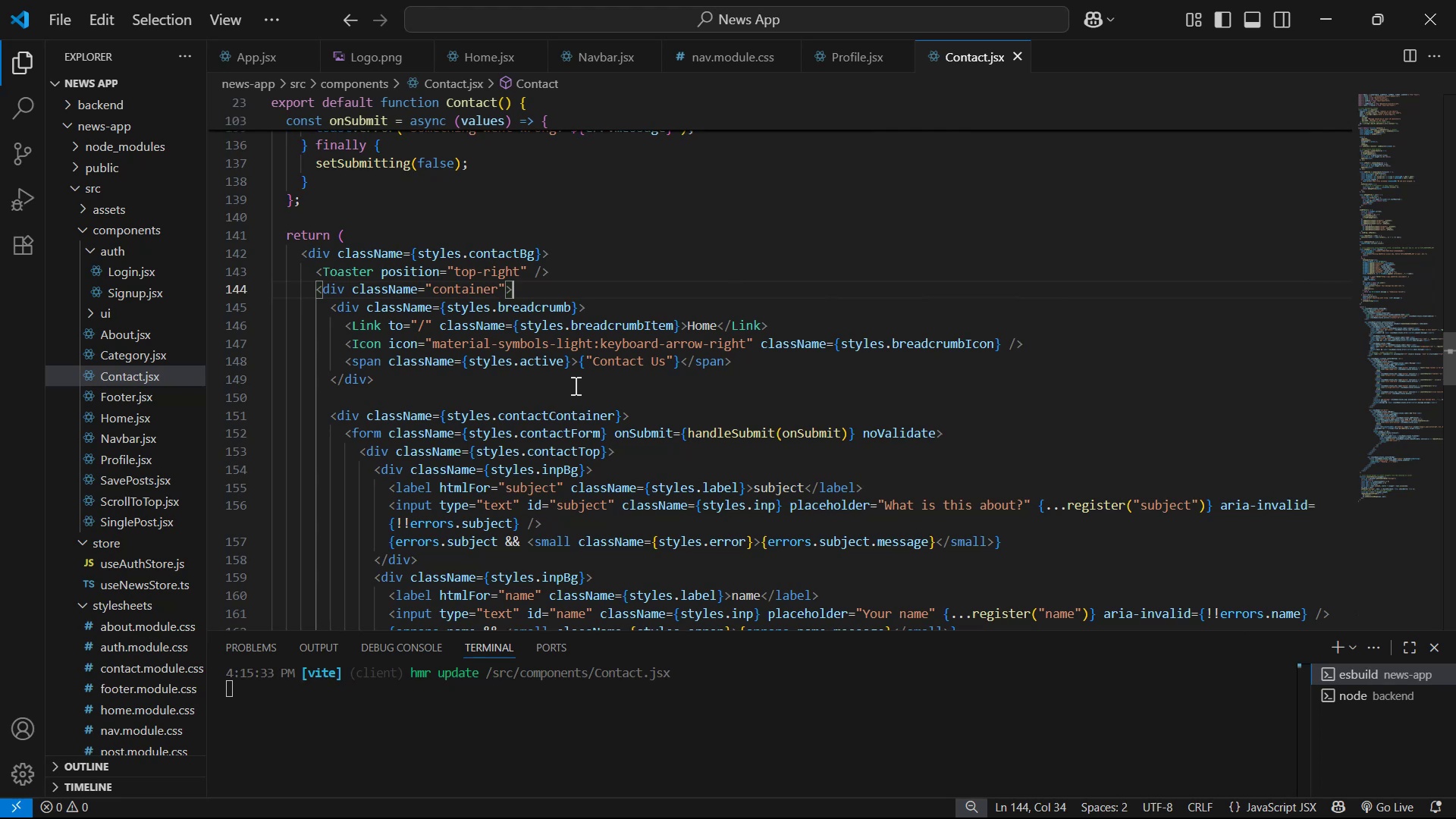 
left_click([341, 372])
 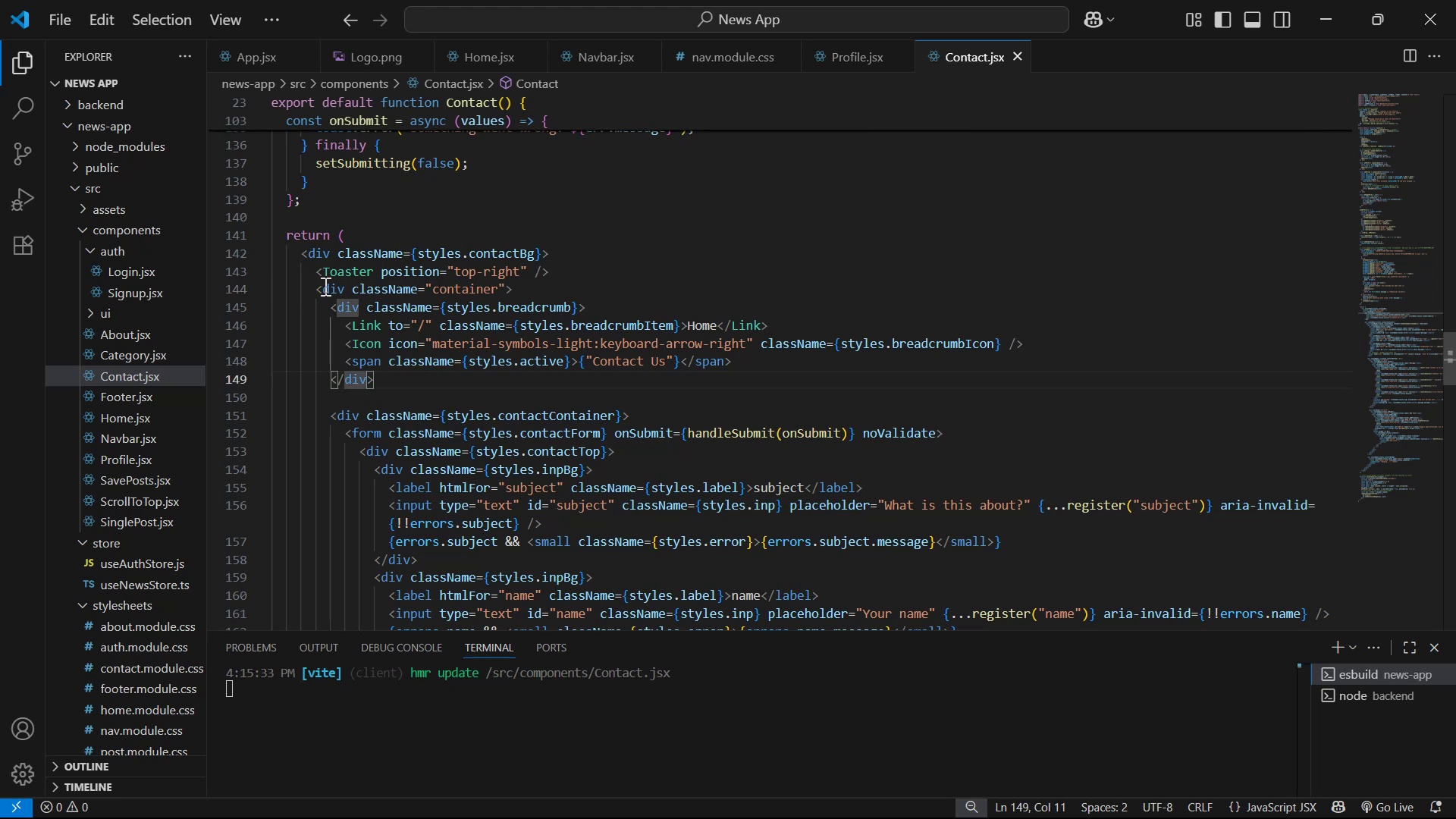 
left_click([324, 285])
 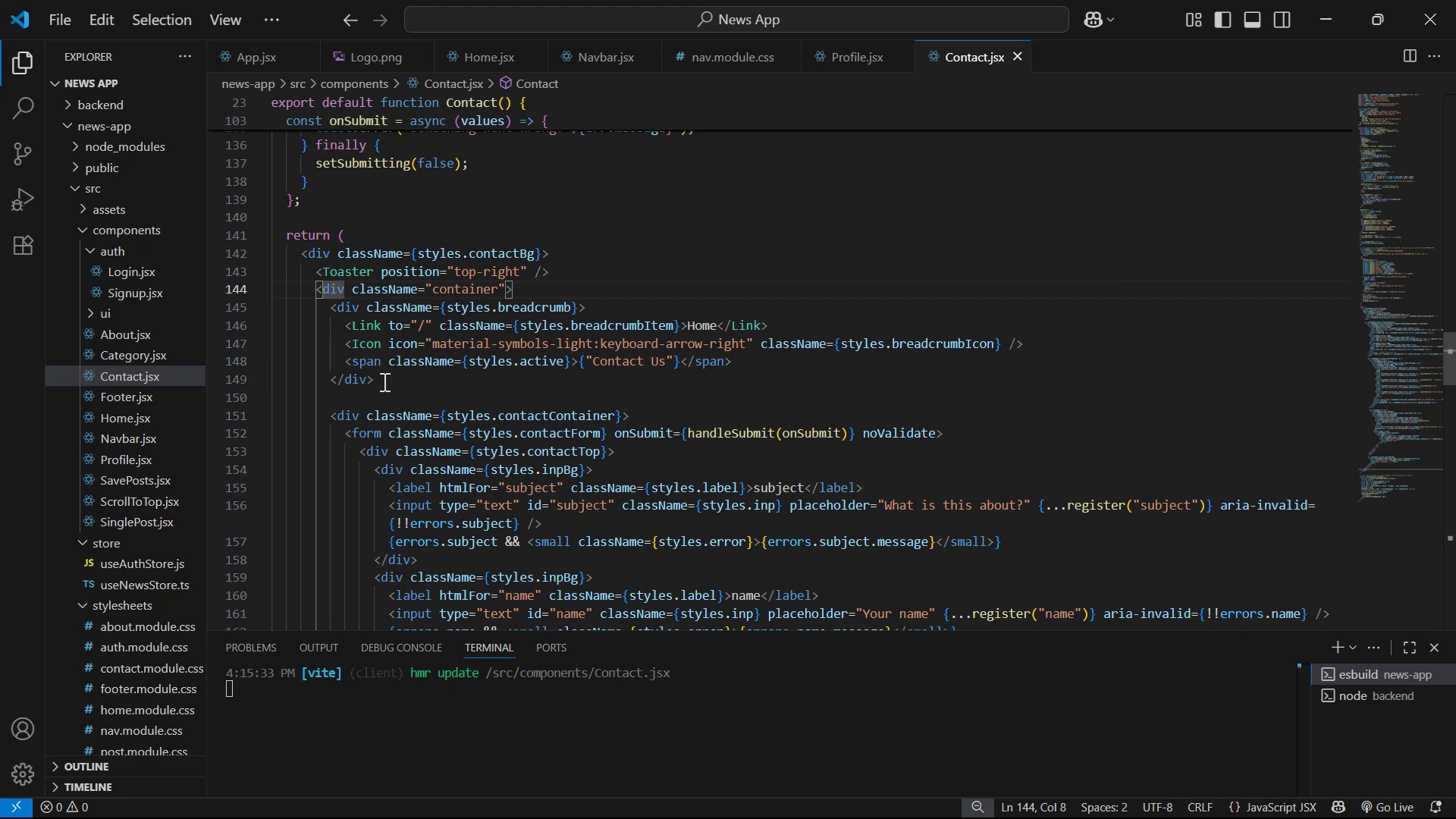 
left_click_drag(start_coordinate=[388, 383], to_coordinate=[306, 252])
 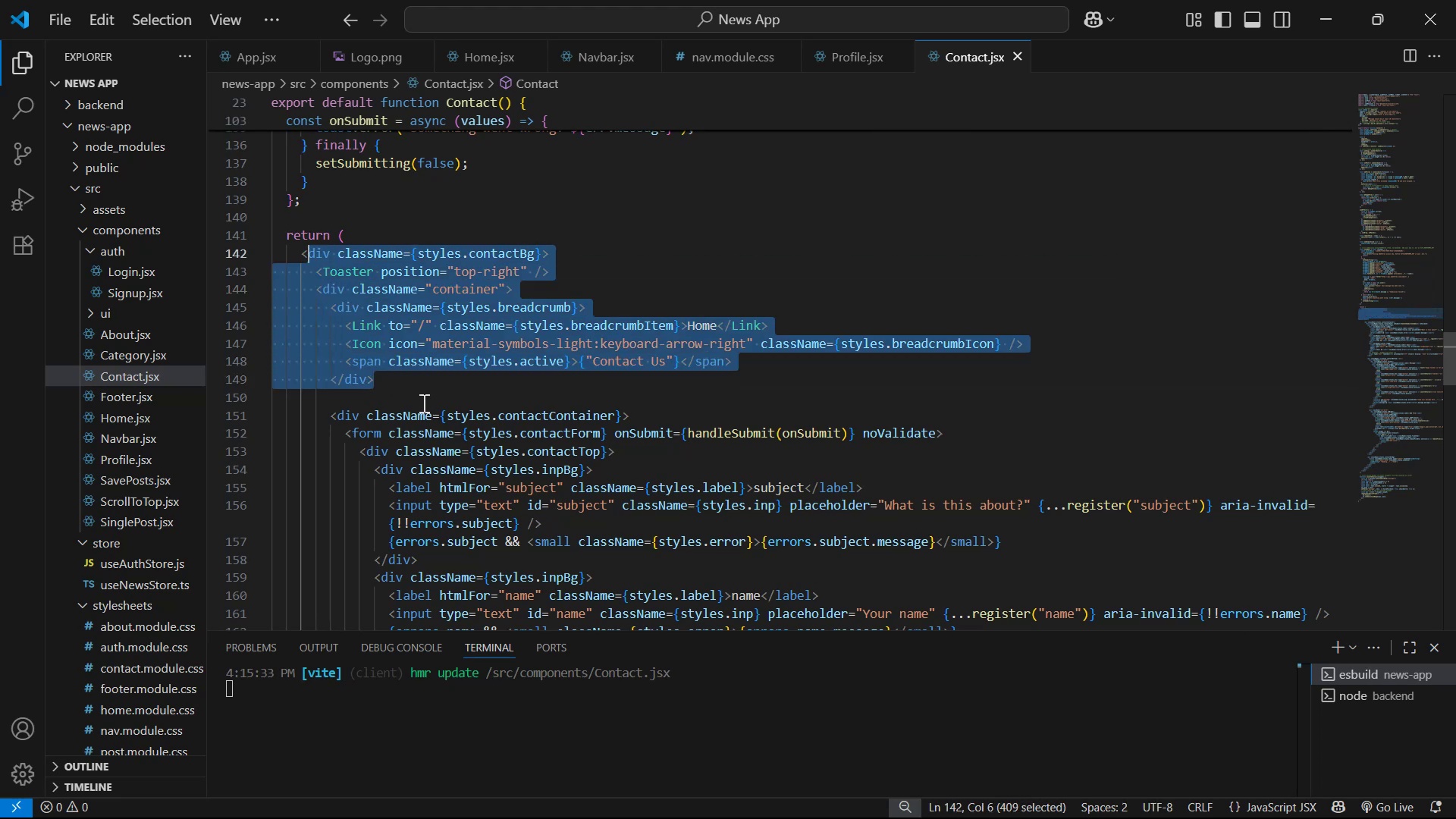 
left_click_drag(start_coordinate=[413, 385], to_coordinate=[297, 250])
 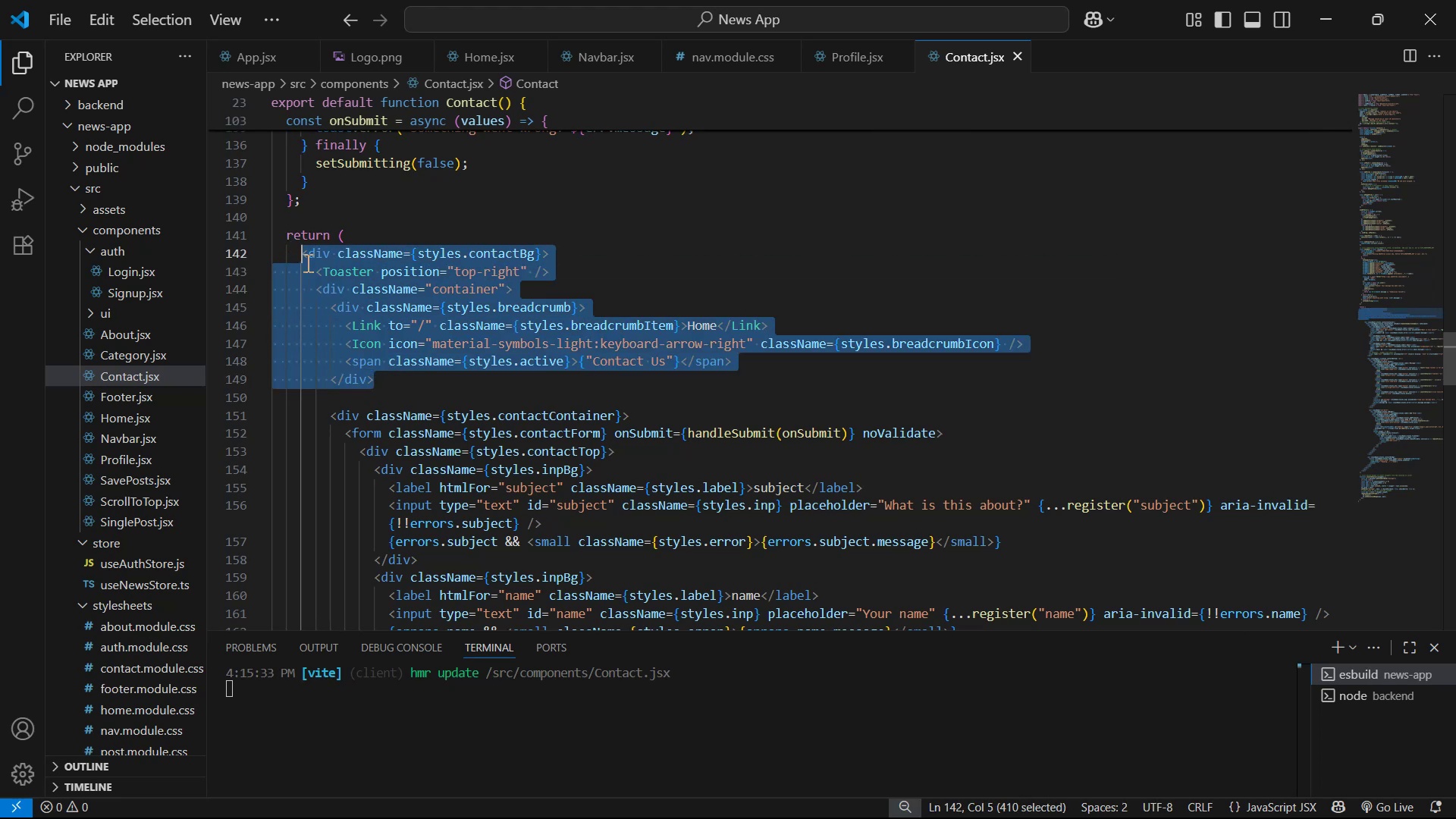 
key(Control+C)
 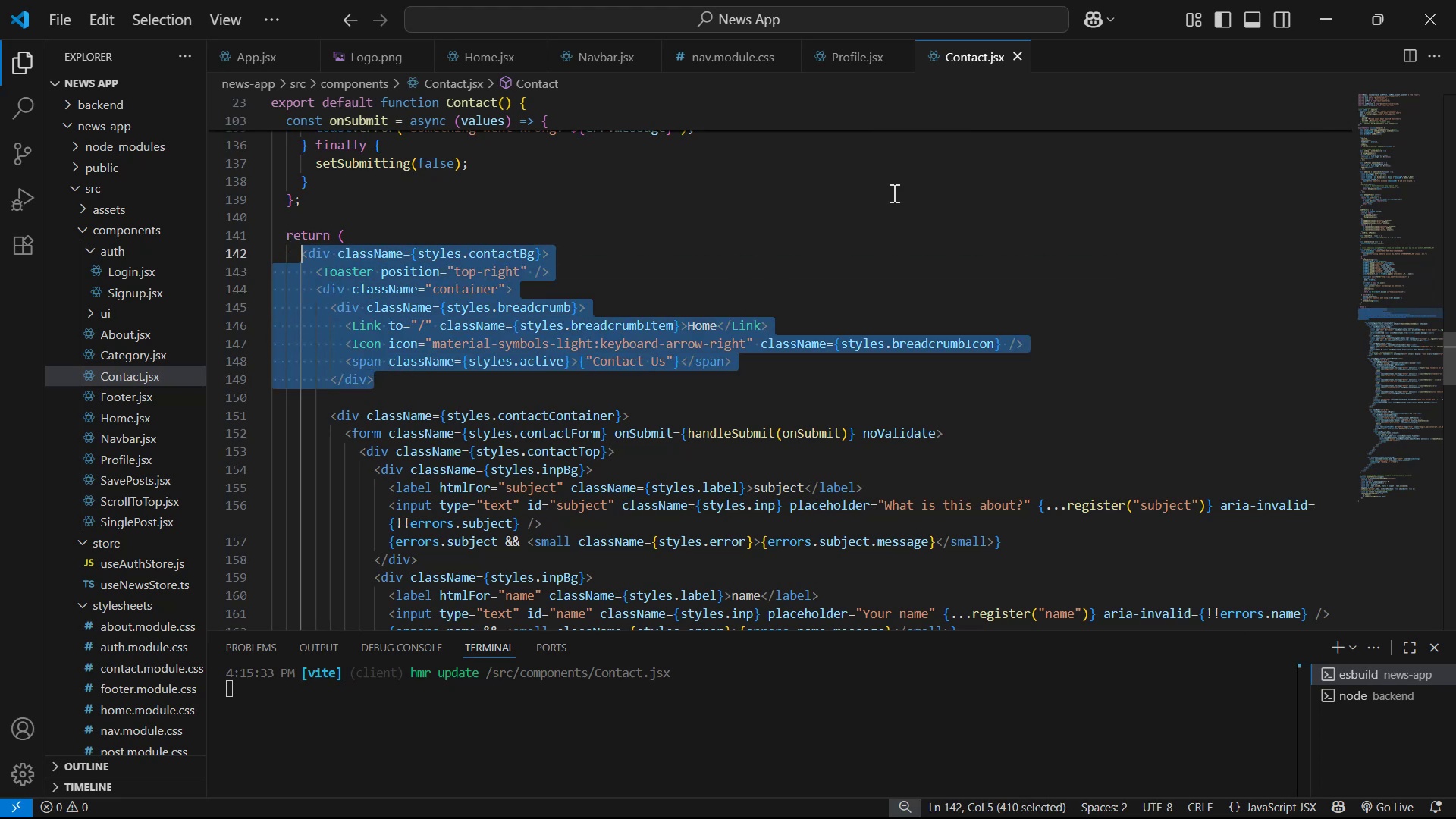 
key(Control+C)
 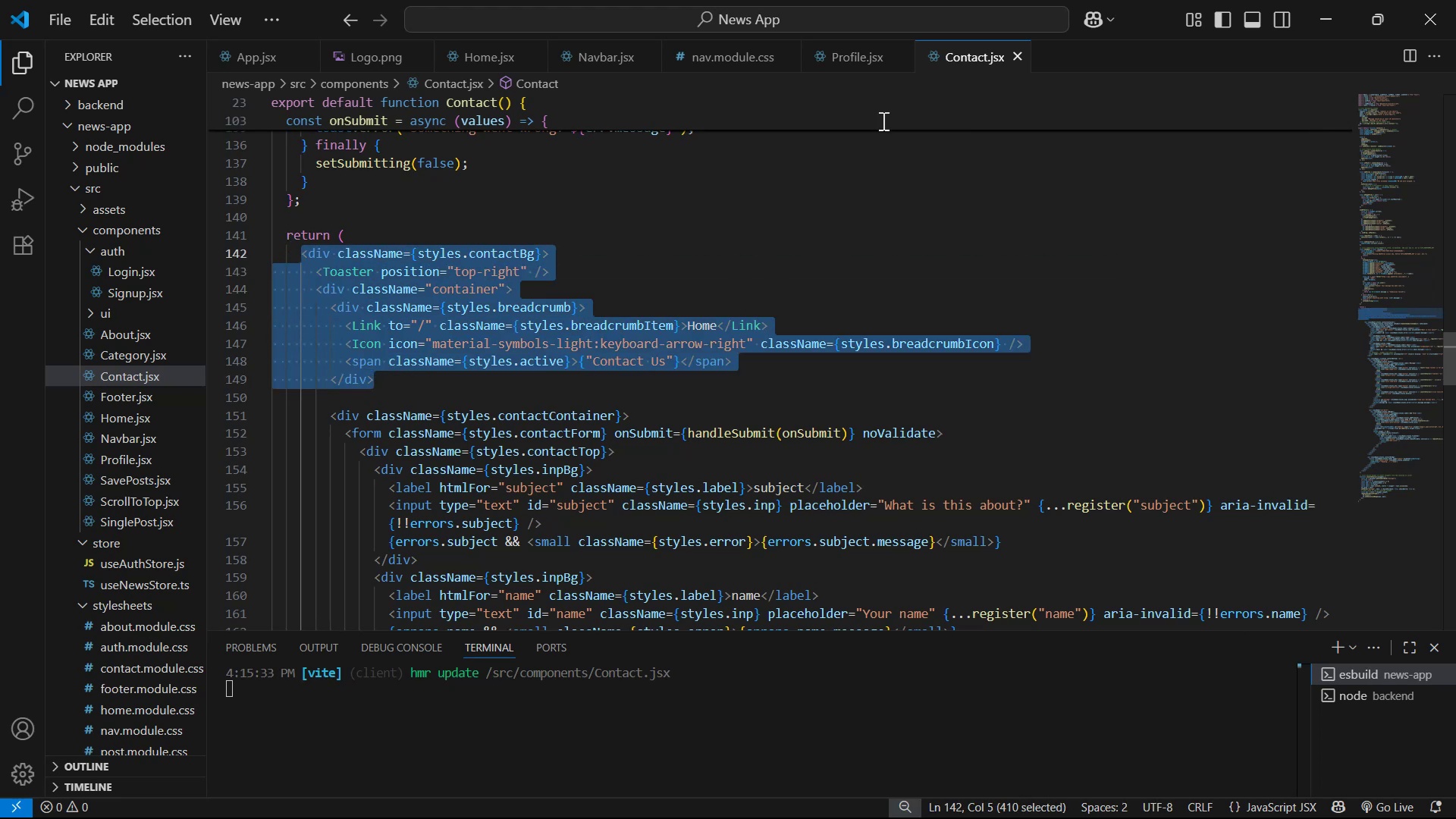 
key(Control+C)
 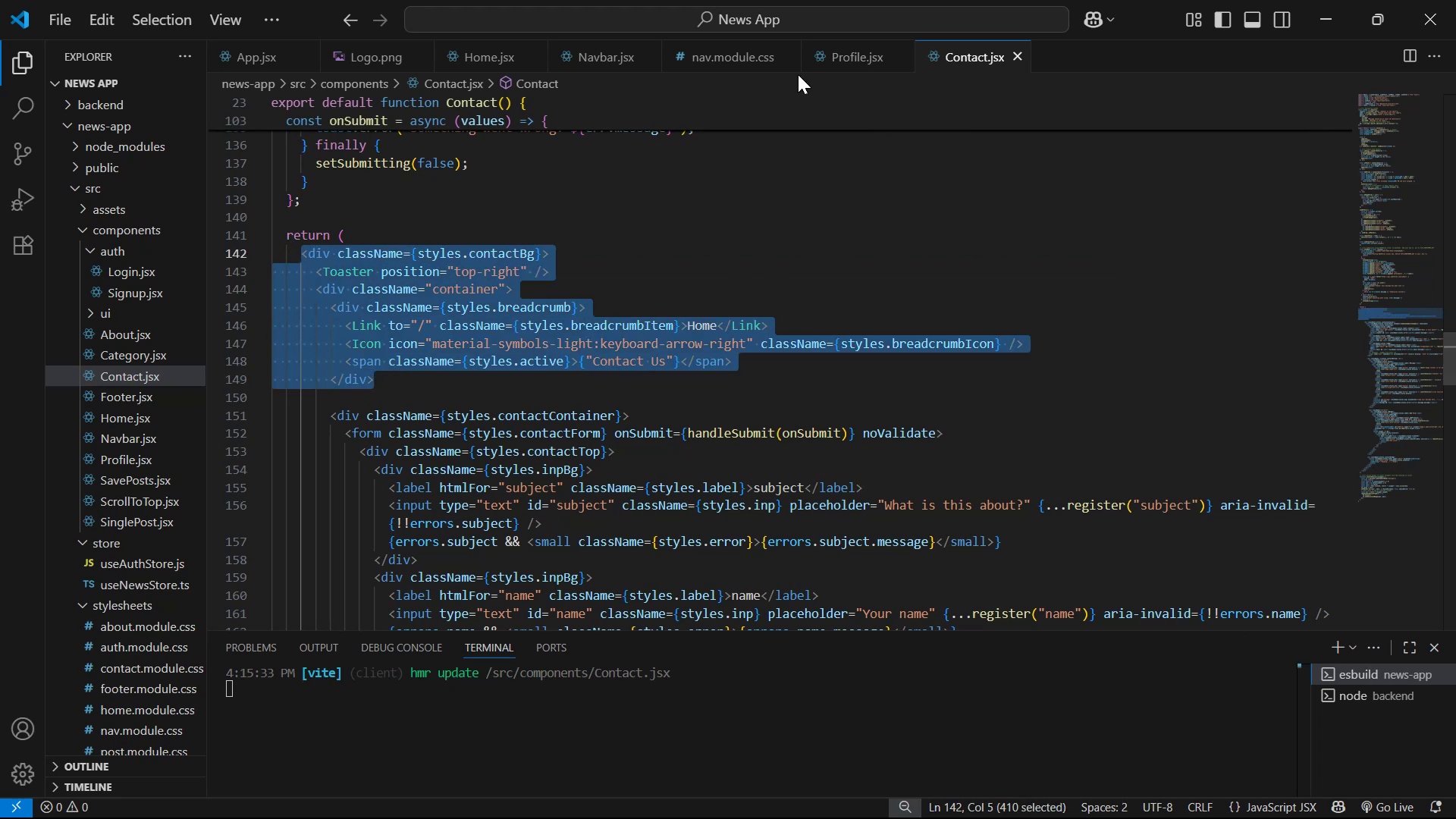 
key(Control+C)
 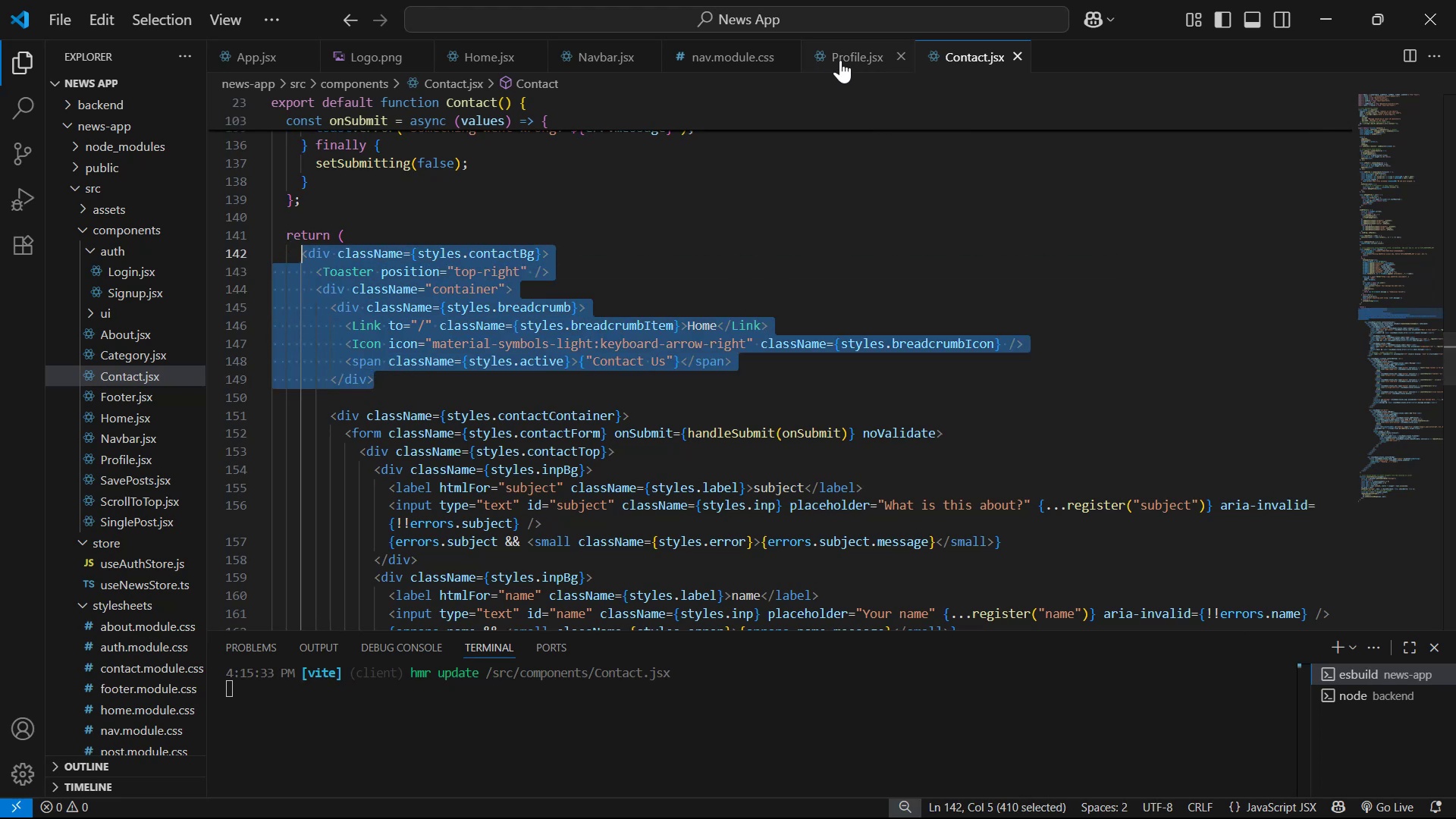 
left_click([840, 60])
 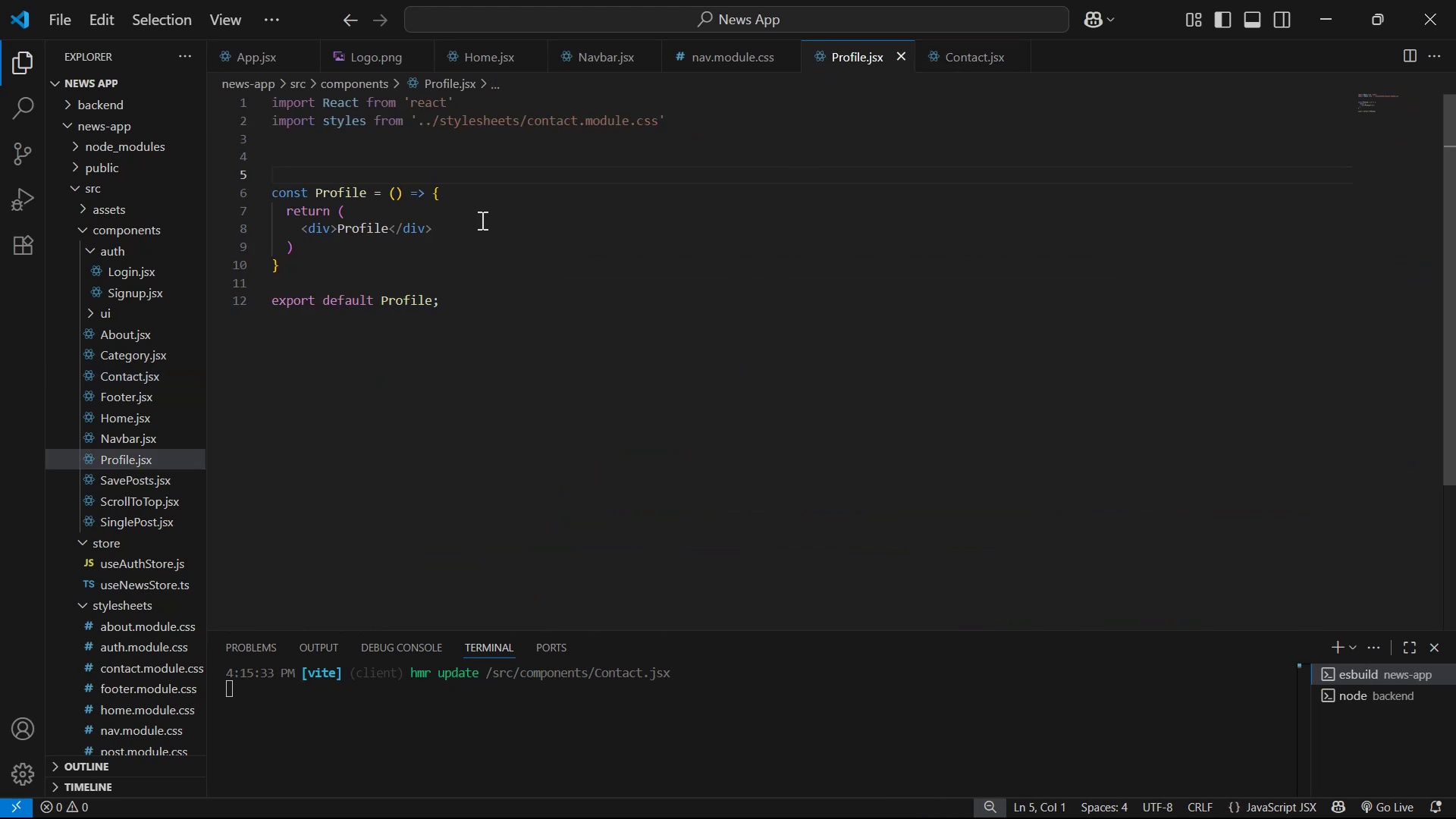 
left_click_drag(start_coordinate=[456, 222], to_coordinate=[339, 236])
 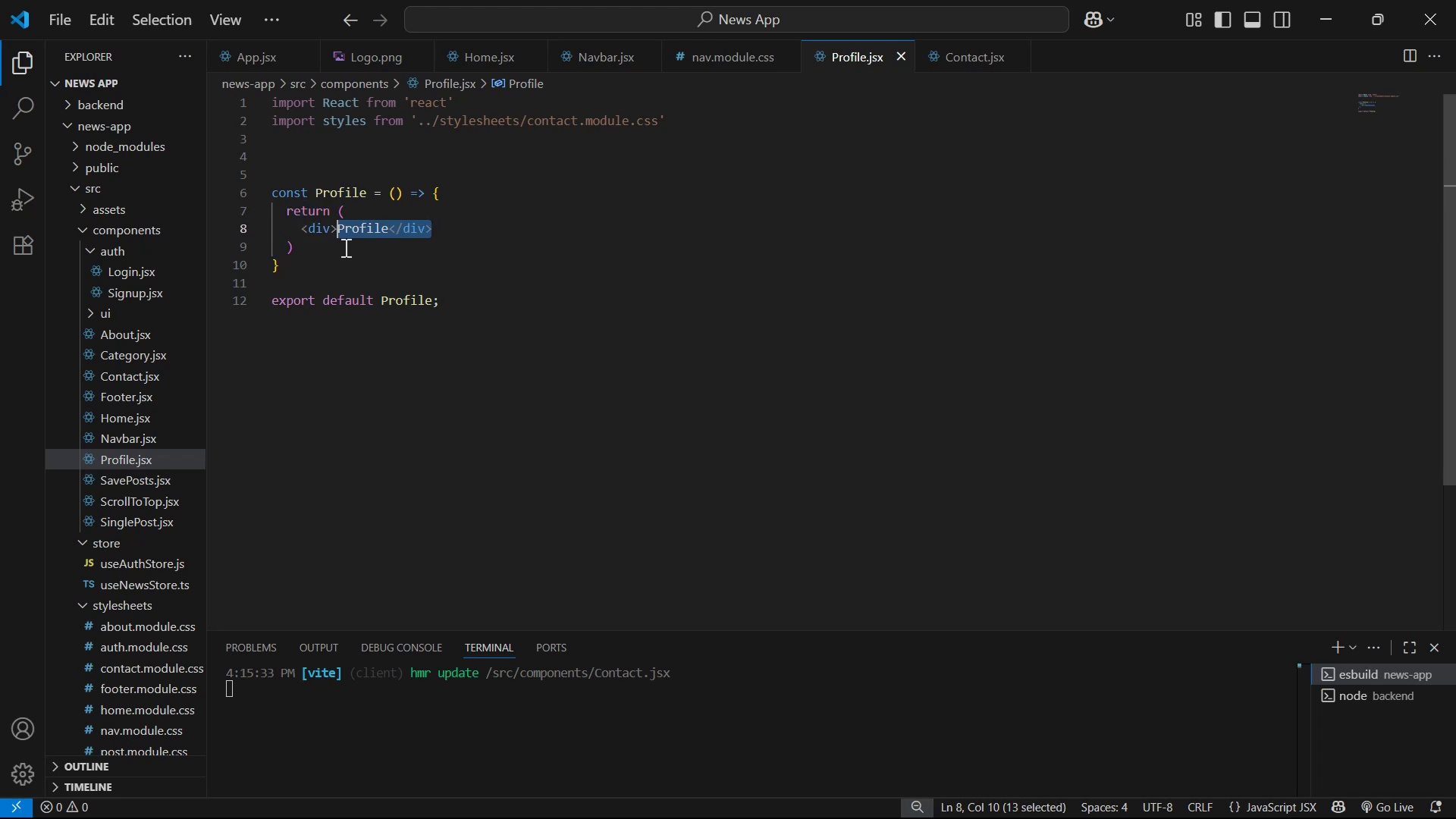 
key(Control+ControlLeft)
 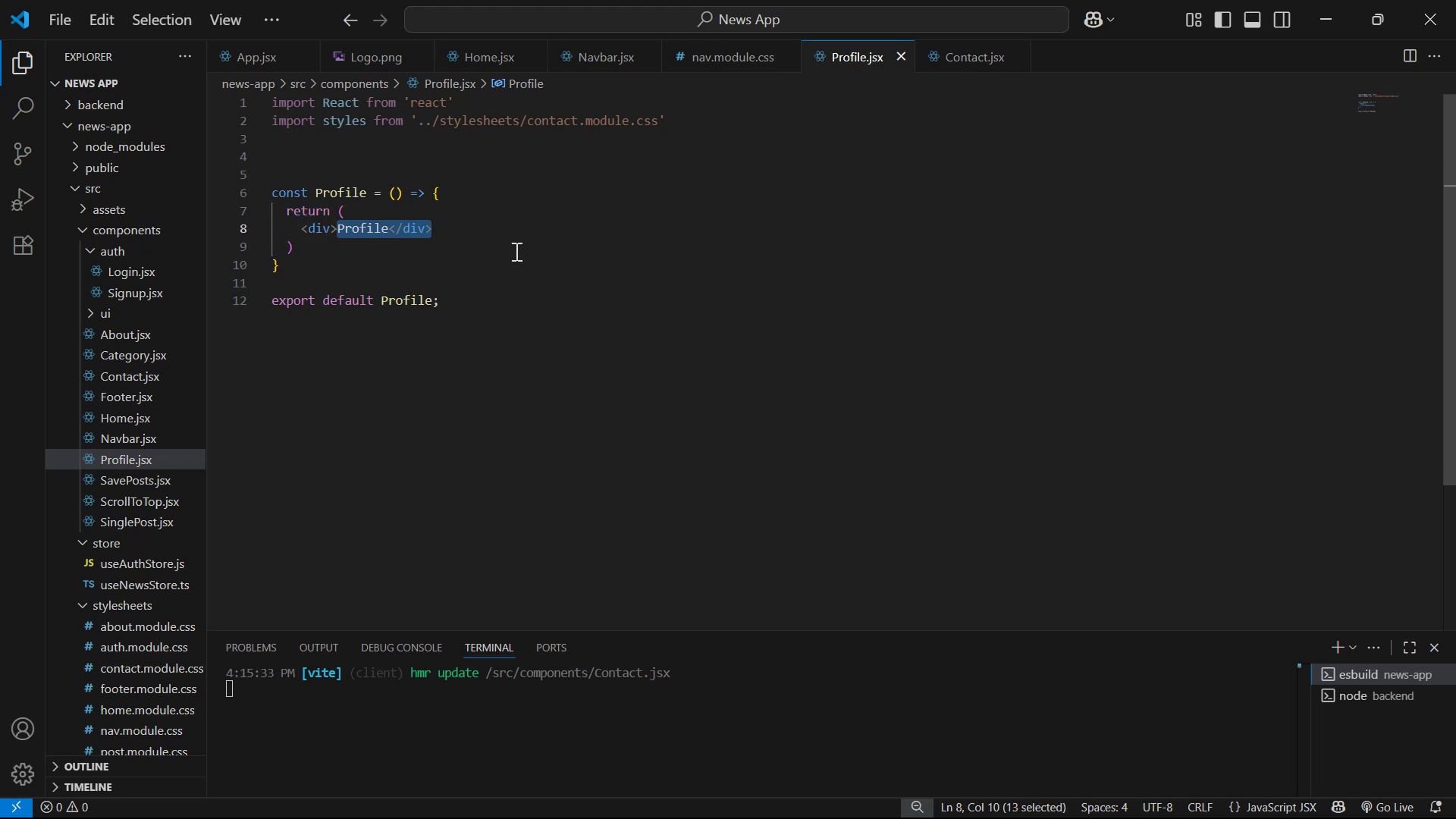 
left_click_drag(start_coordinate=[437, 231], to_coordinate=[300, 223])
 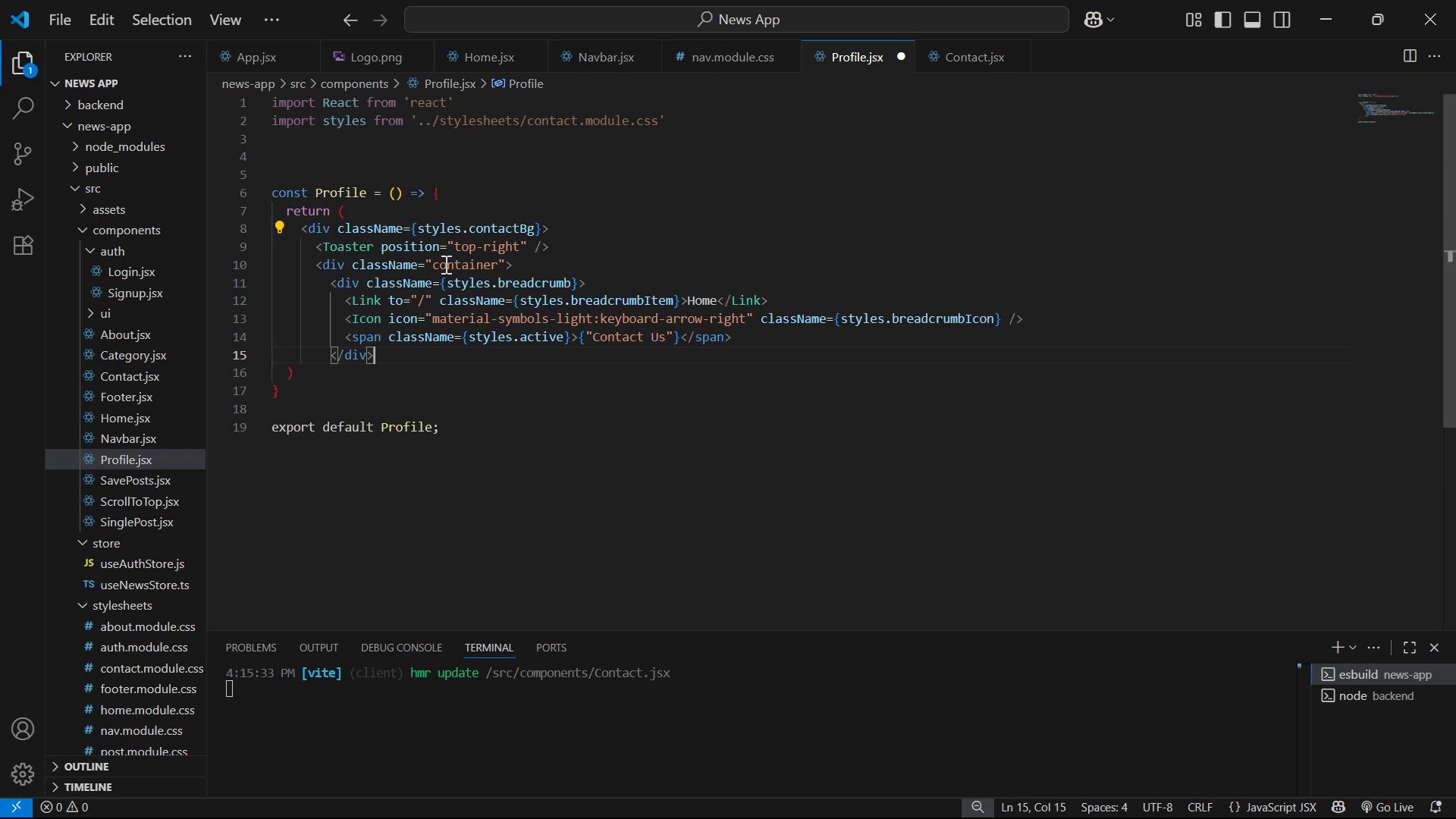 
key(Control+V)
 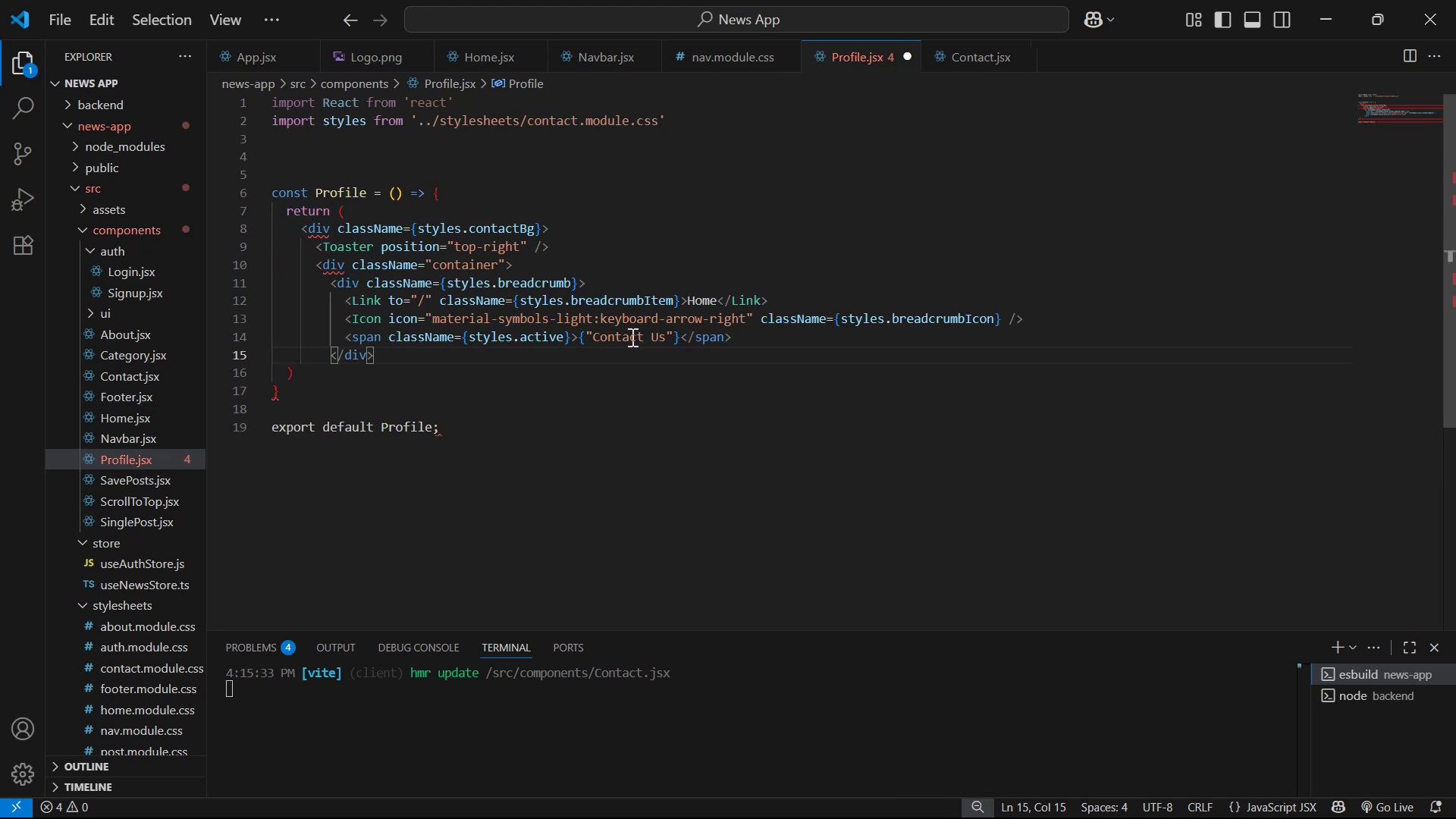 
key(Enter)
 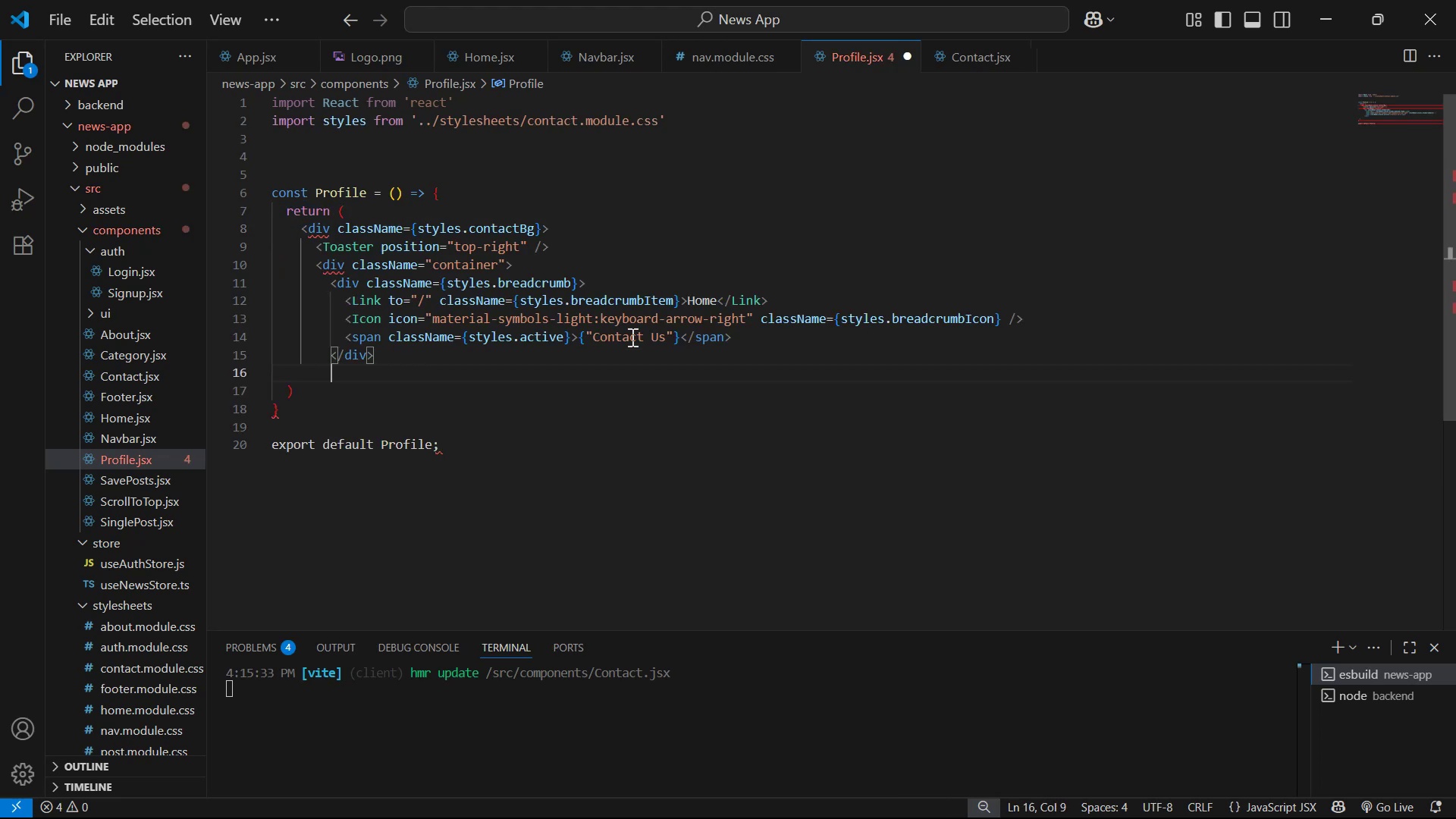 
key(Enter)
 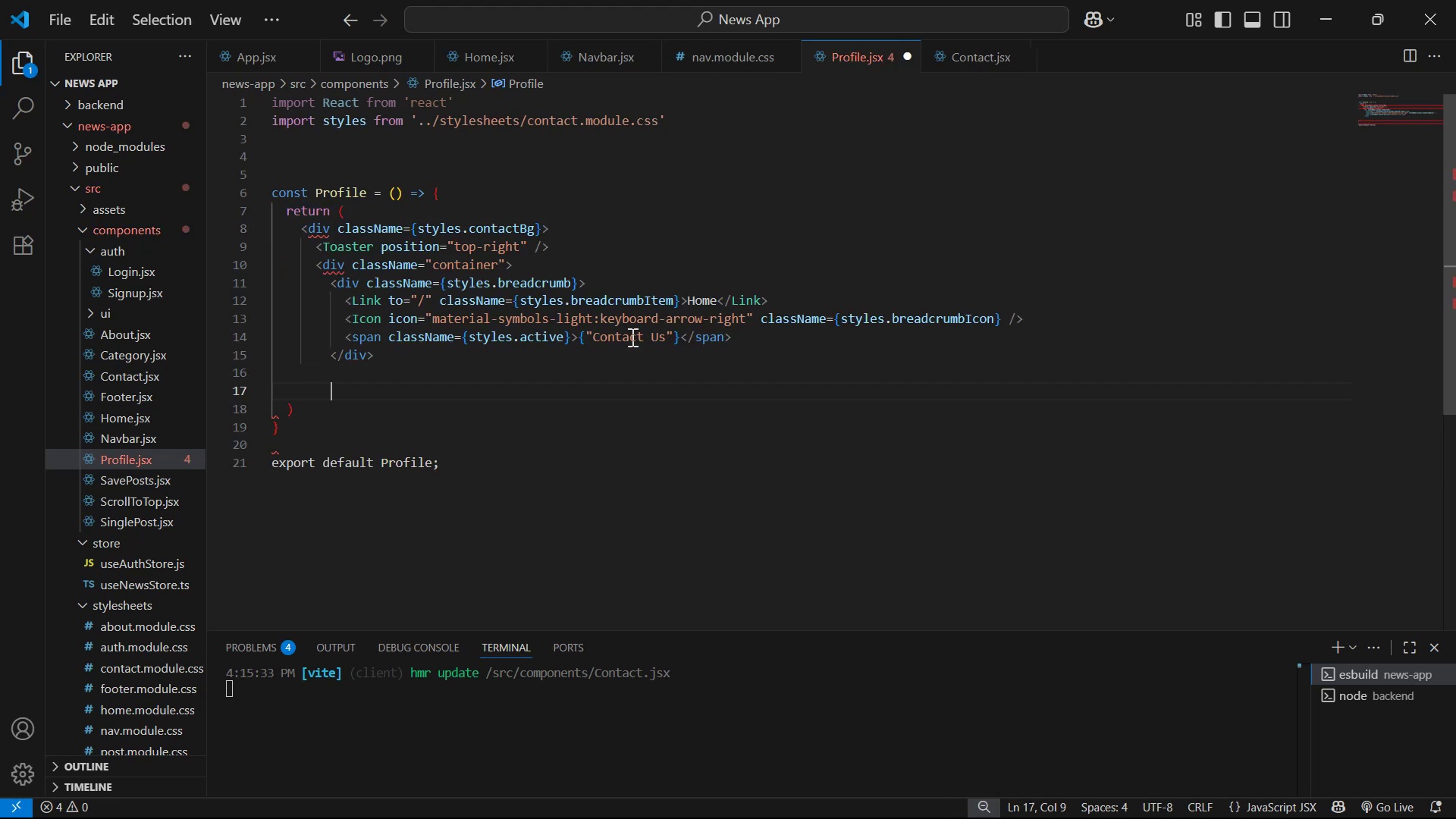 
key(Shift+Comma)
 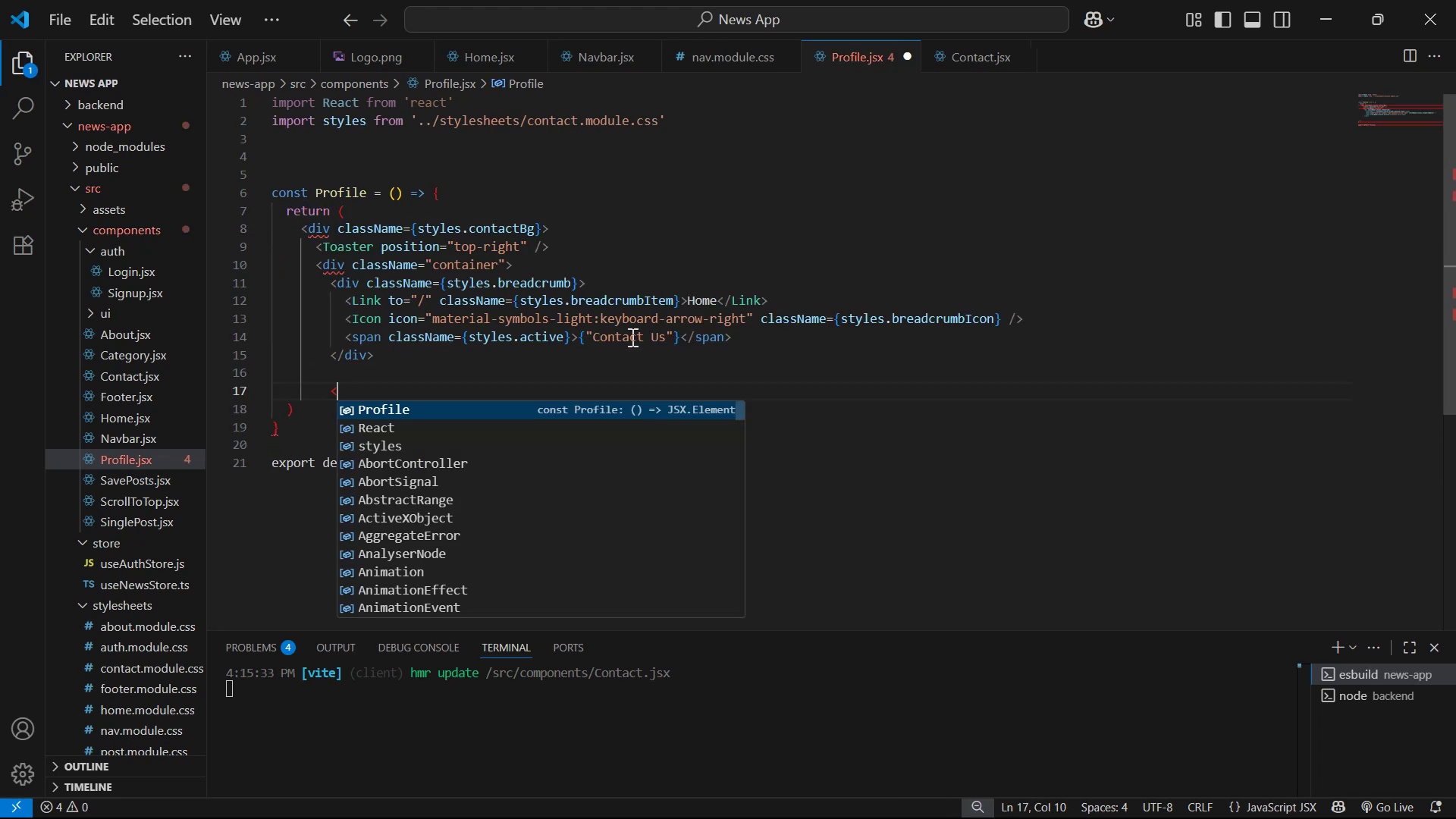 
key(Slash)
 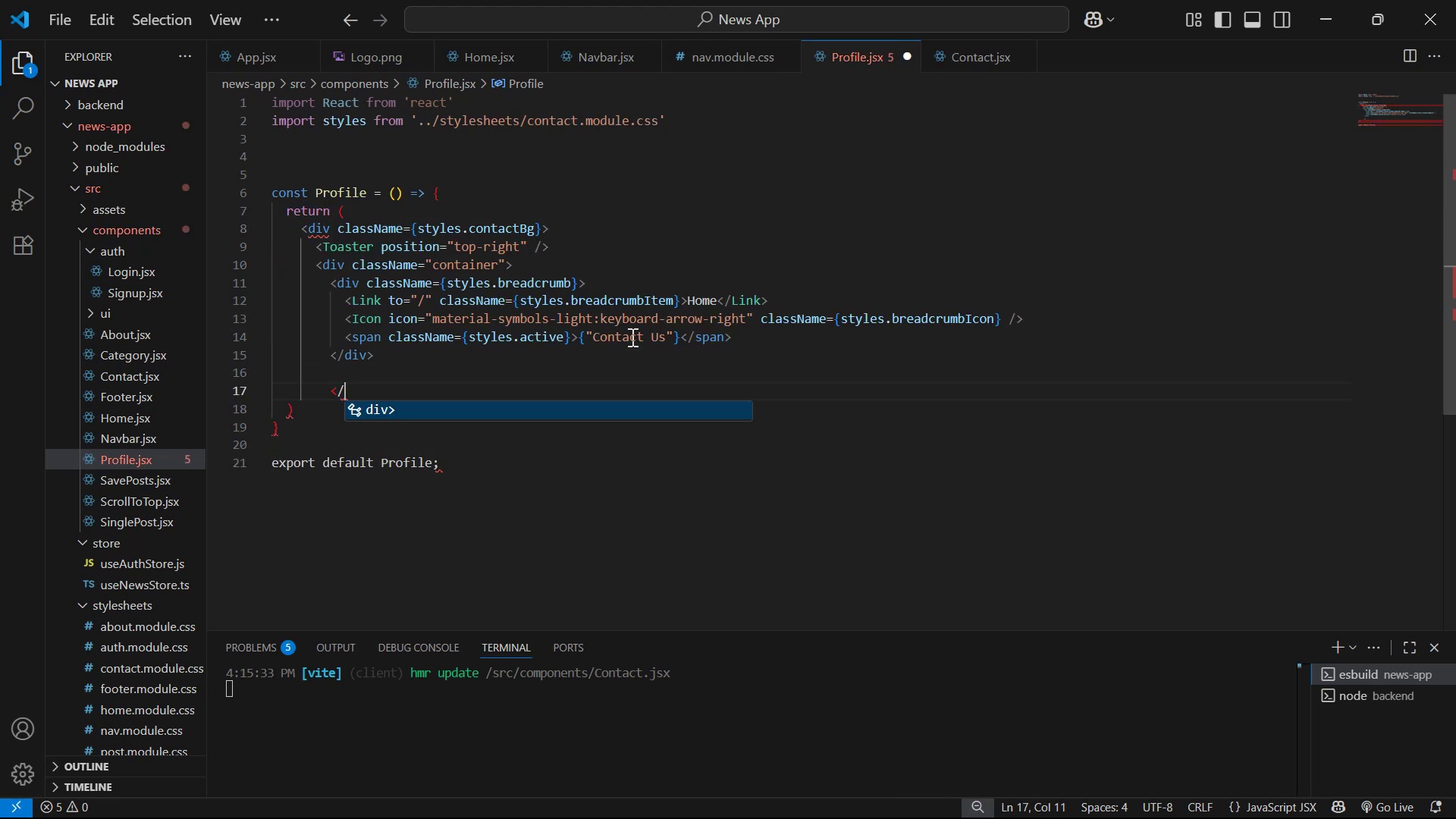 
key(Enter)
 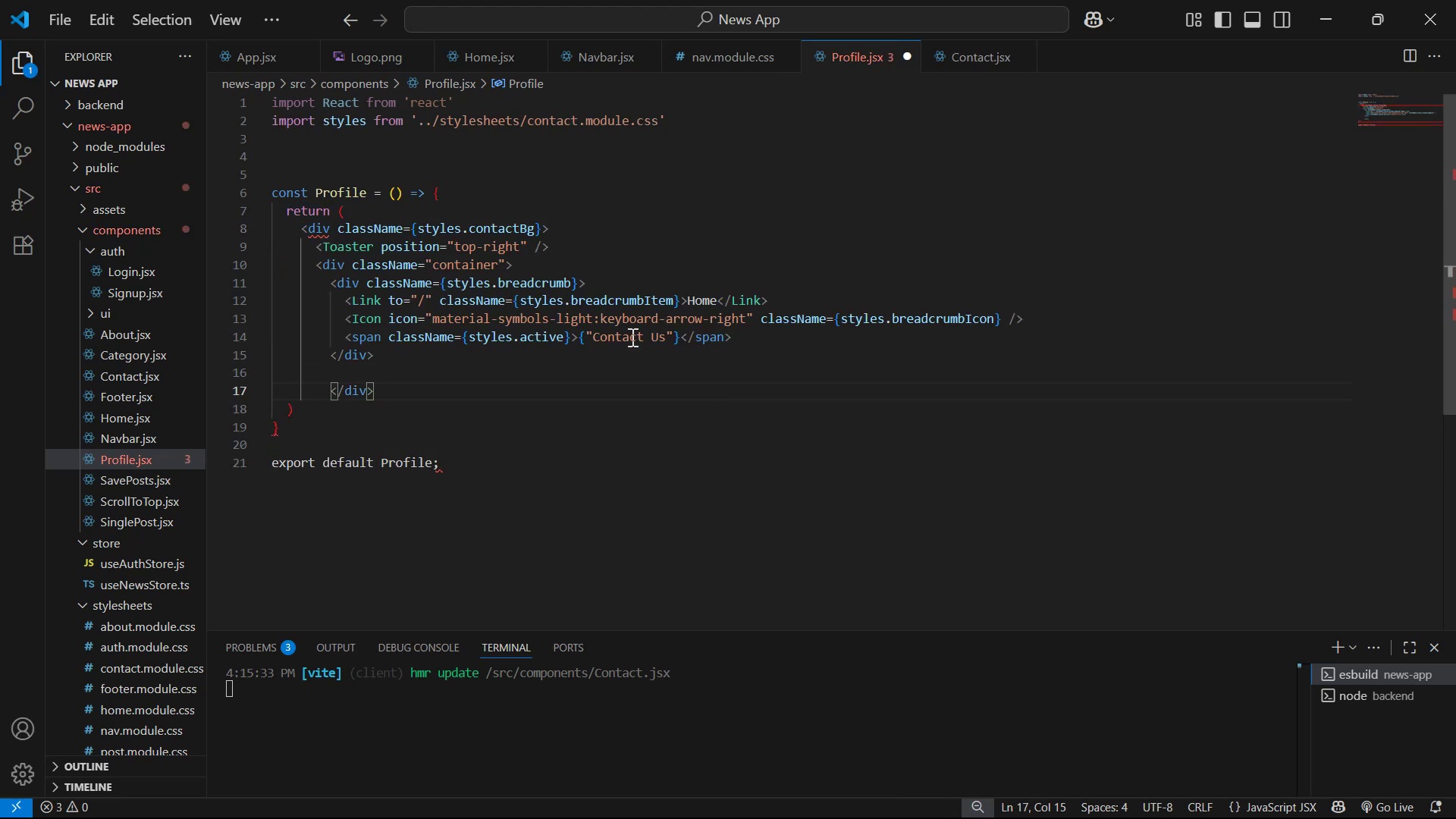 
key(ArrowLeft)
 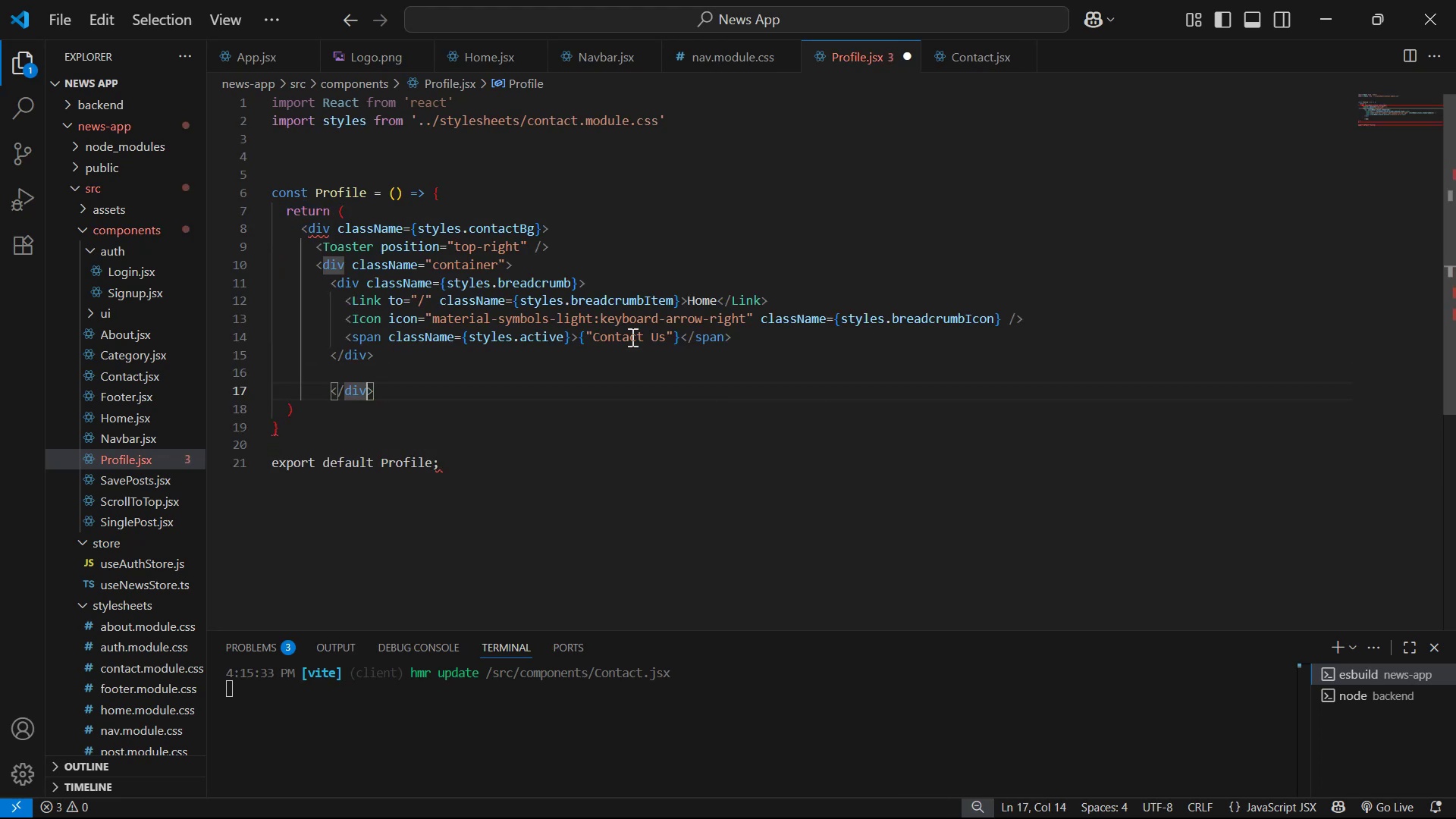 
key(ArrowLeft)
 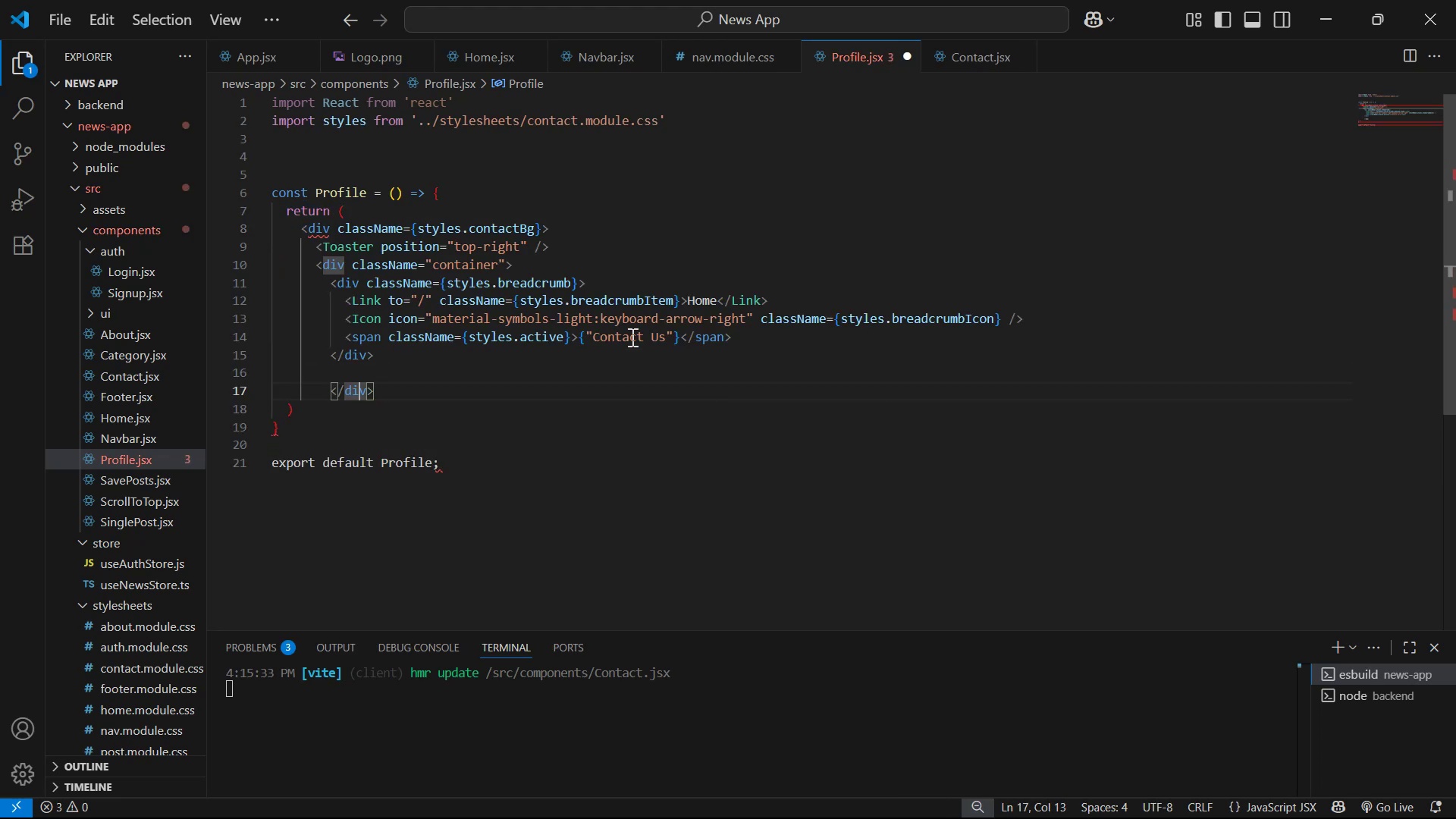 
key(ArrowLeft)
 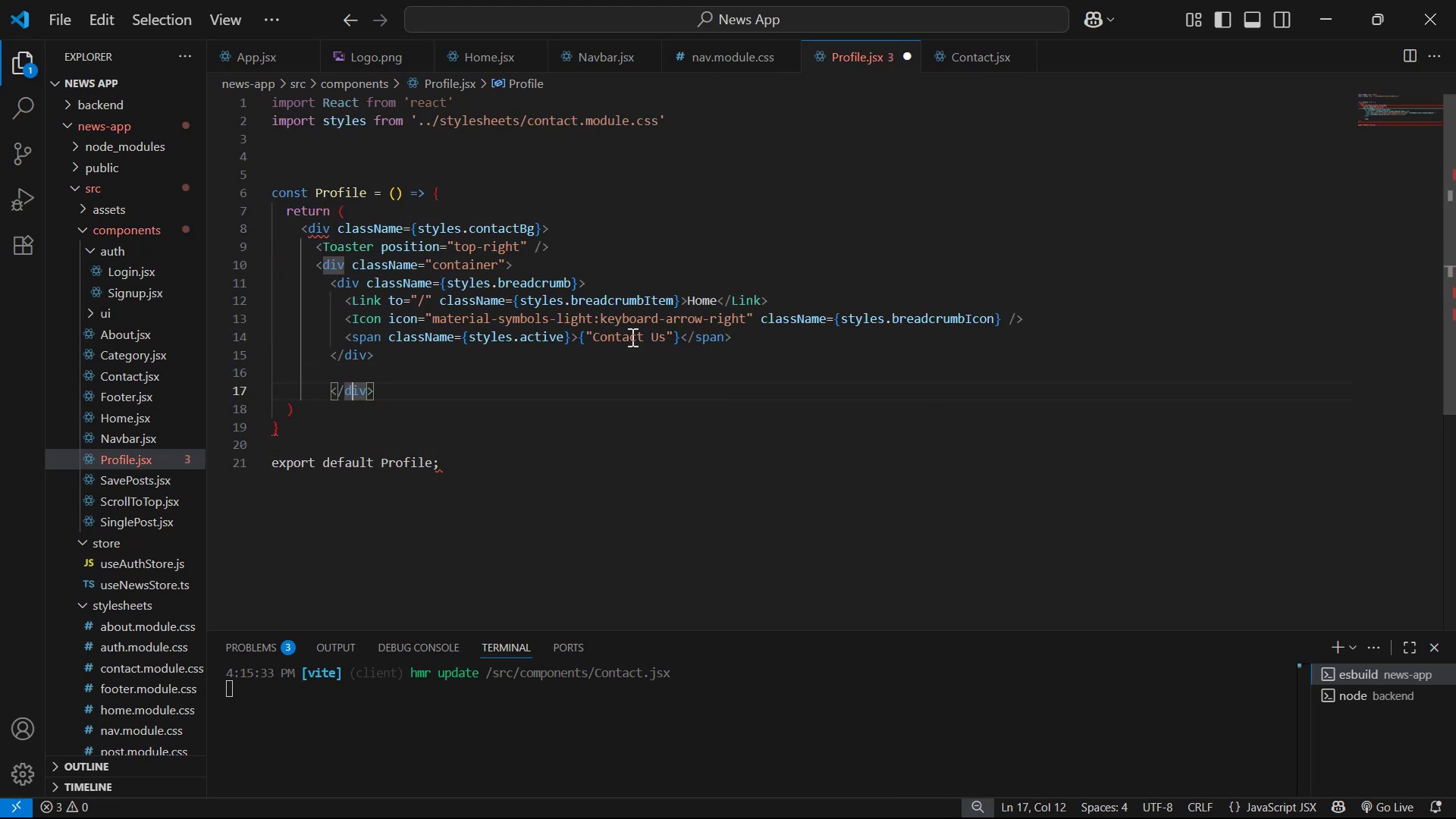 
key(ArrowLeft)
 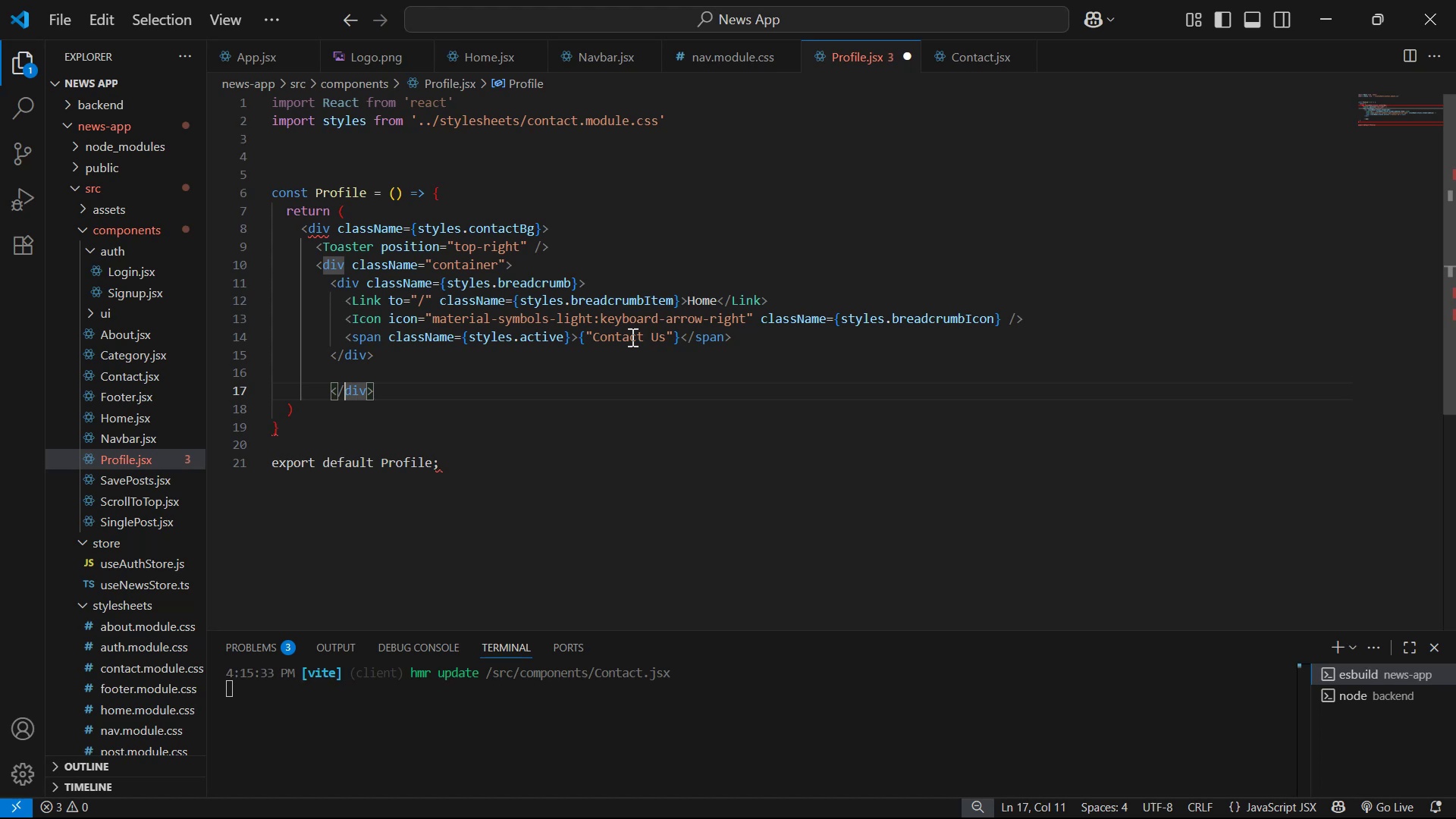 
key(ArrowLeft)
 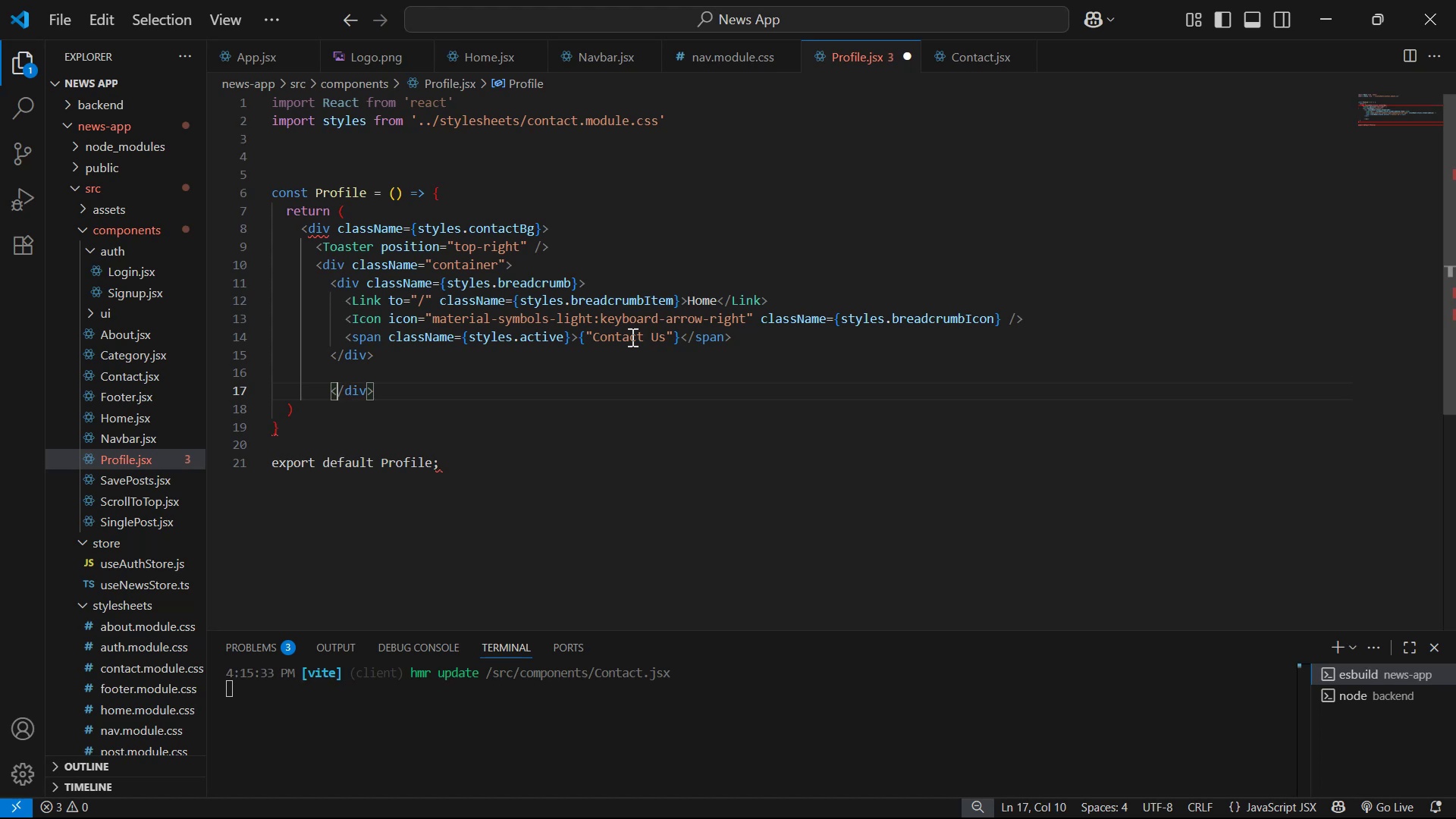 
key(ArrowLeft)
 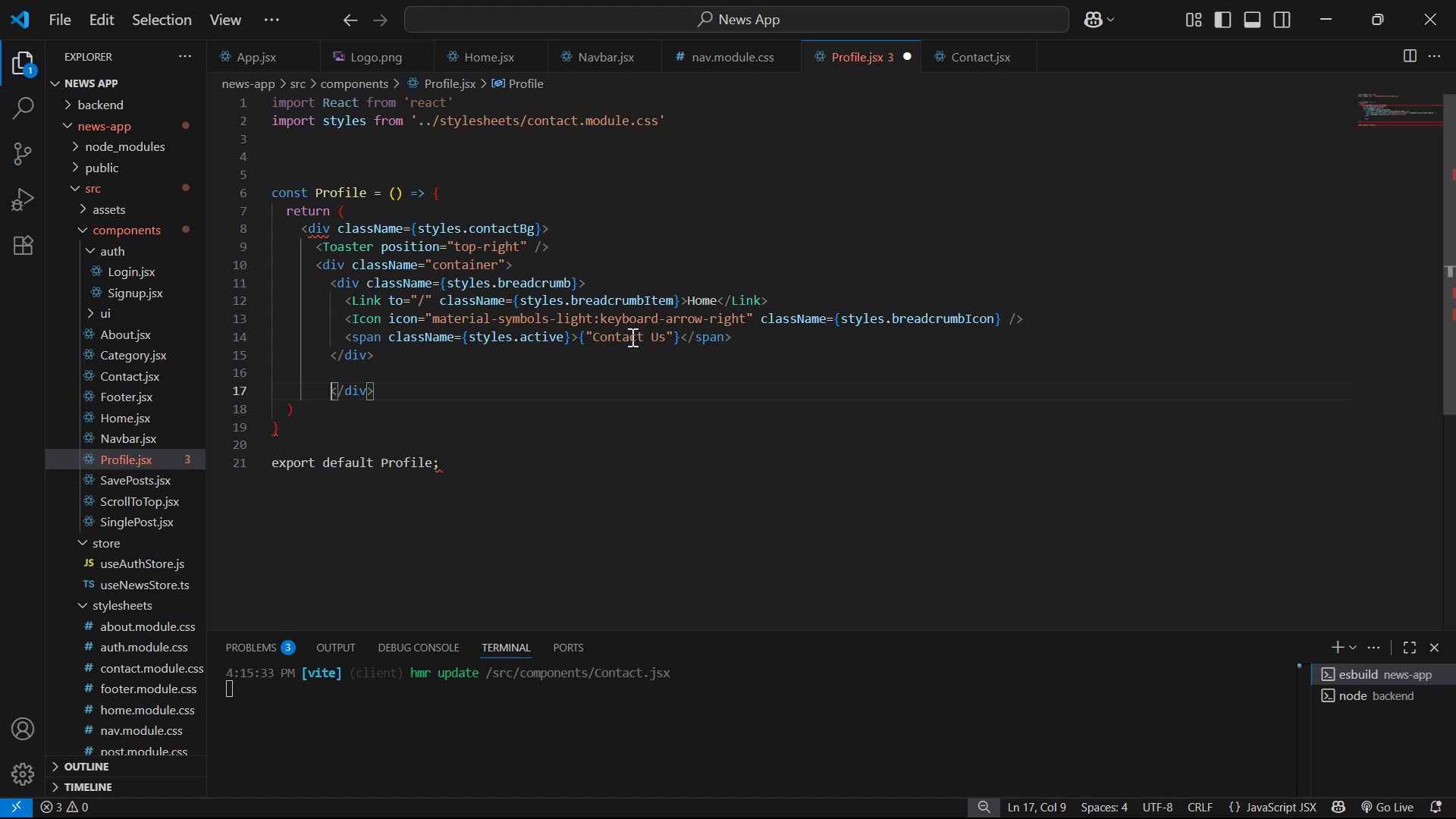 
key(ArrowRight)
 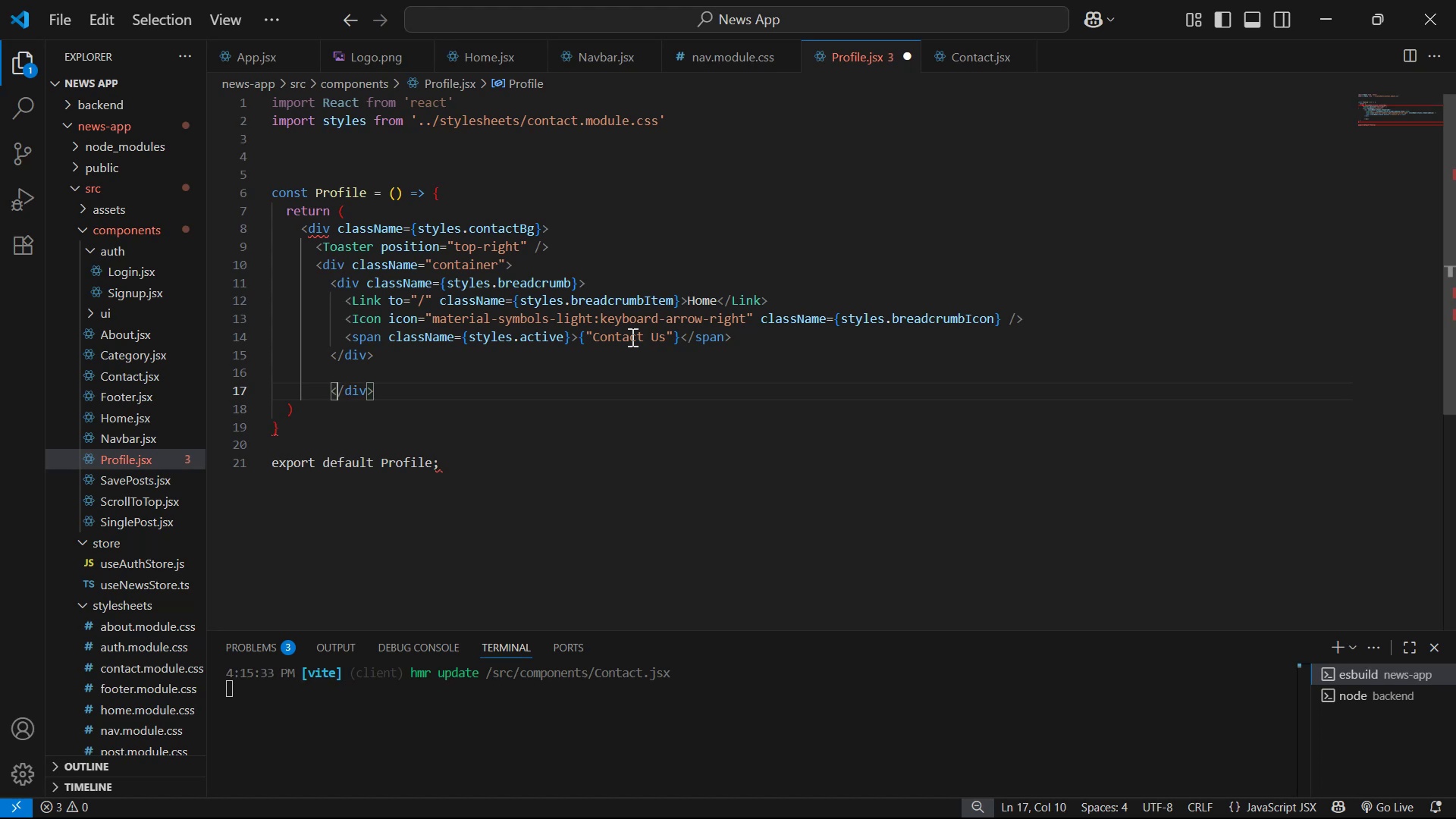 
key(ArrowRight)
 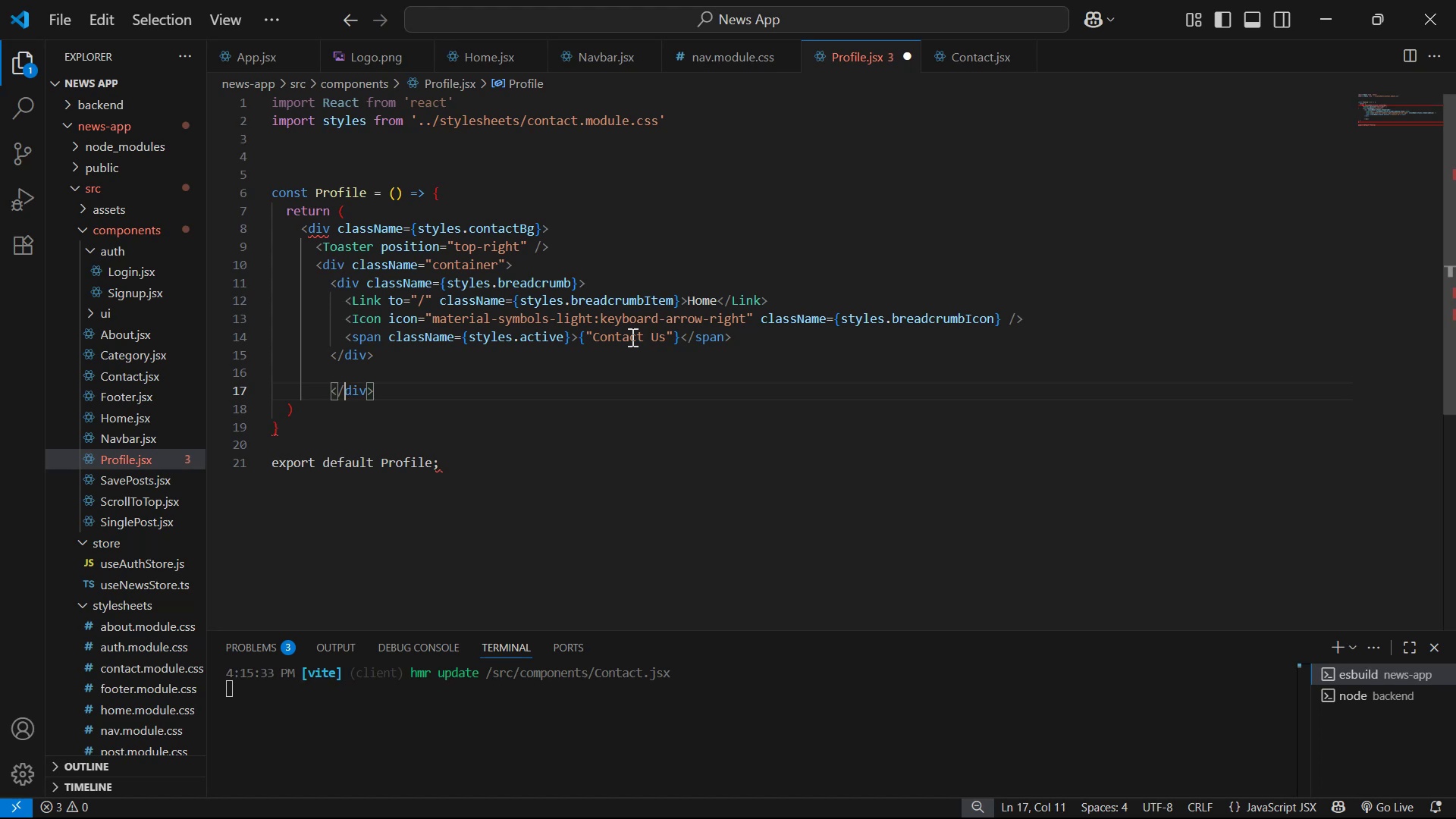 
key(ArrowRight)
 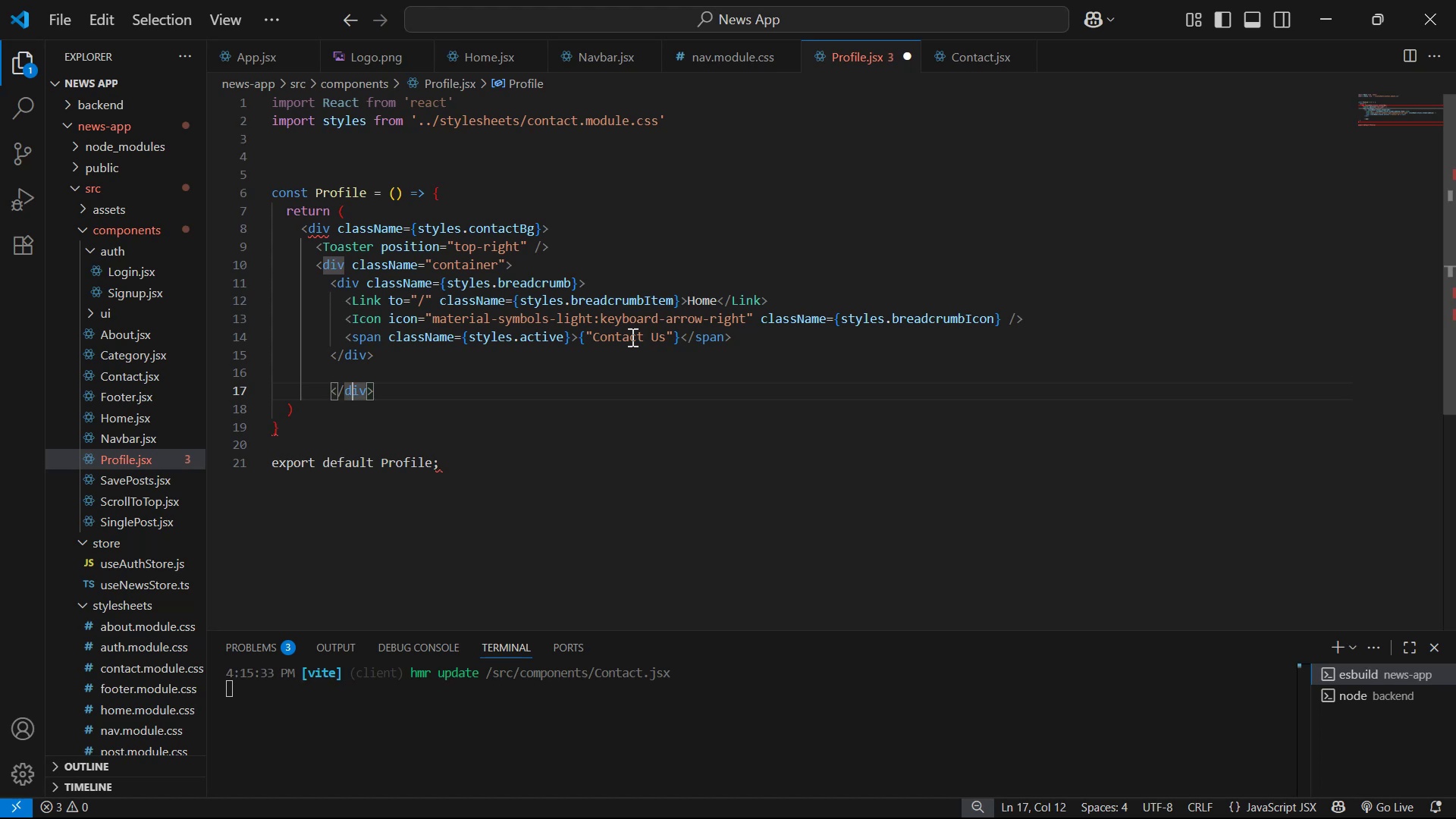 
key(ArrowRight)
 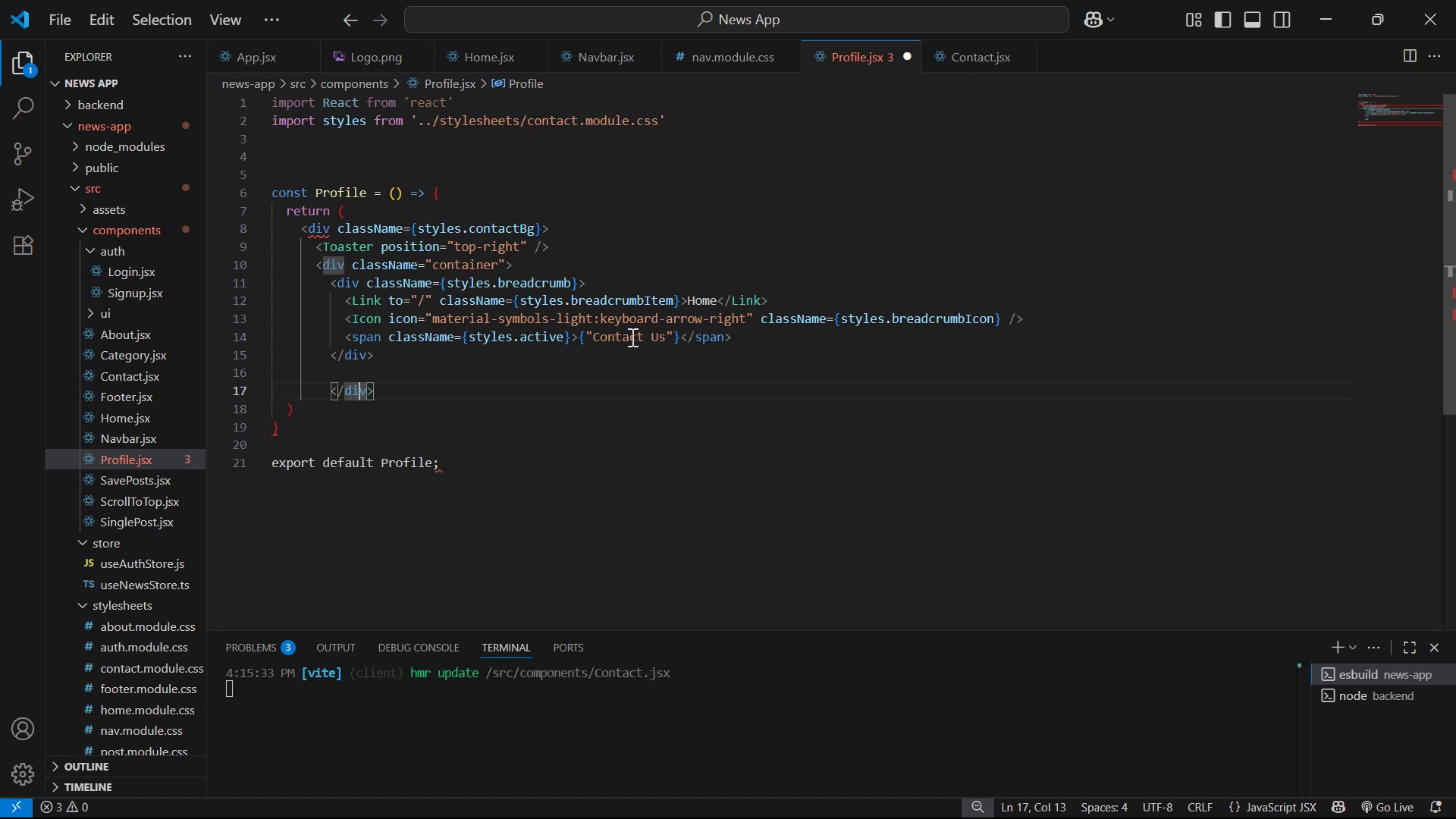 
key(ArrowRight)
 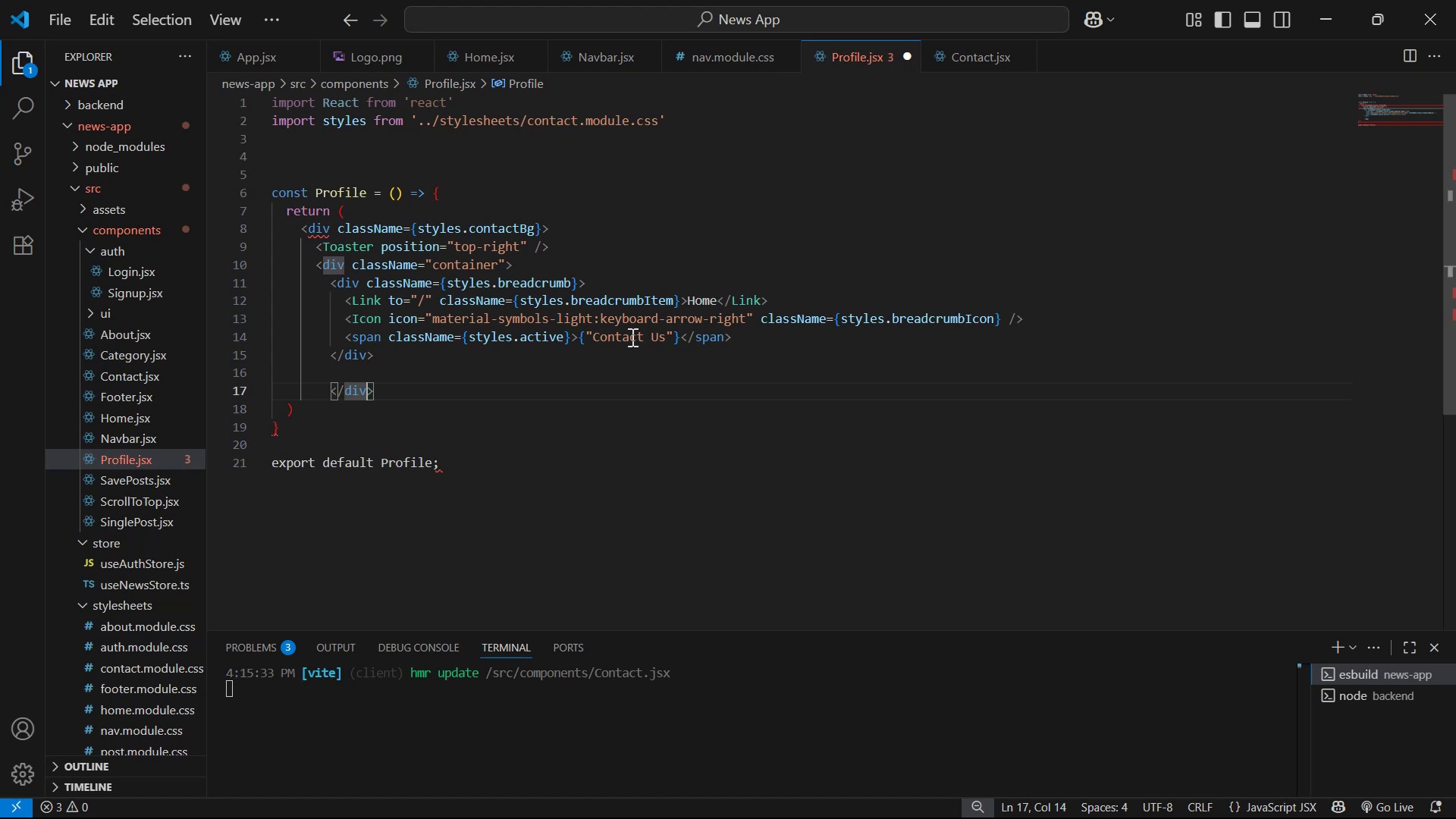 
key(ArrowRight)
 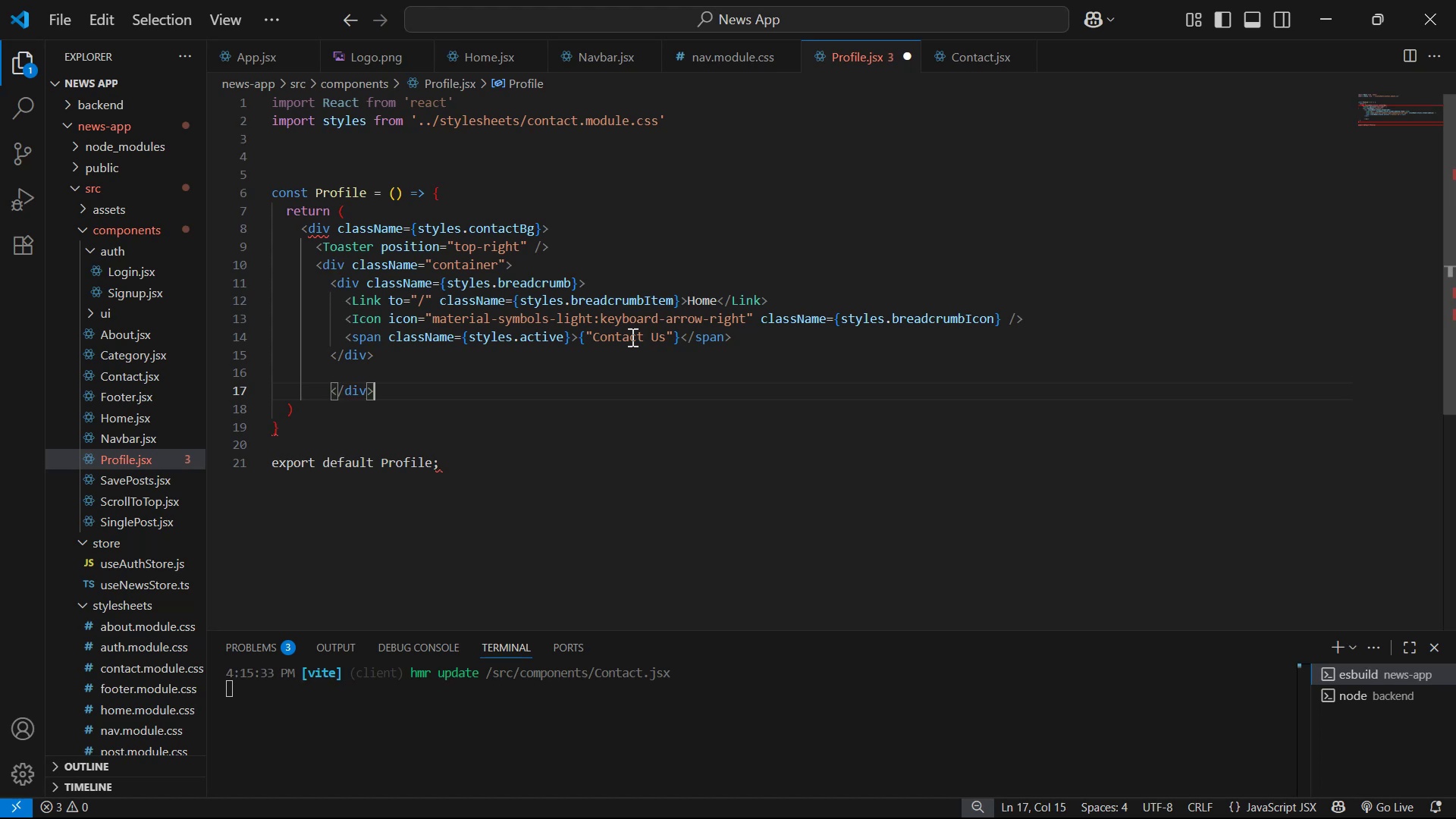 
key(Enter)
 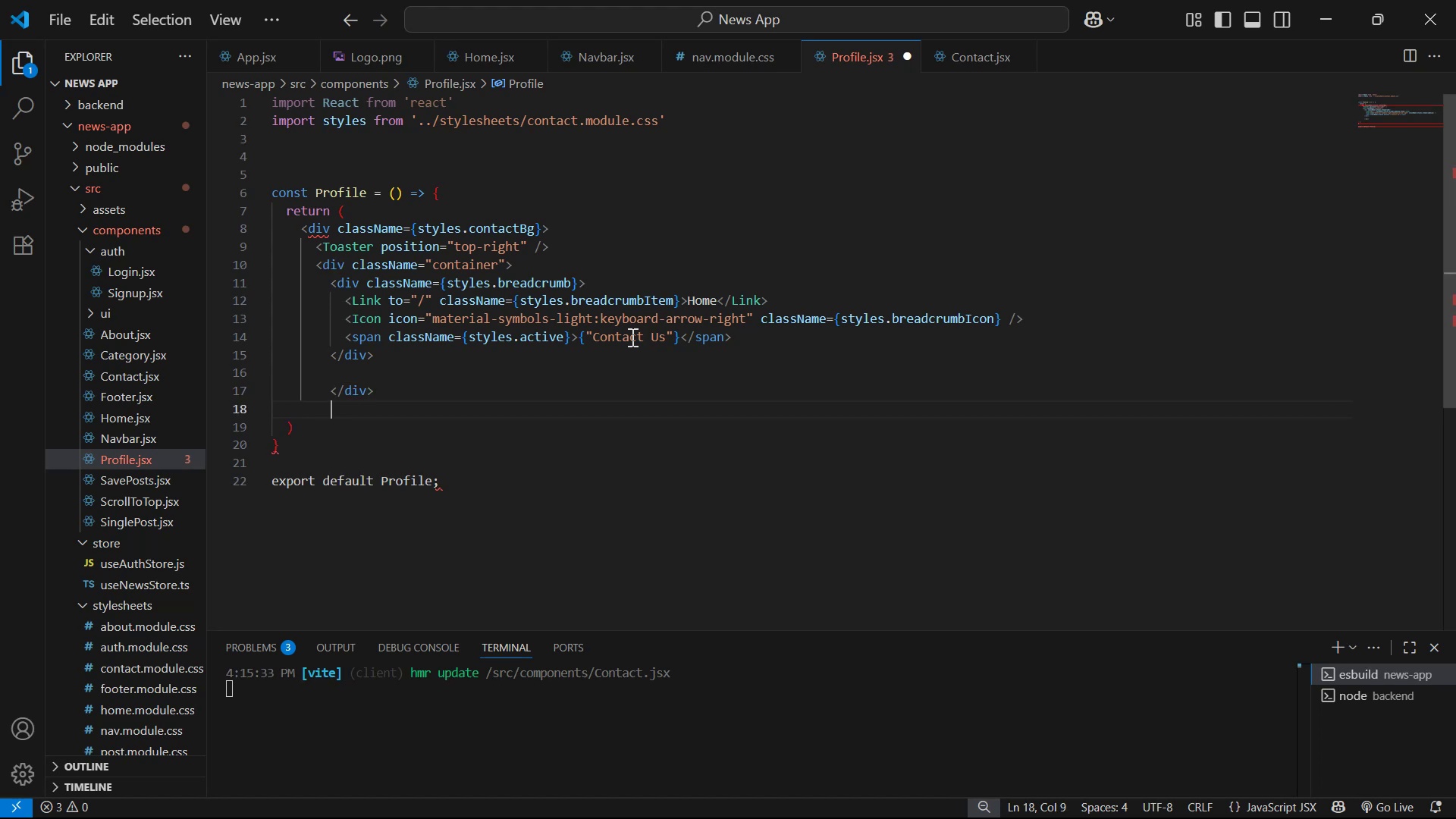 
key(Shift+Comma)
 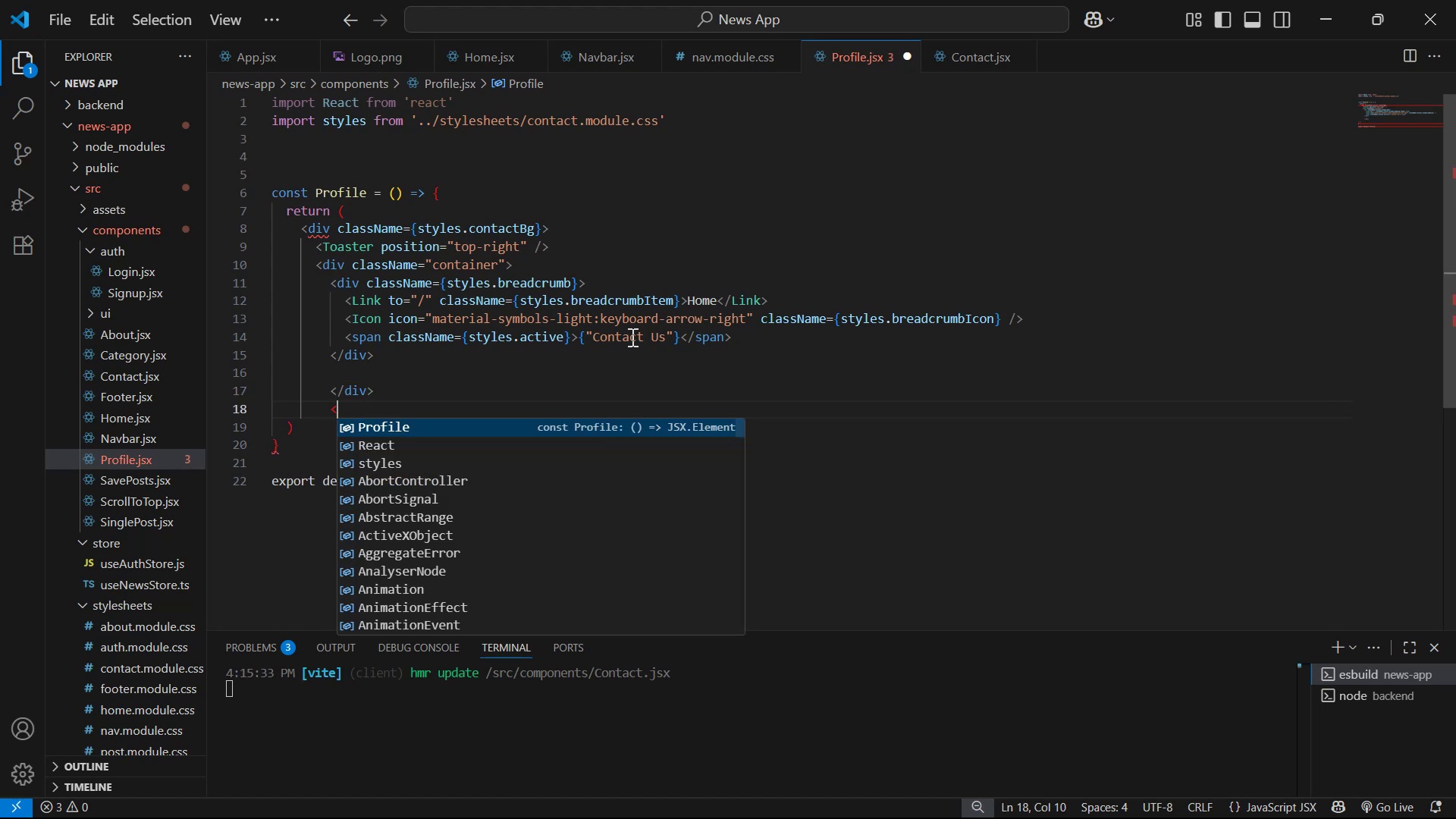 
key(Slash)
 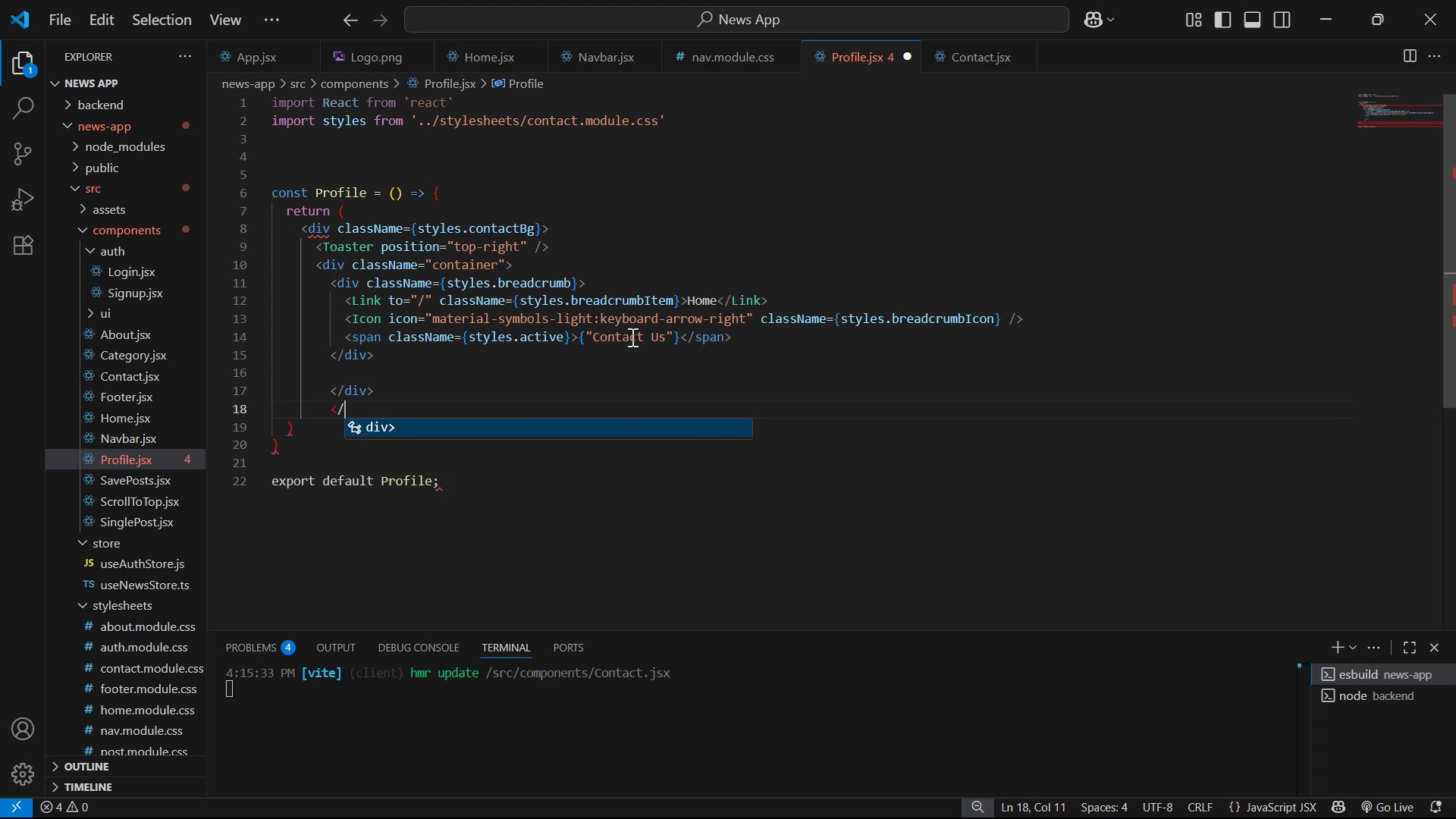 
key(Enter)
 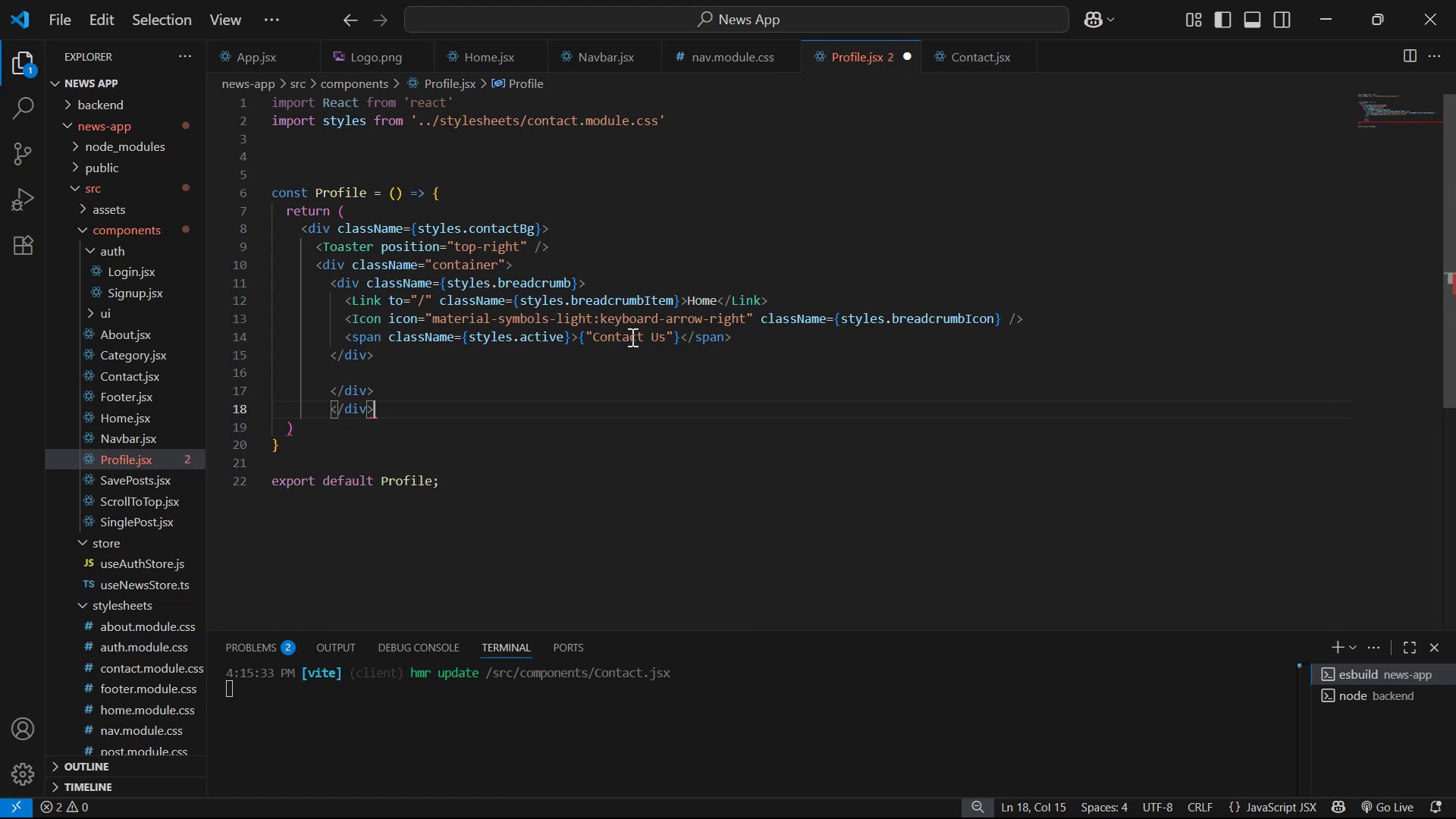 
key(ArrowLeft)
 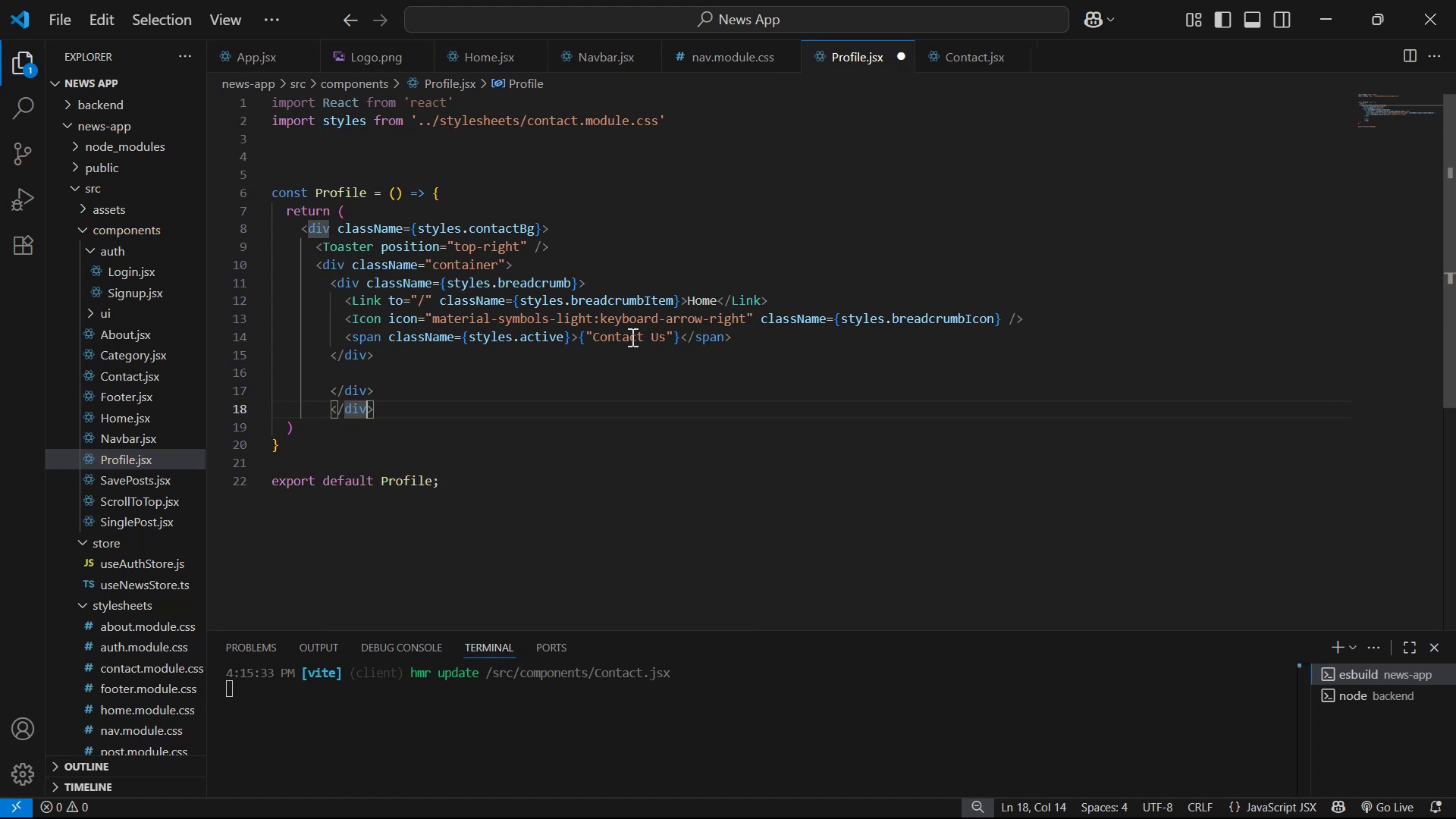 
key(ArrowLeft)
 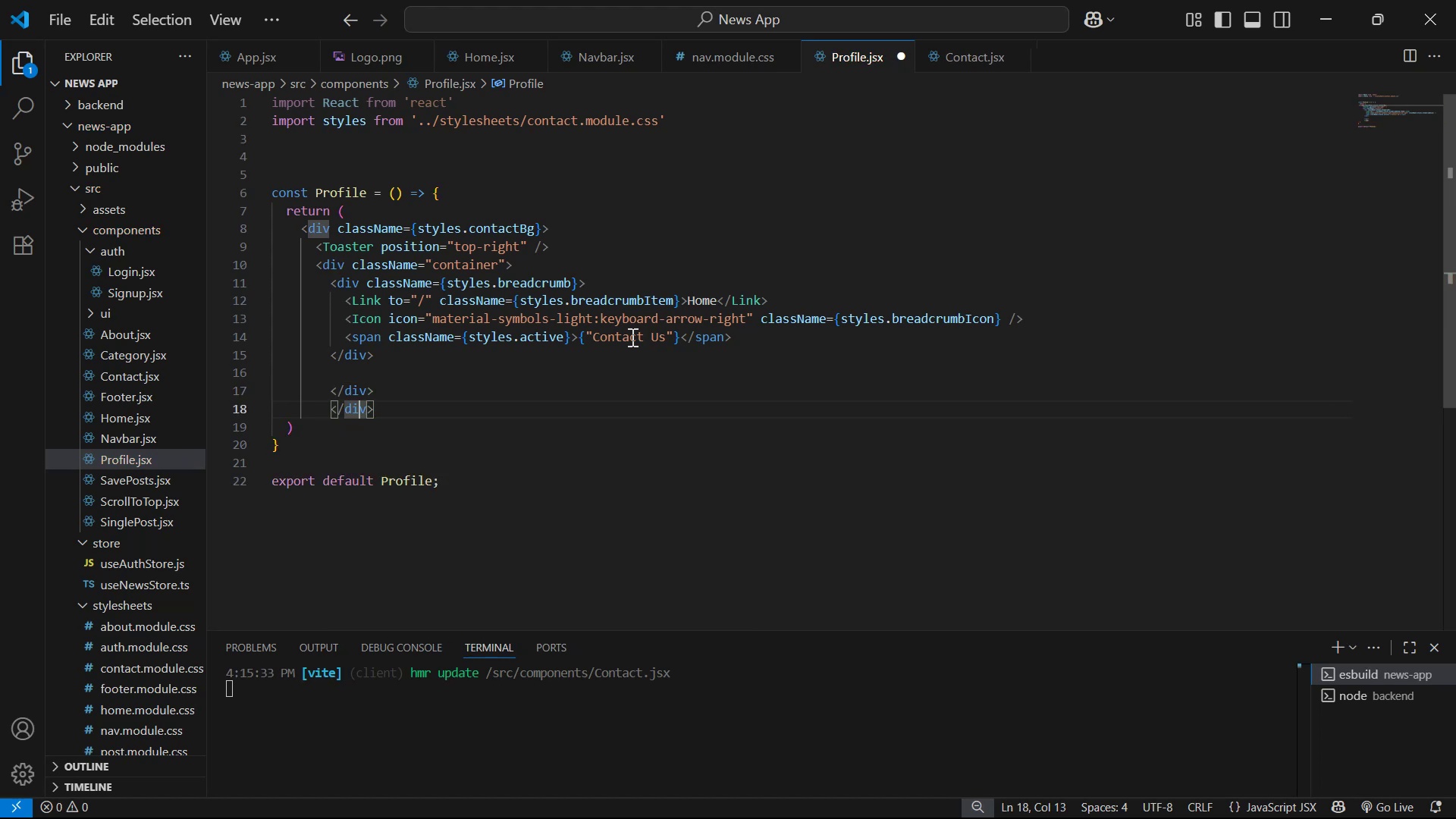 
key(ArrowLeft)
 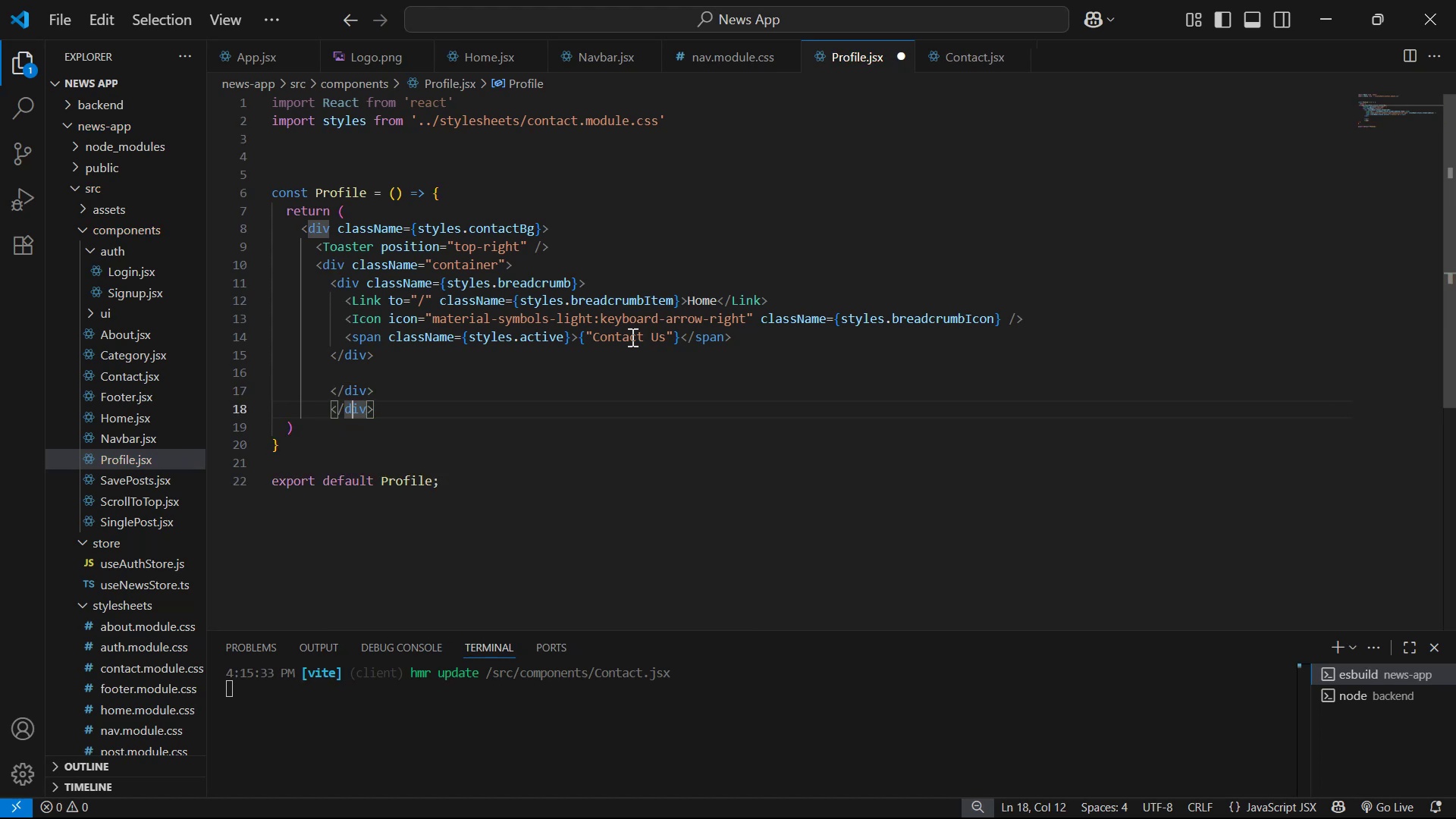 
key(ArrowLeft)
 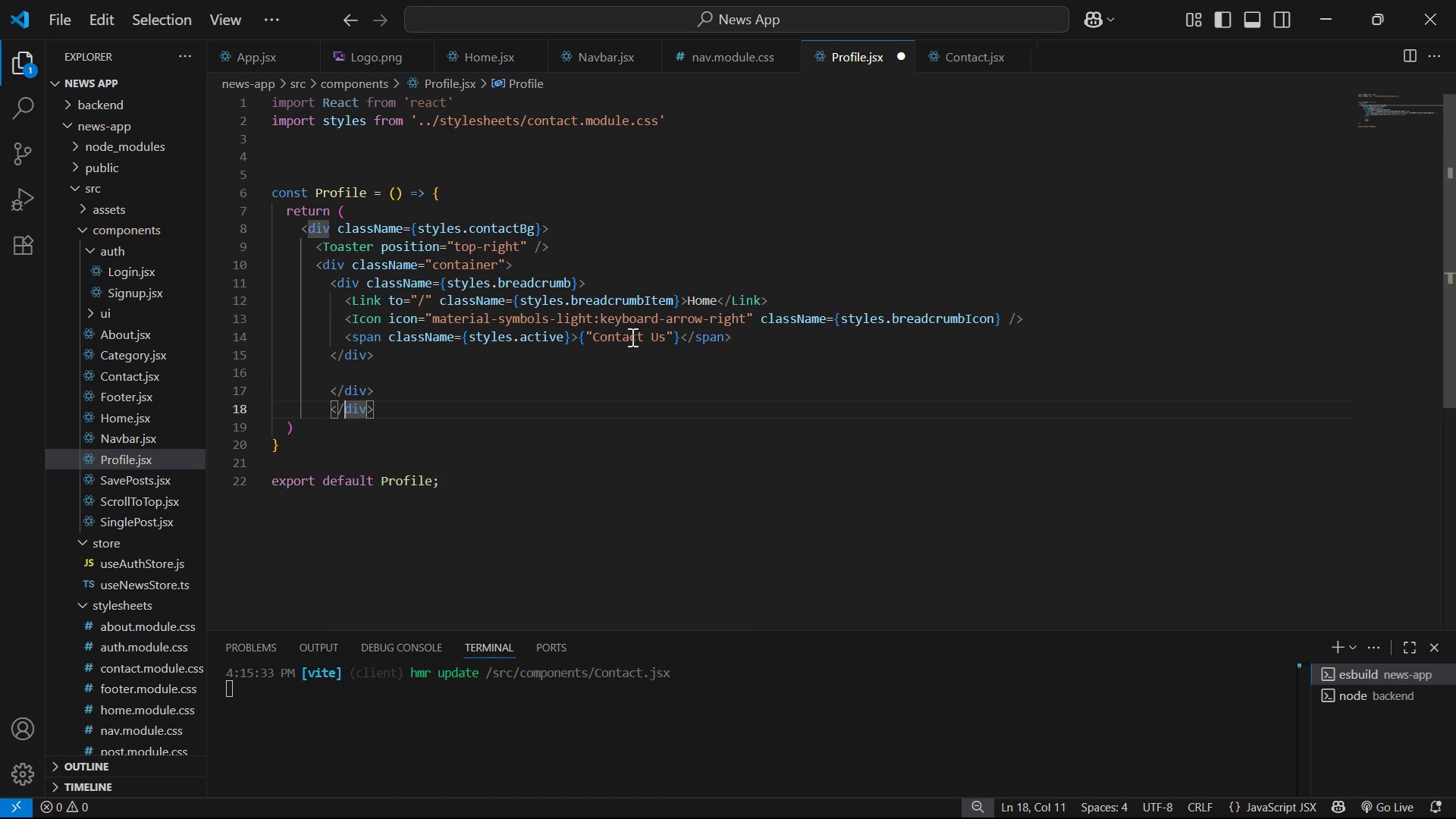 
key(ArrowLeft)
 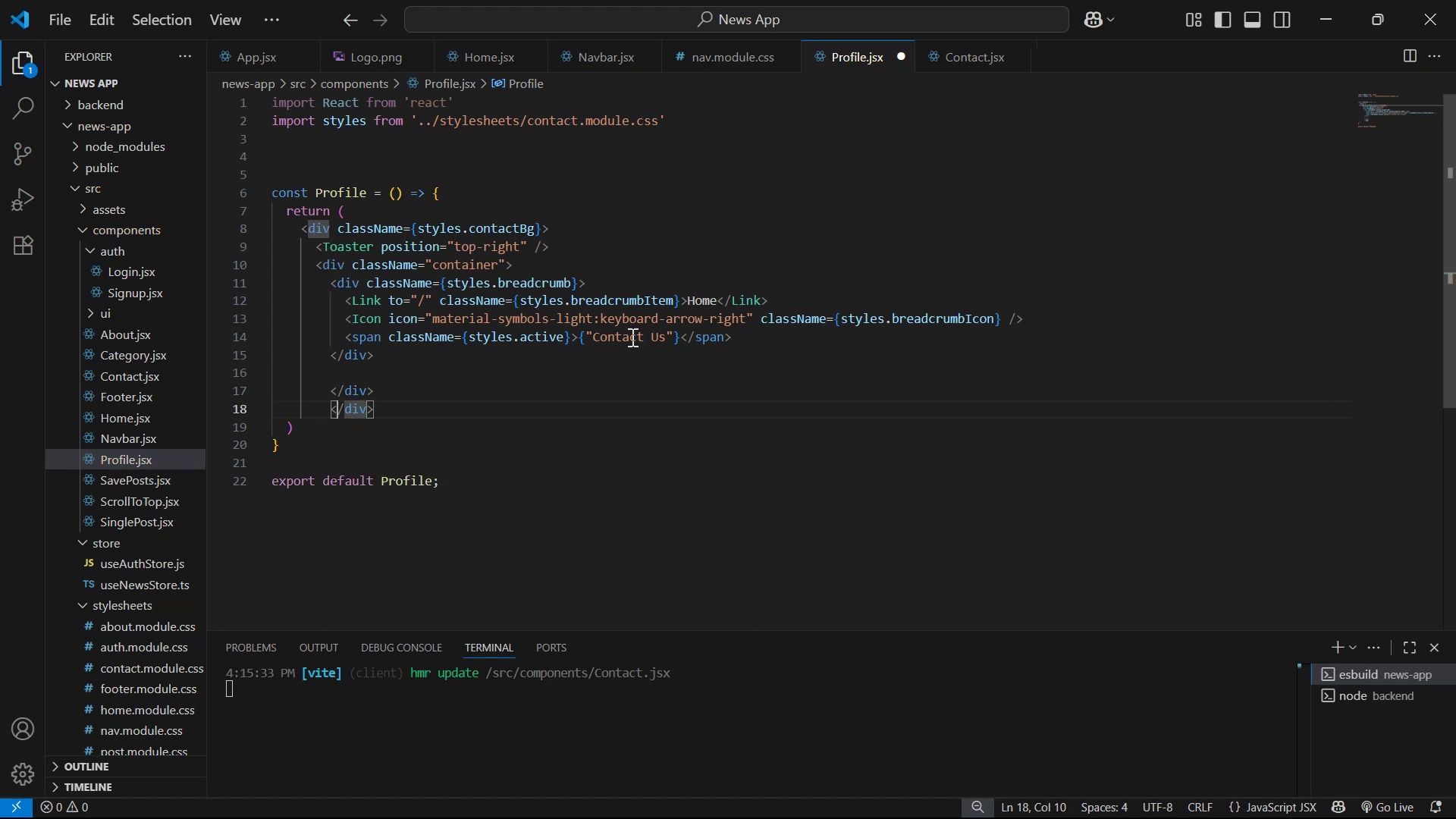 
key(ArrowLeft)
 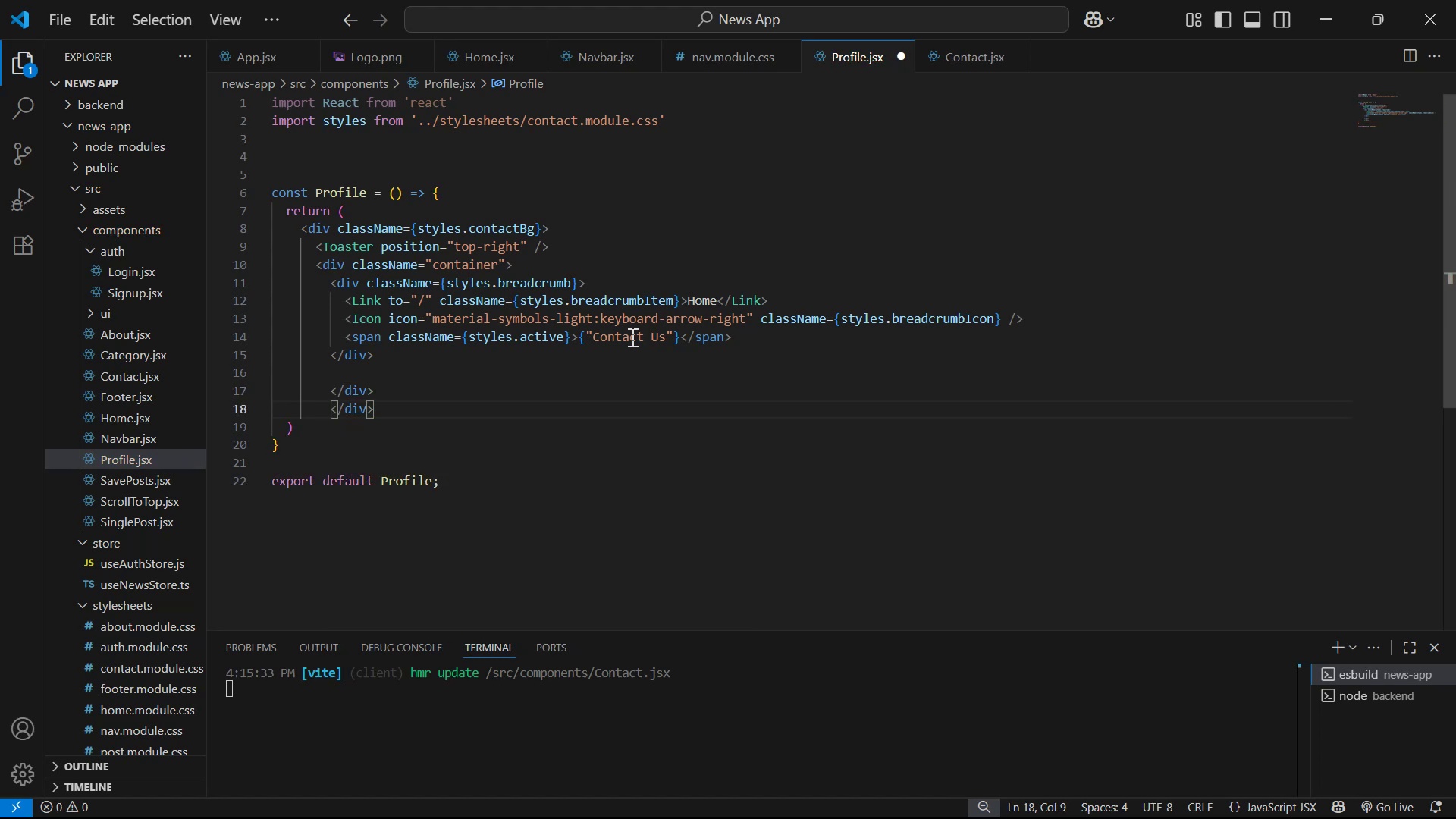 
key(Backspace)
 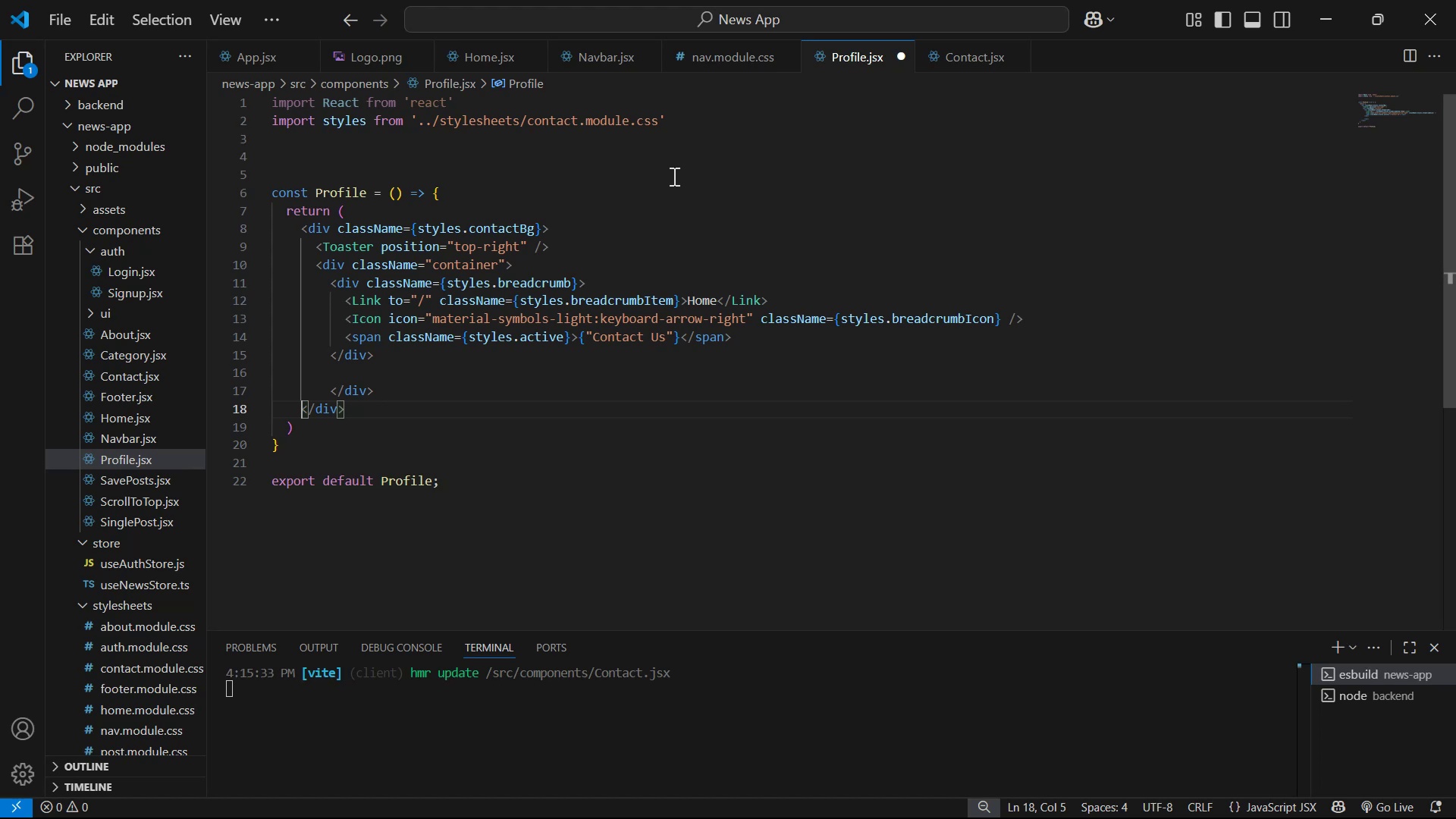 
left_click([956, 69])
 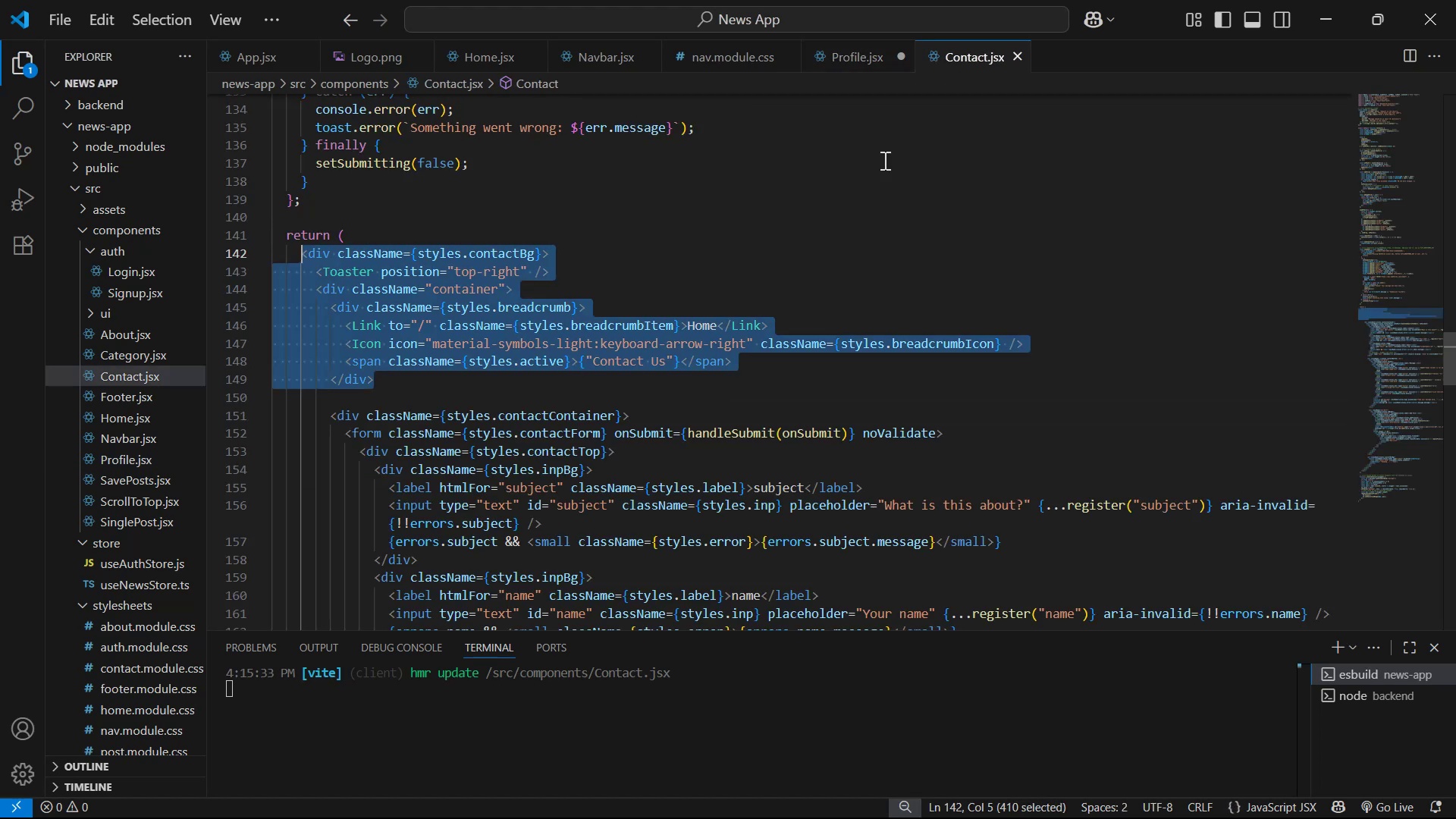 
scroll: coordinate [679, 241], scroll_direction: up, amount: 47.0
 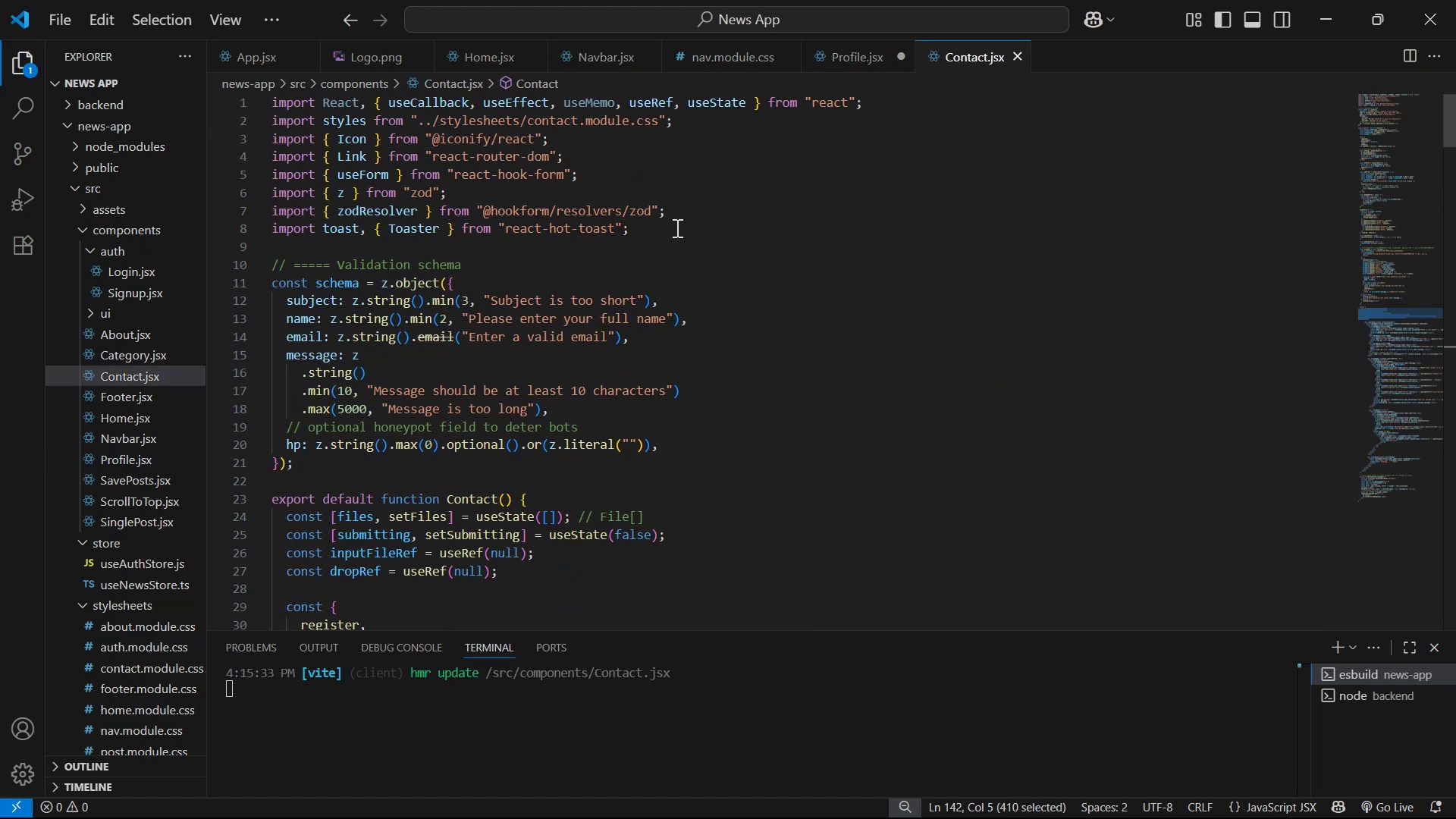 
left_click([675, 227])
 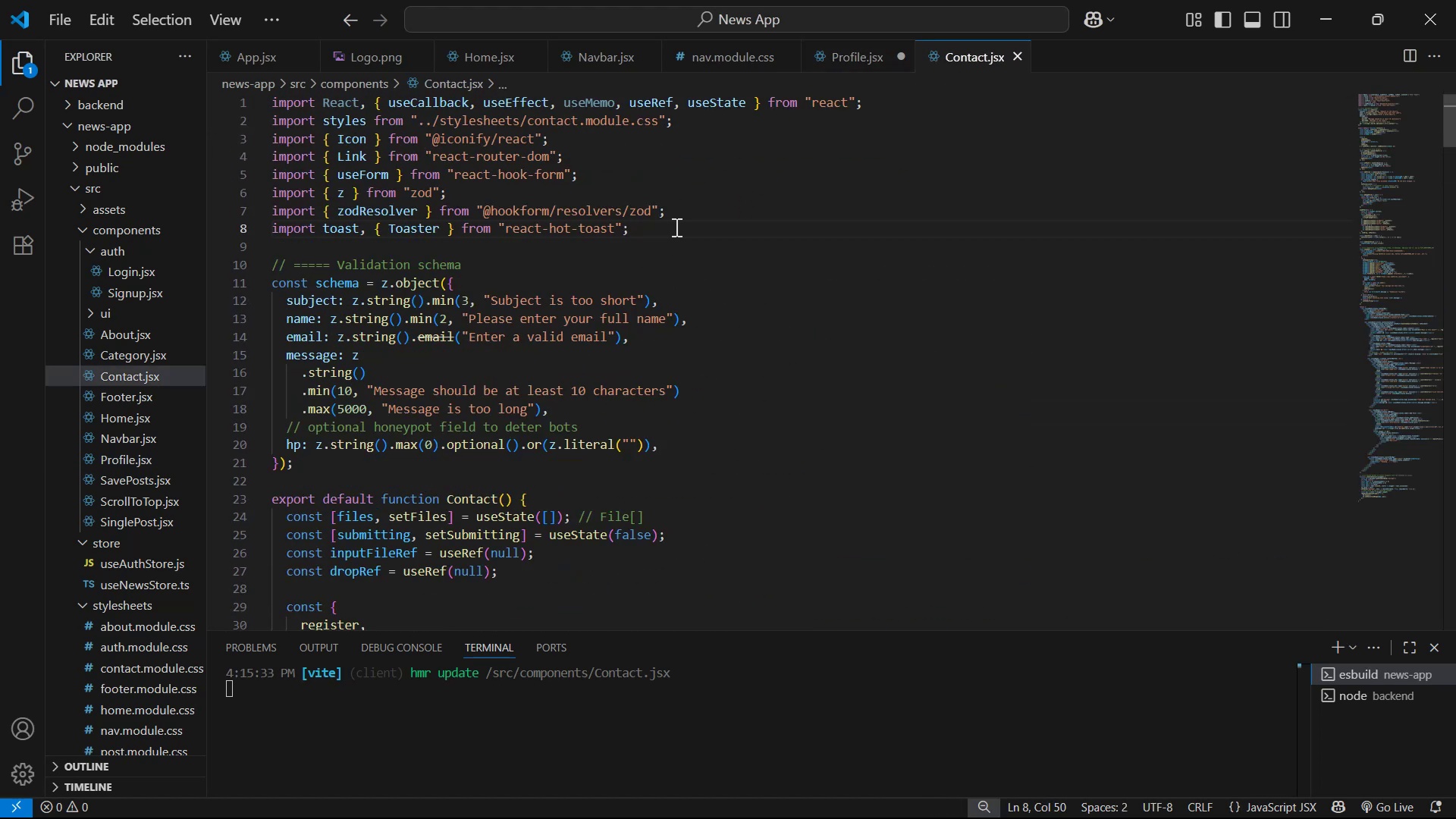 
key(Control+C)
 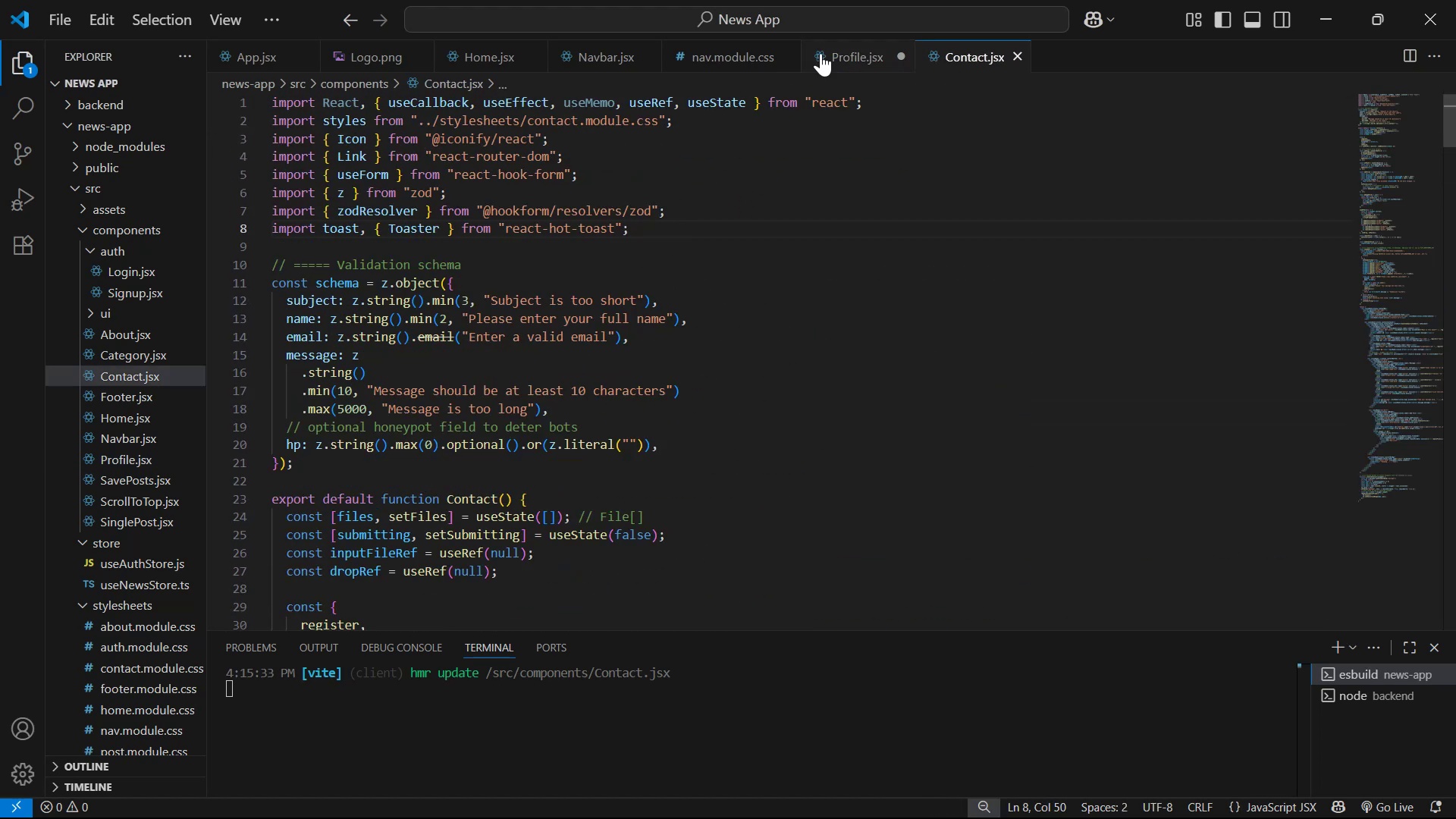 
left_click([838, 50])
 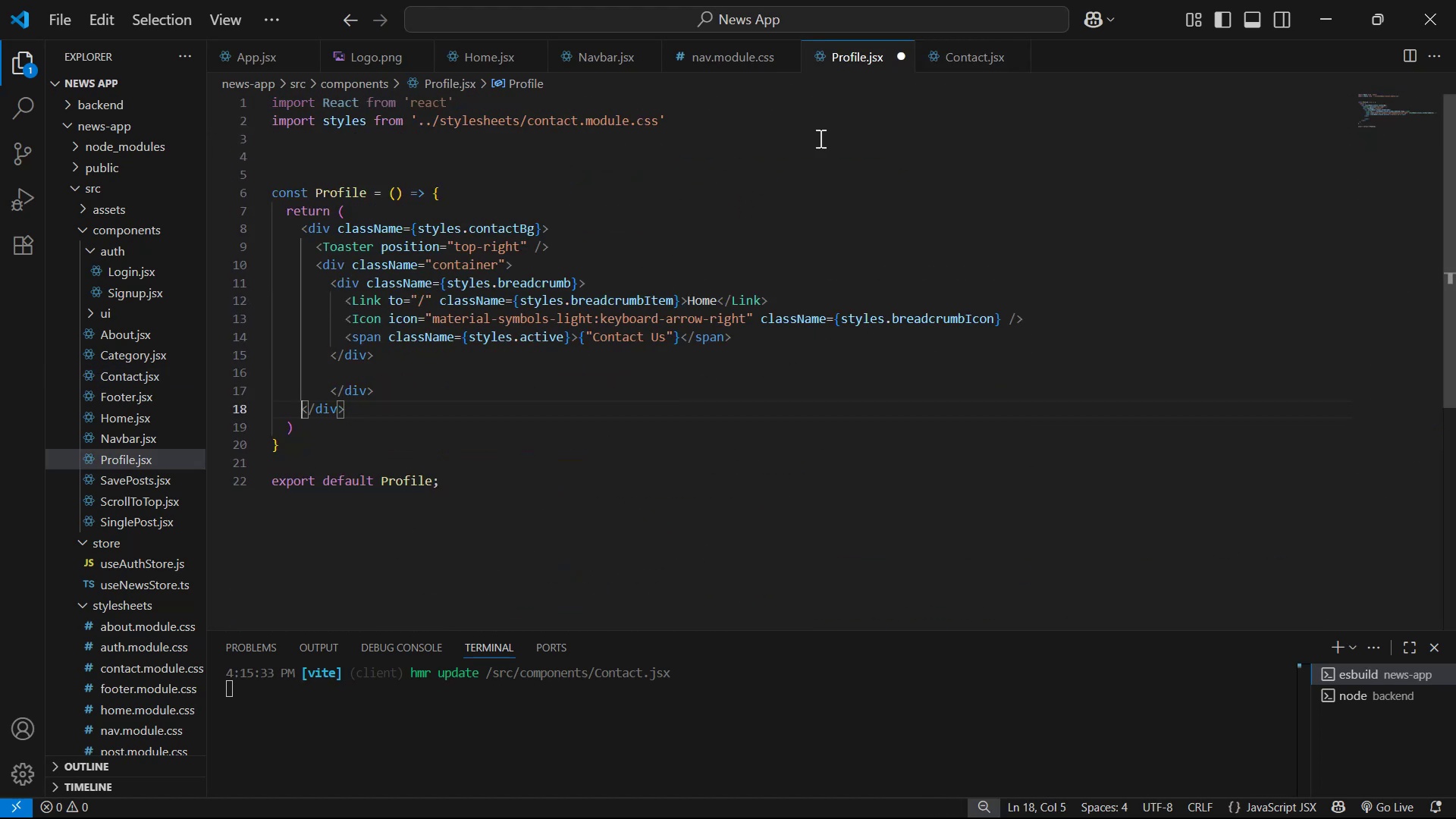 
left_click([786, 127])
 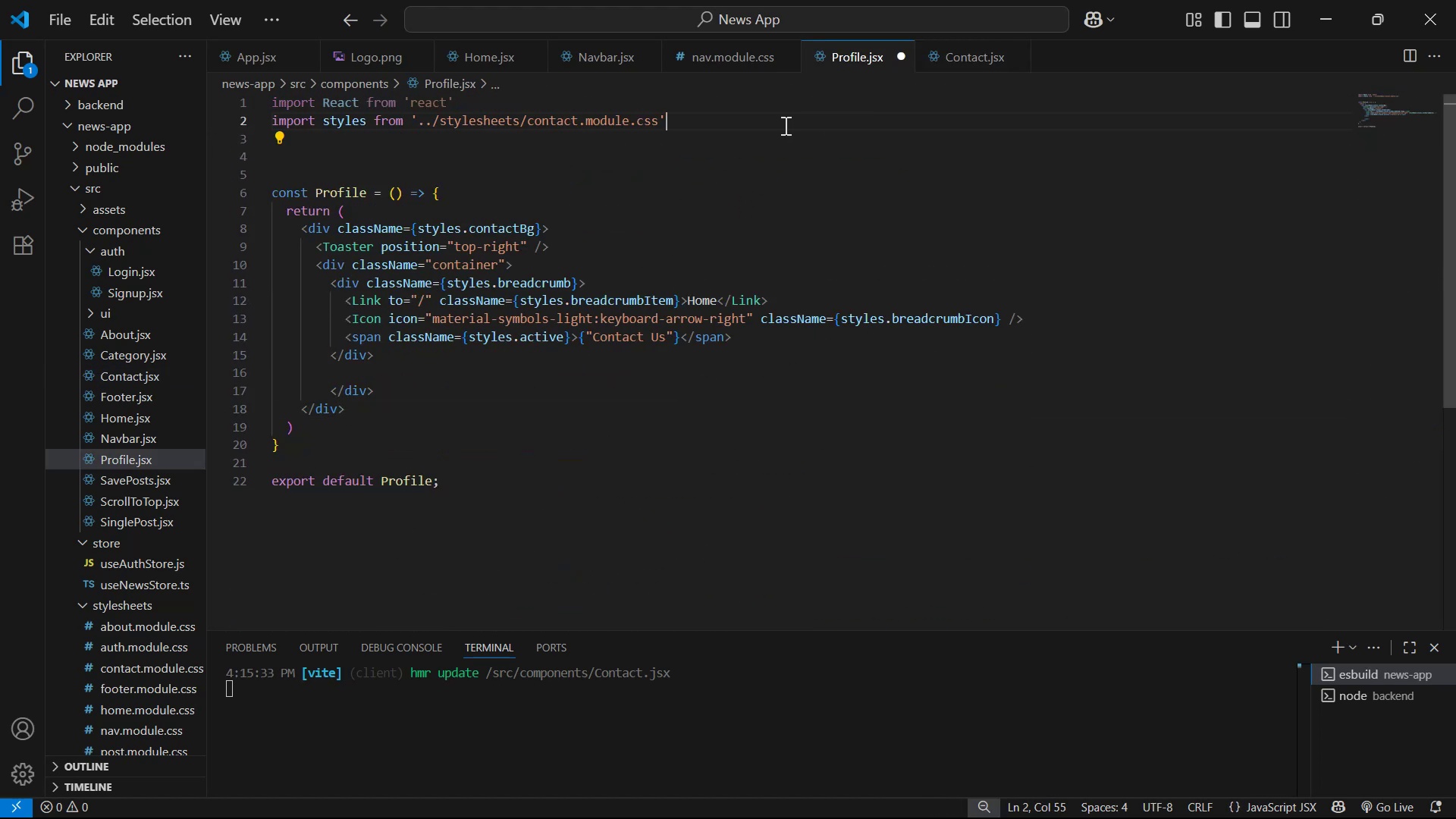 
key(Enter)
 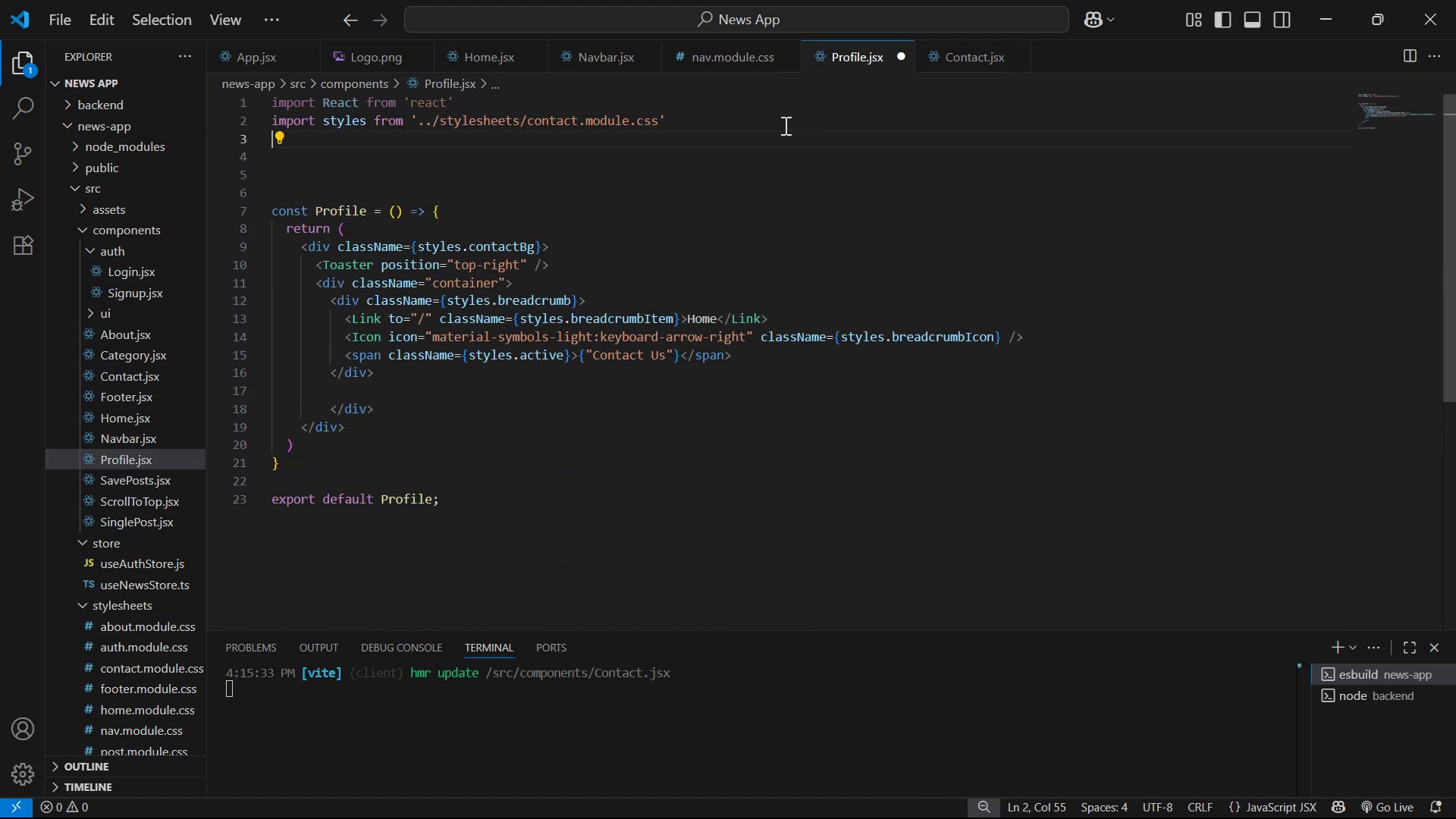 
key(Control+ControlLeft)
 